 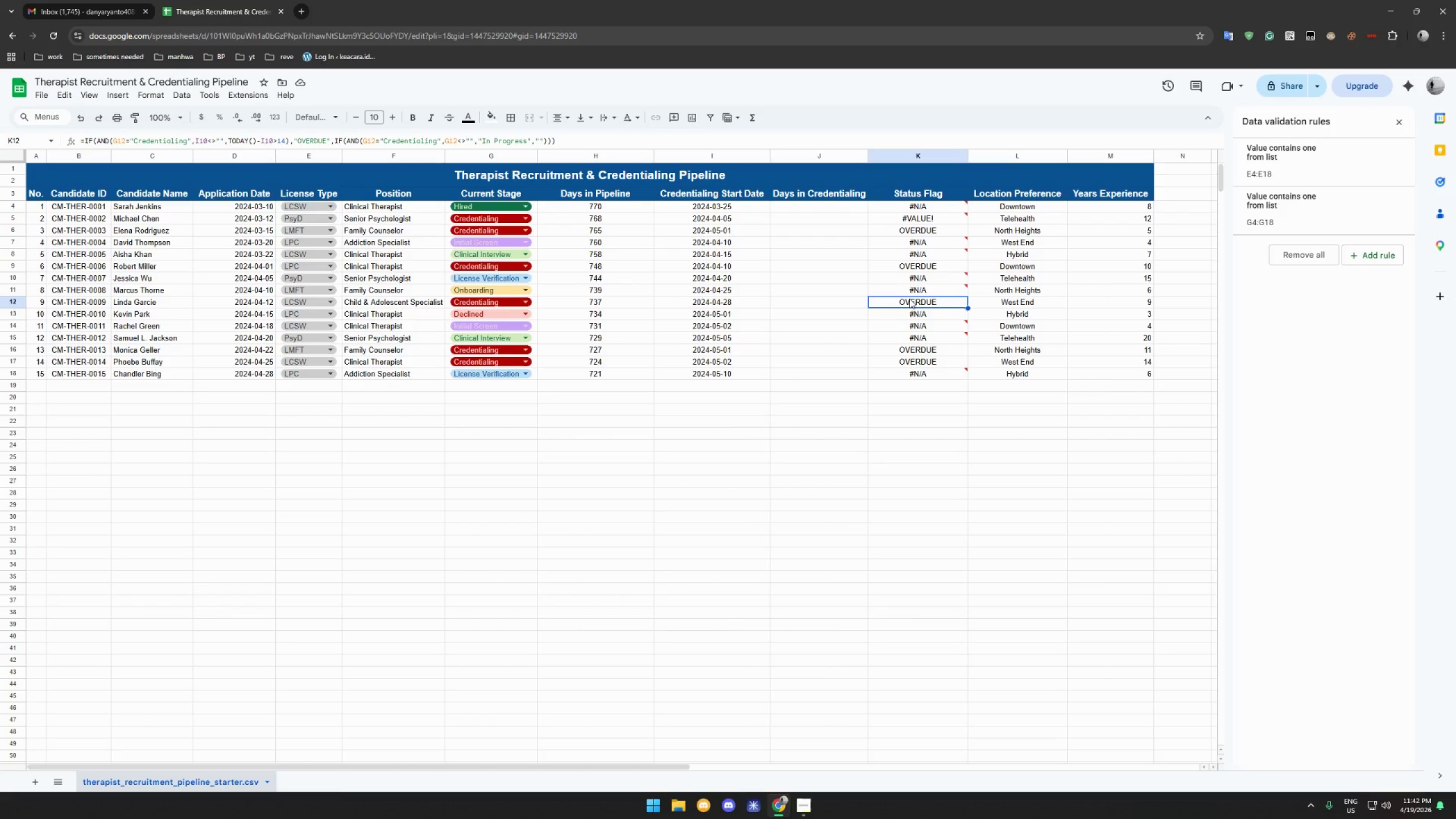 
left_click([1367, 259])
 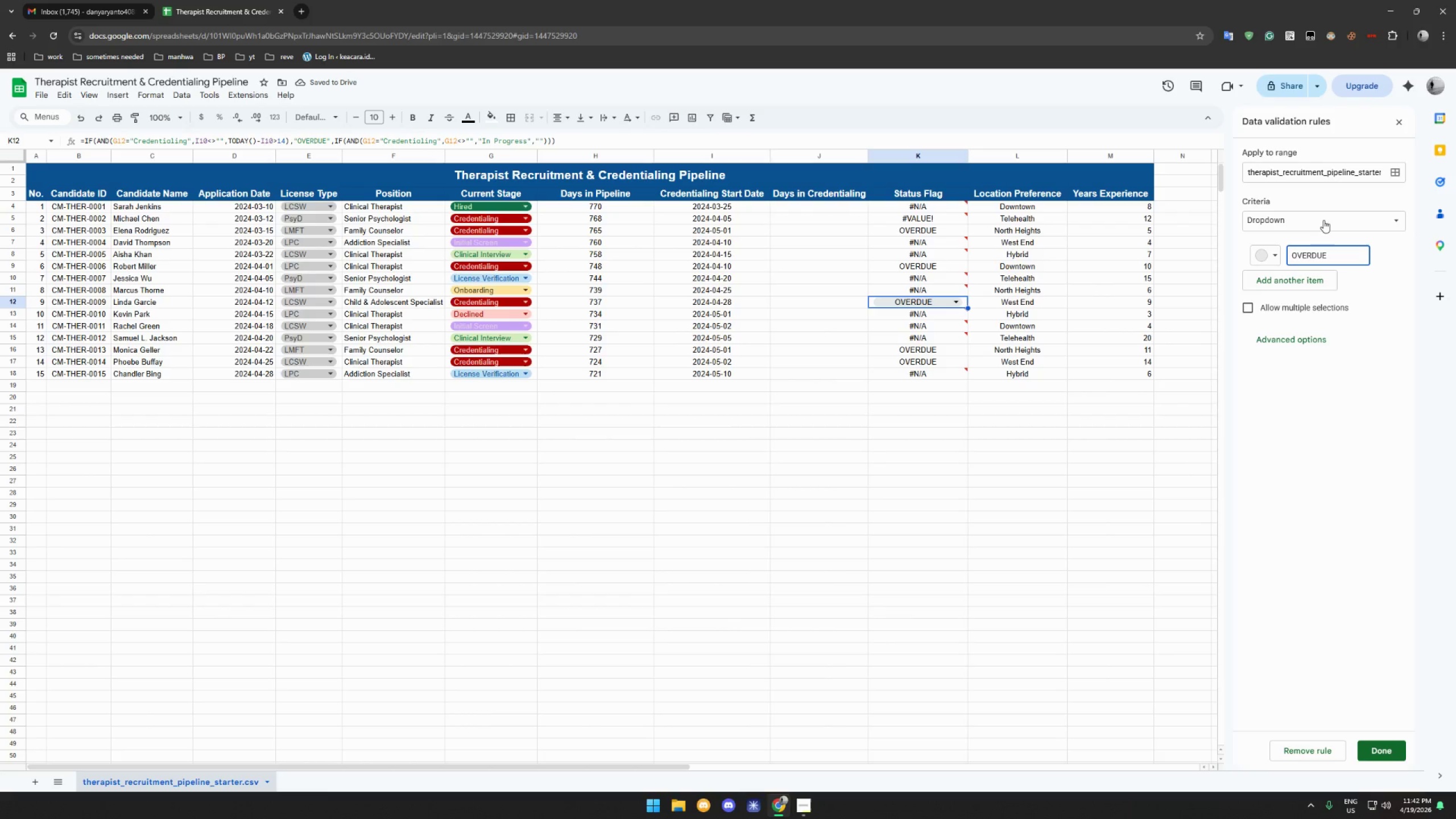 
wait(5.28)
 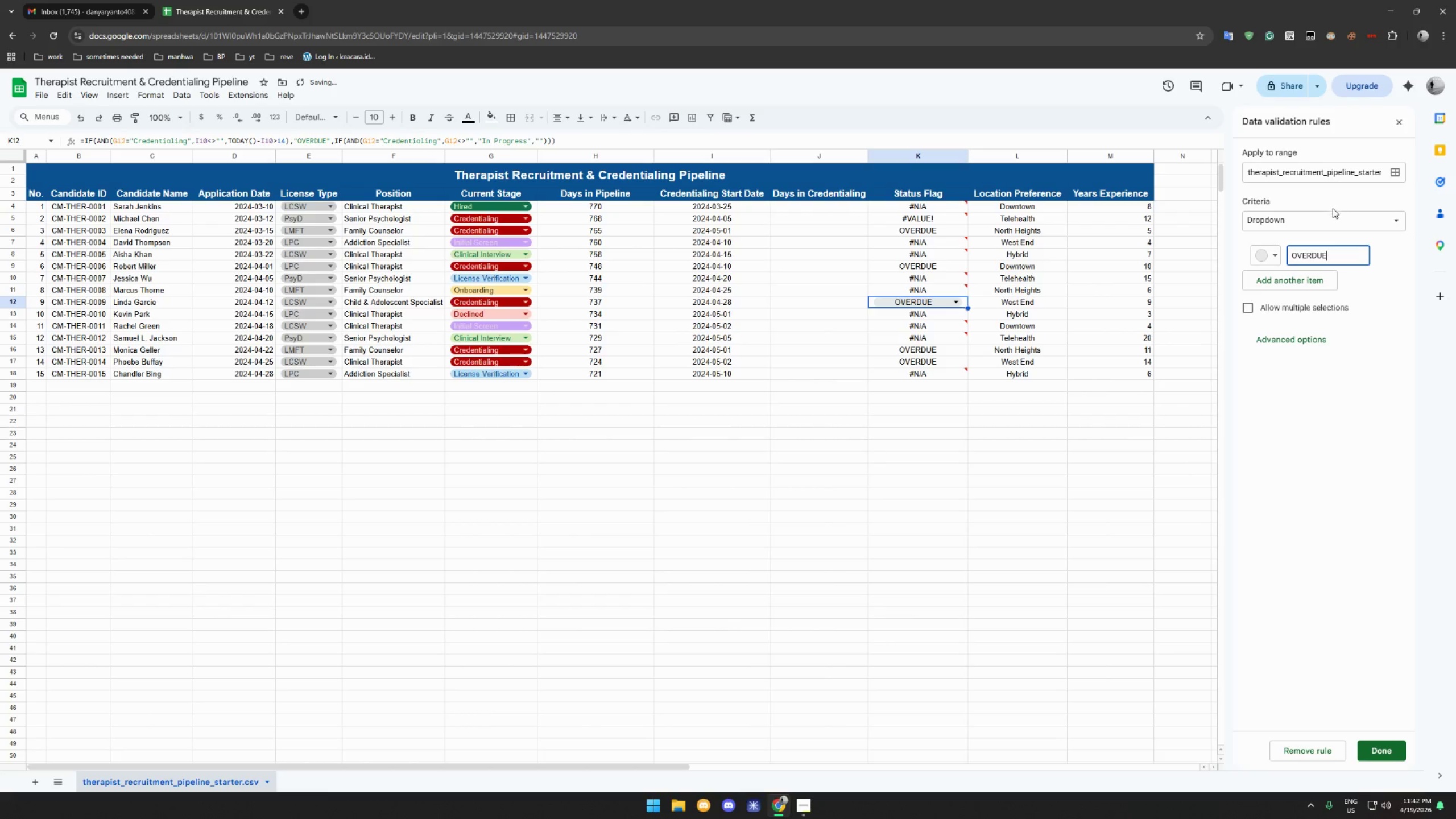 
left_click([1323, 220])
 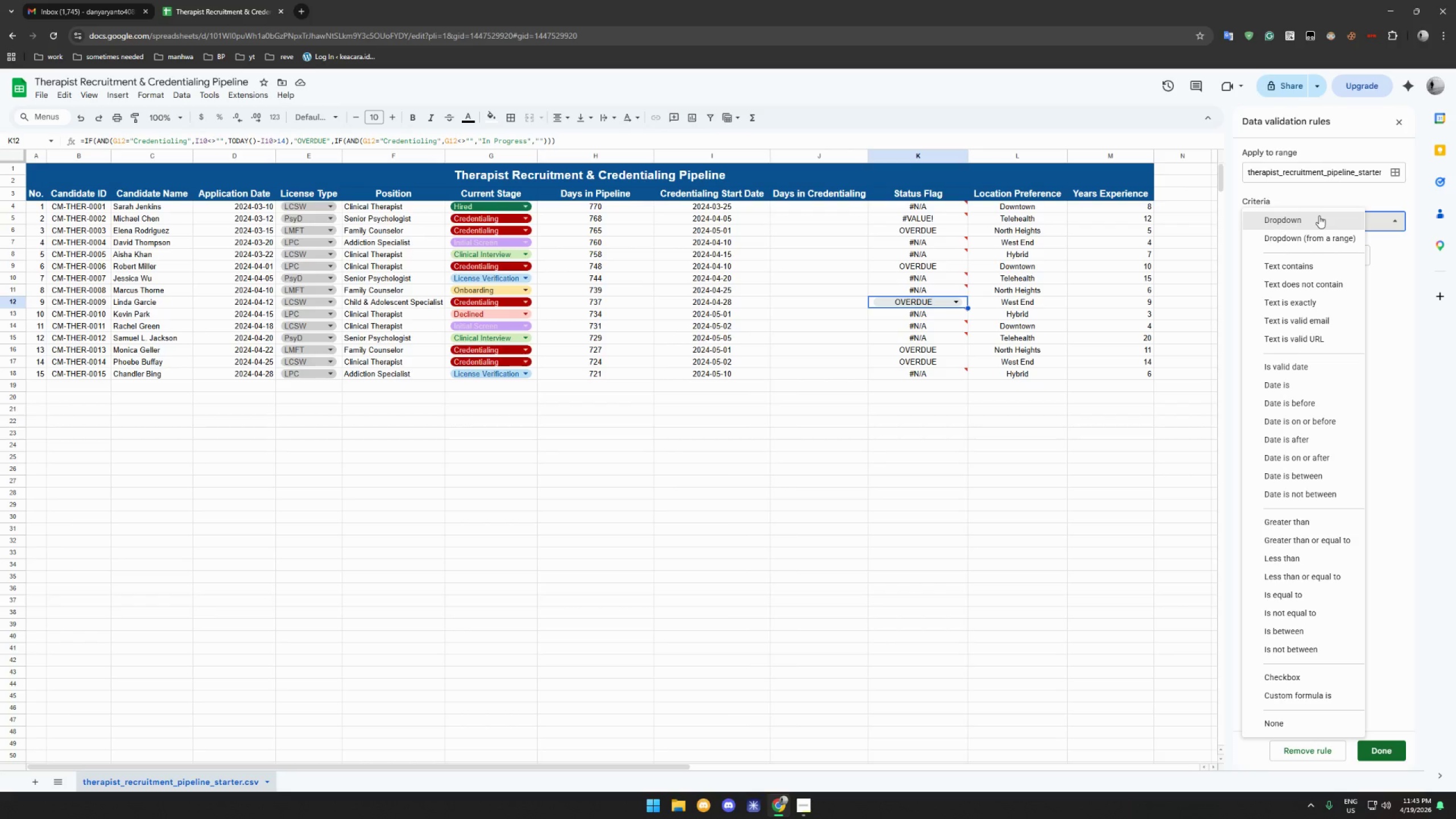 
wait(75.59)
 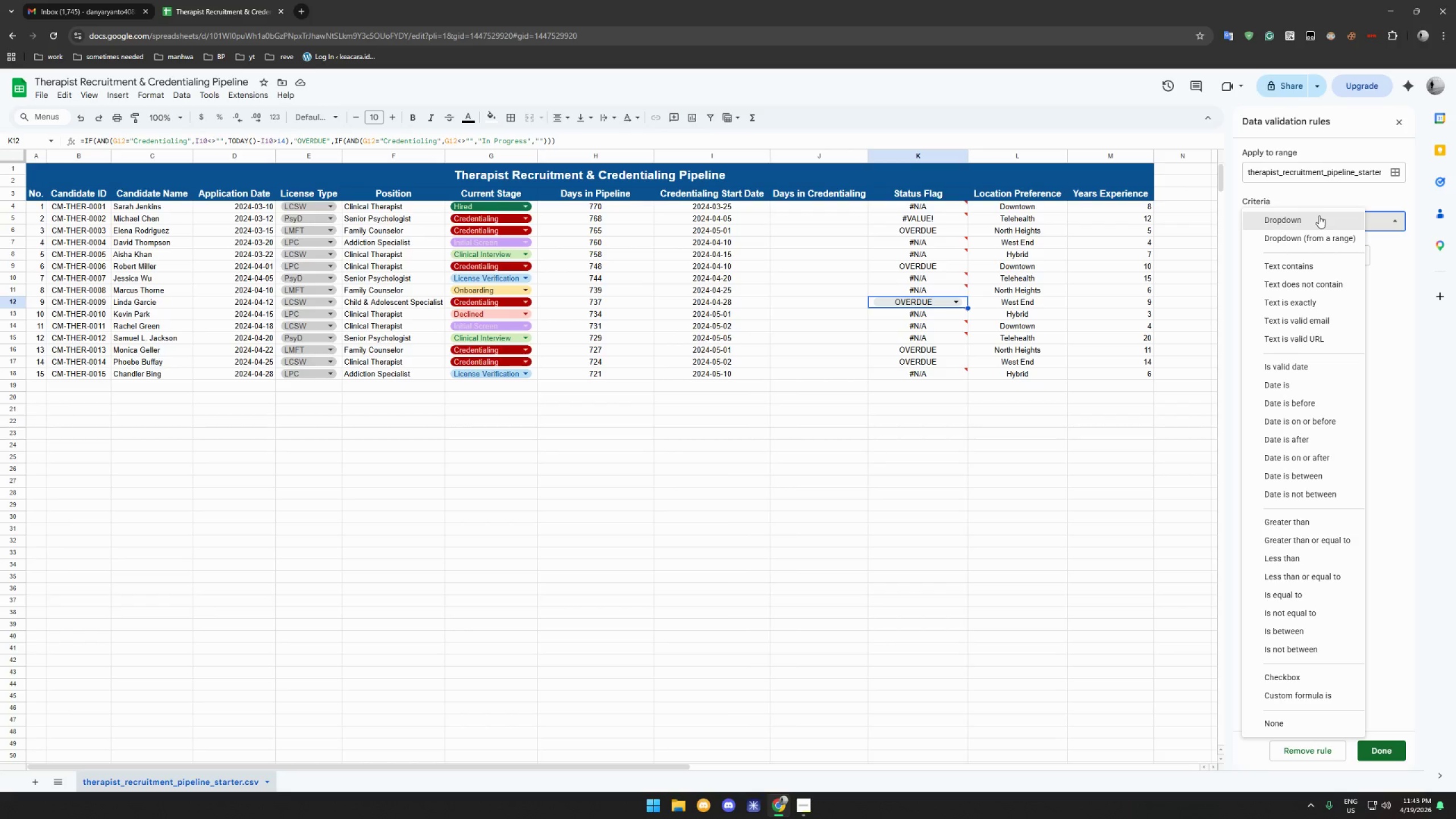 
left_click([943, 206])
 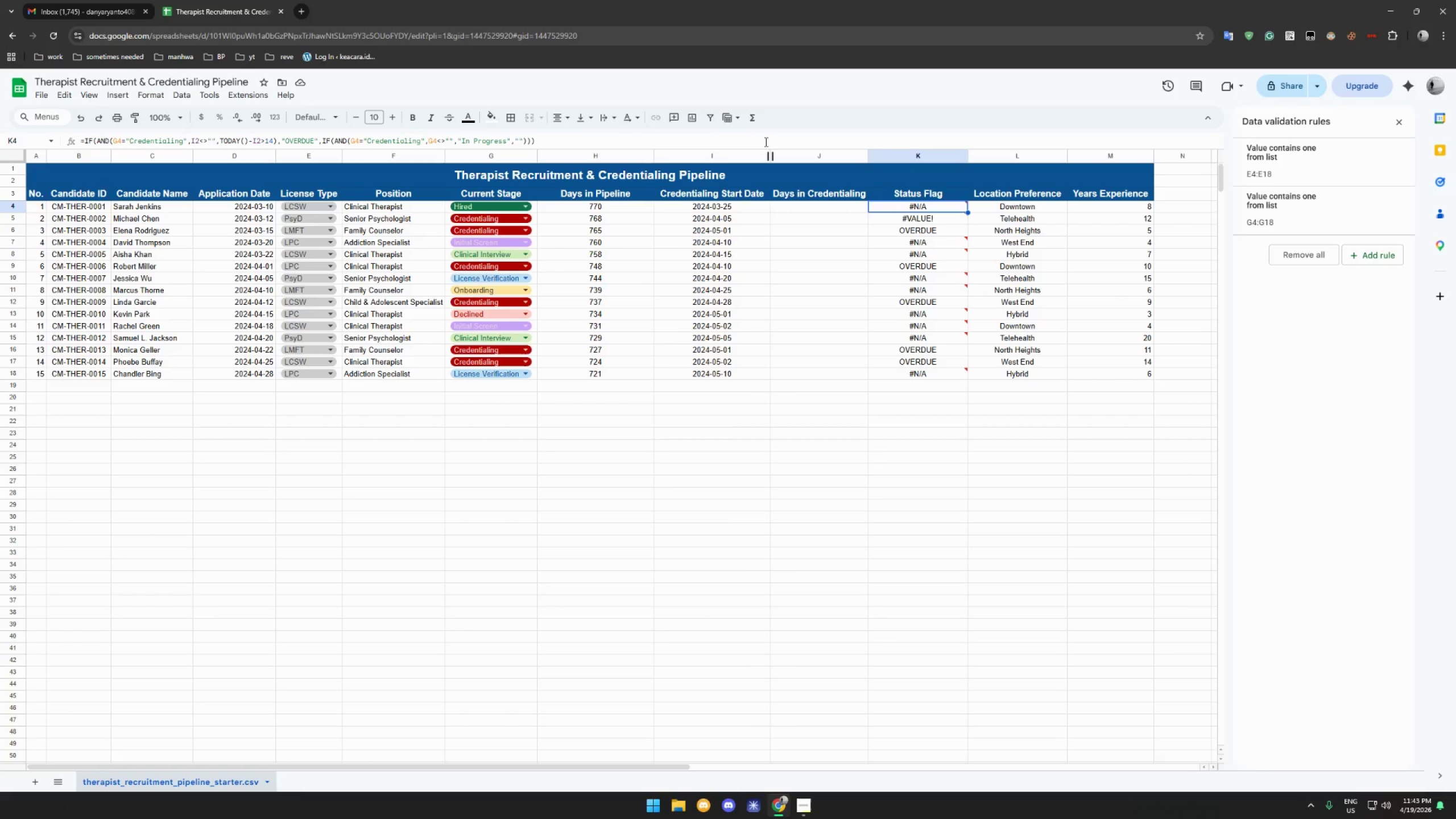 
wait(15.67)
 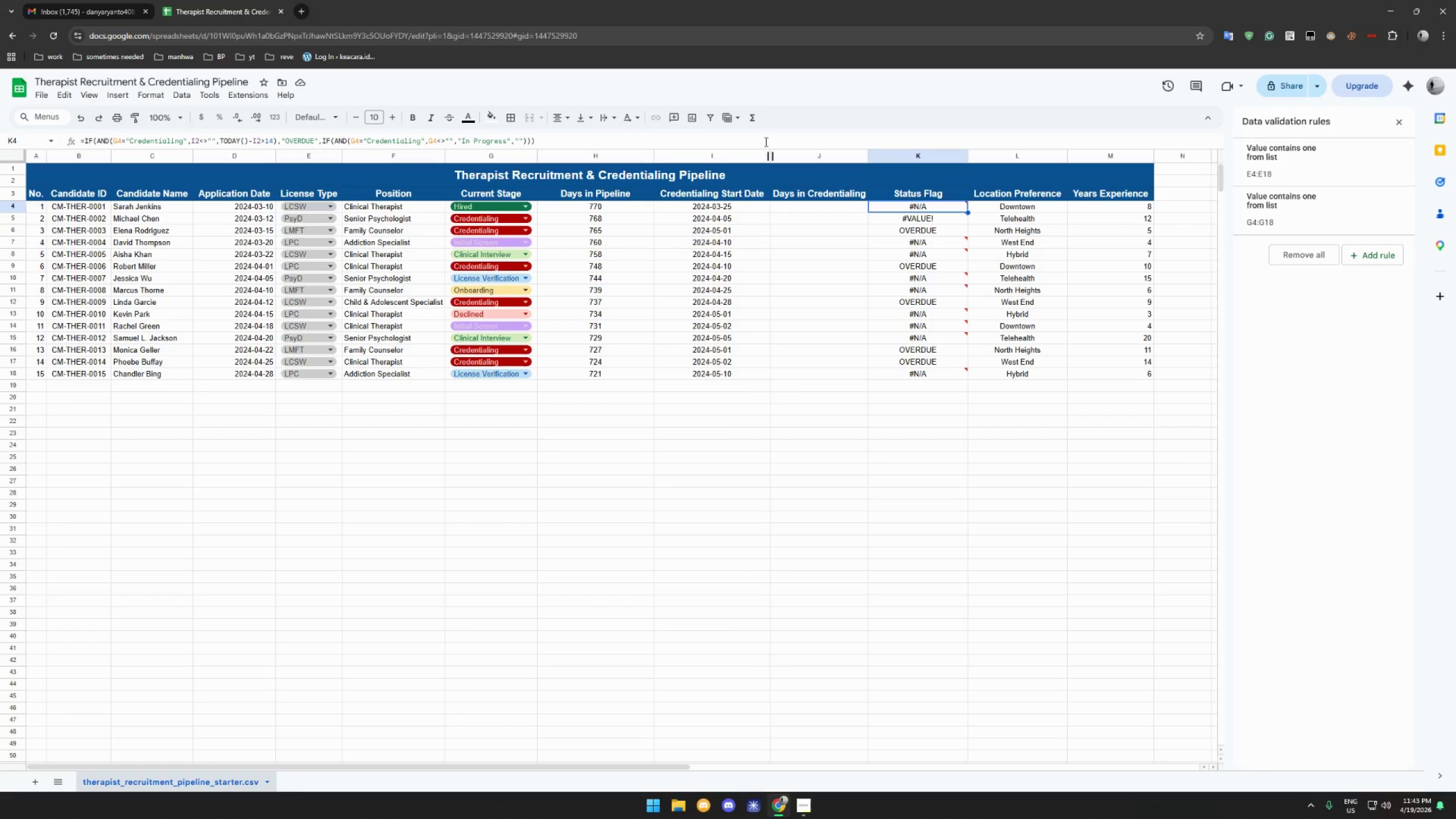 
left_click_drag(start_coordinate=[756, 144], to_coordinate=[518, 130])
 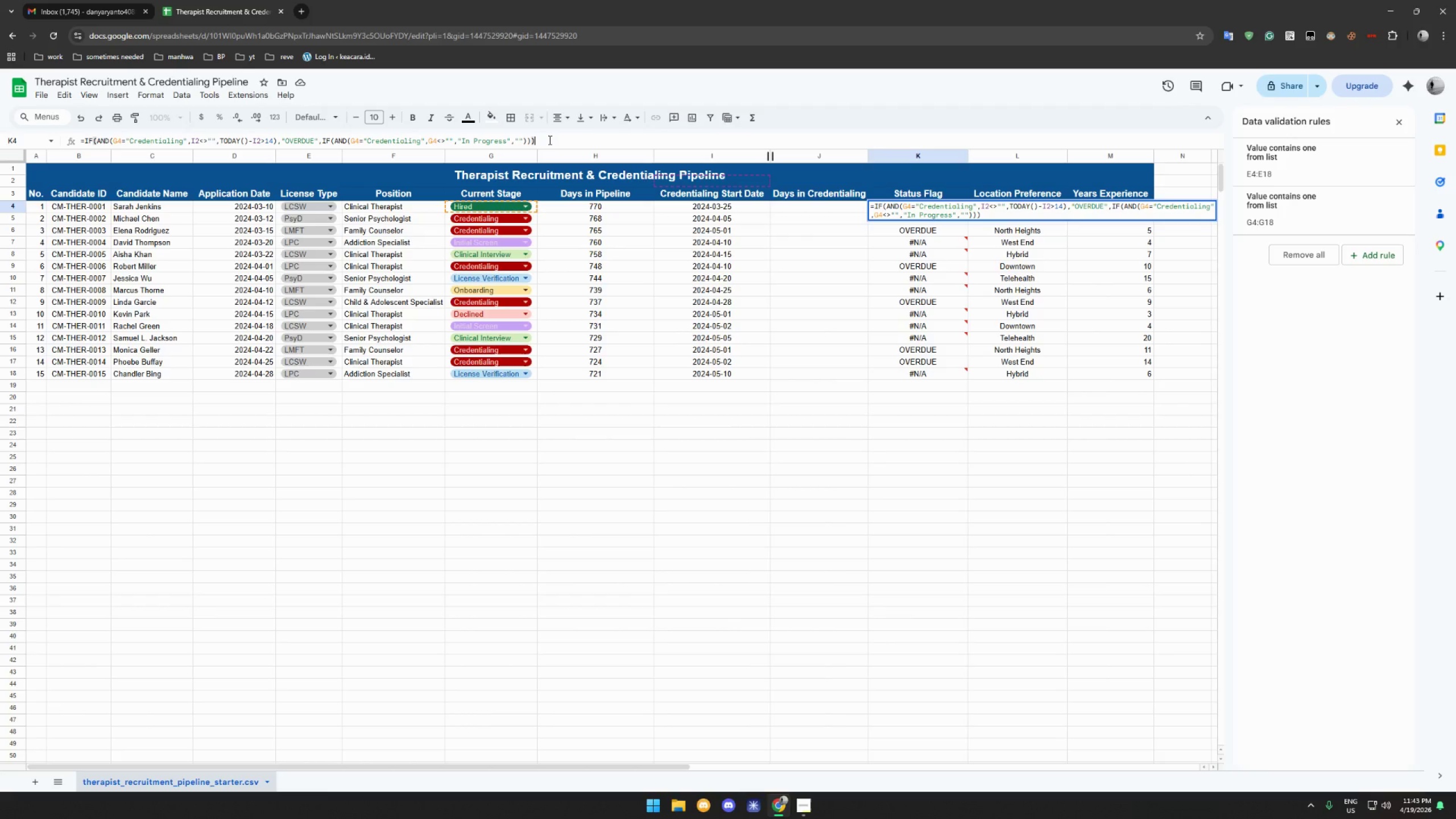 
left_click([549, 140])
 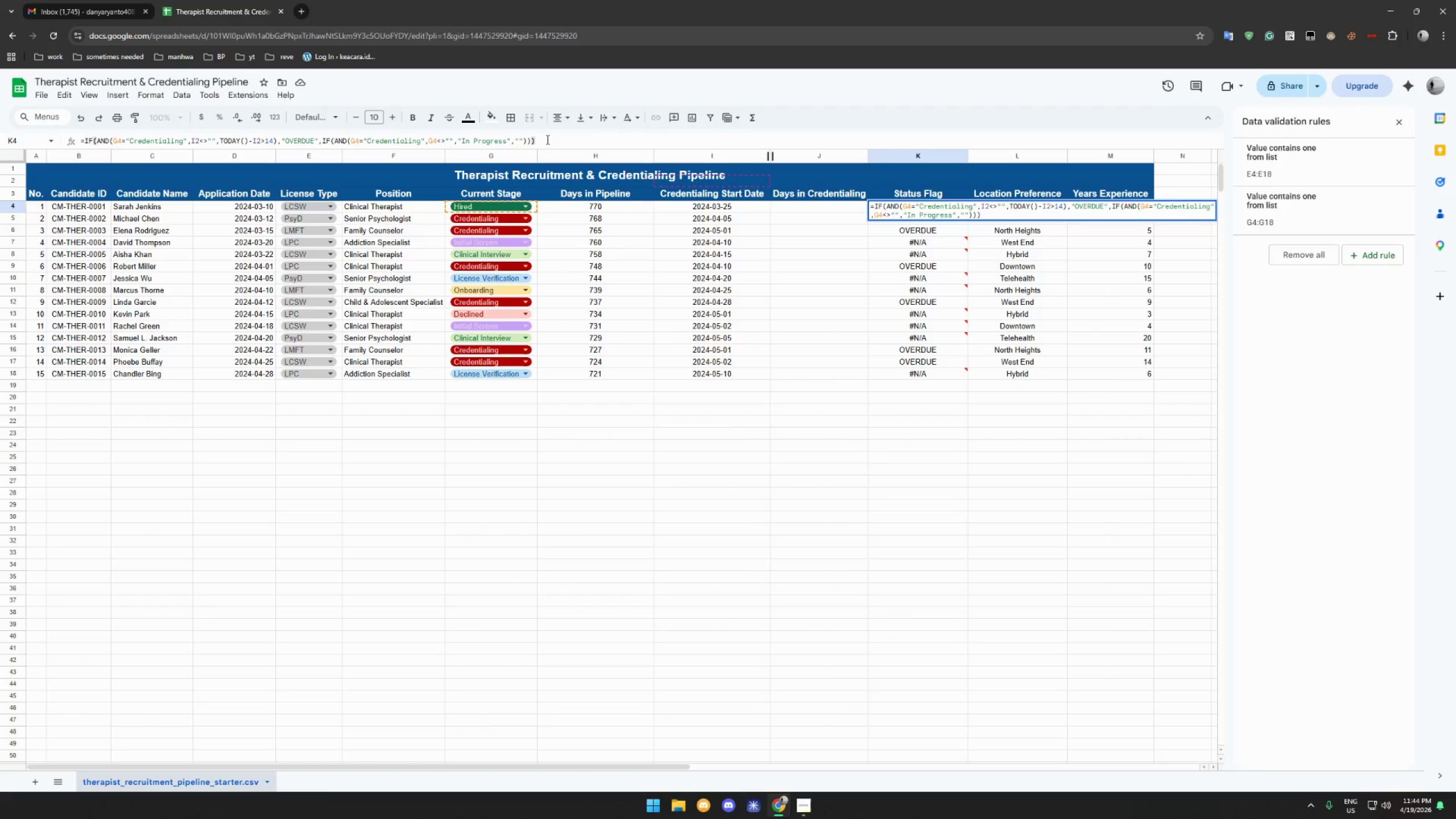 
wait(35.11)
 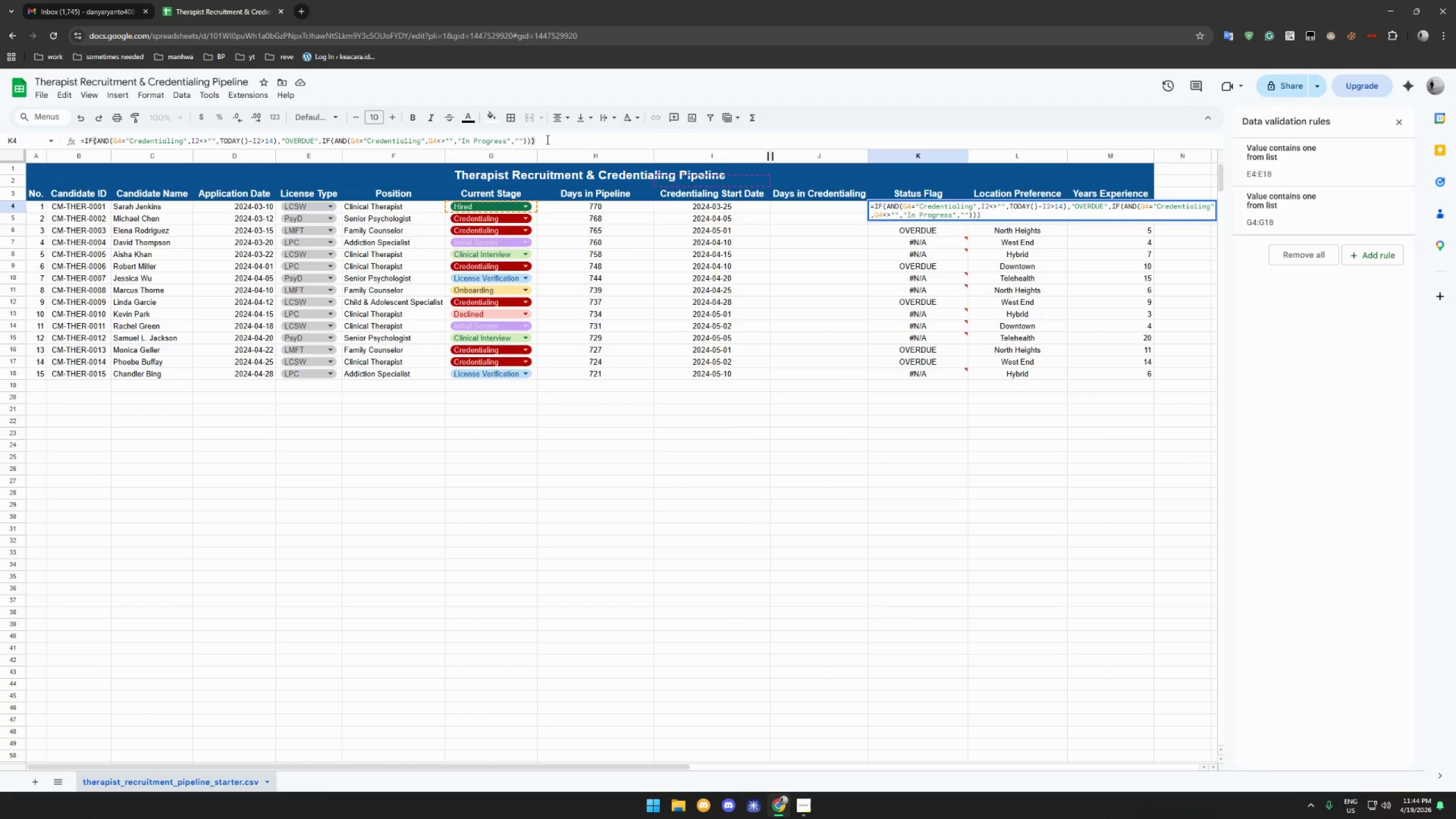 
double_click([552, 139])
 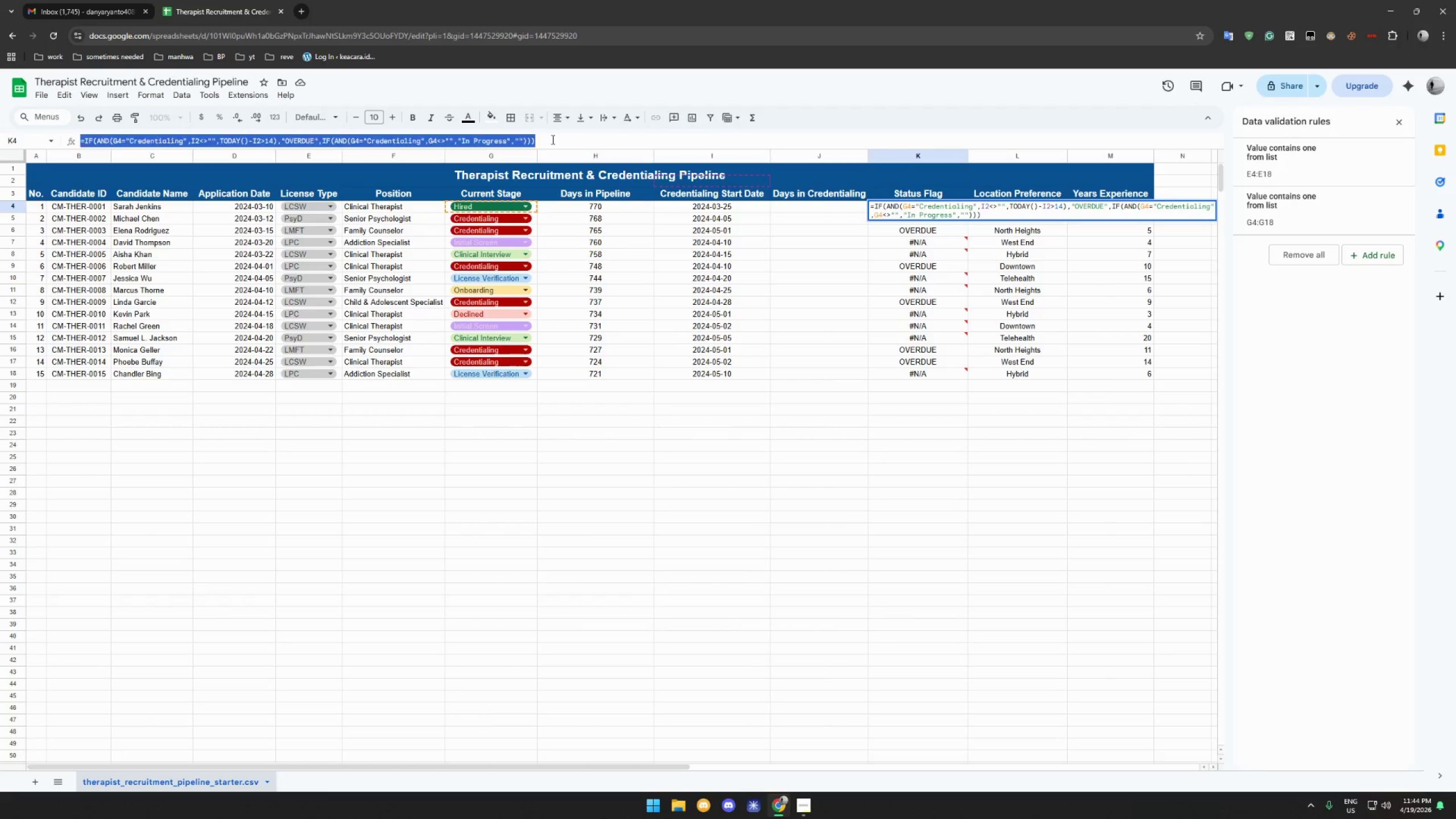 
triple_click([552, 139])
 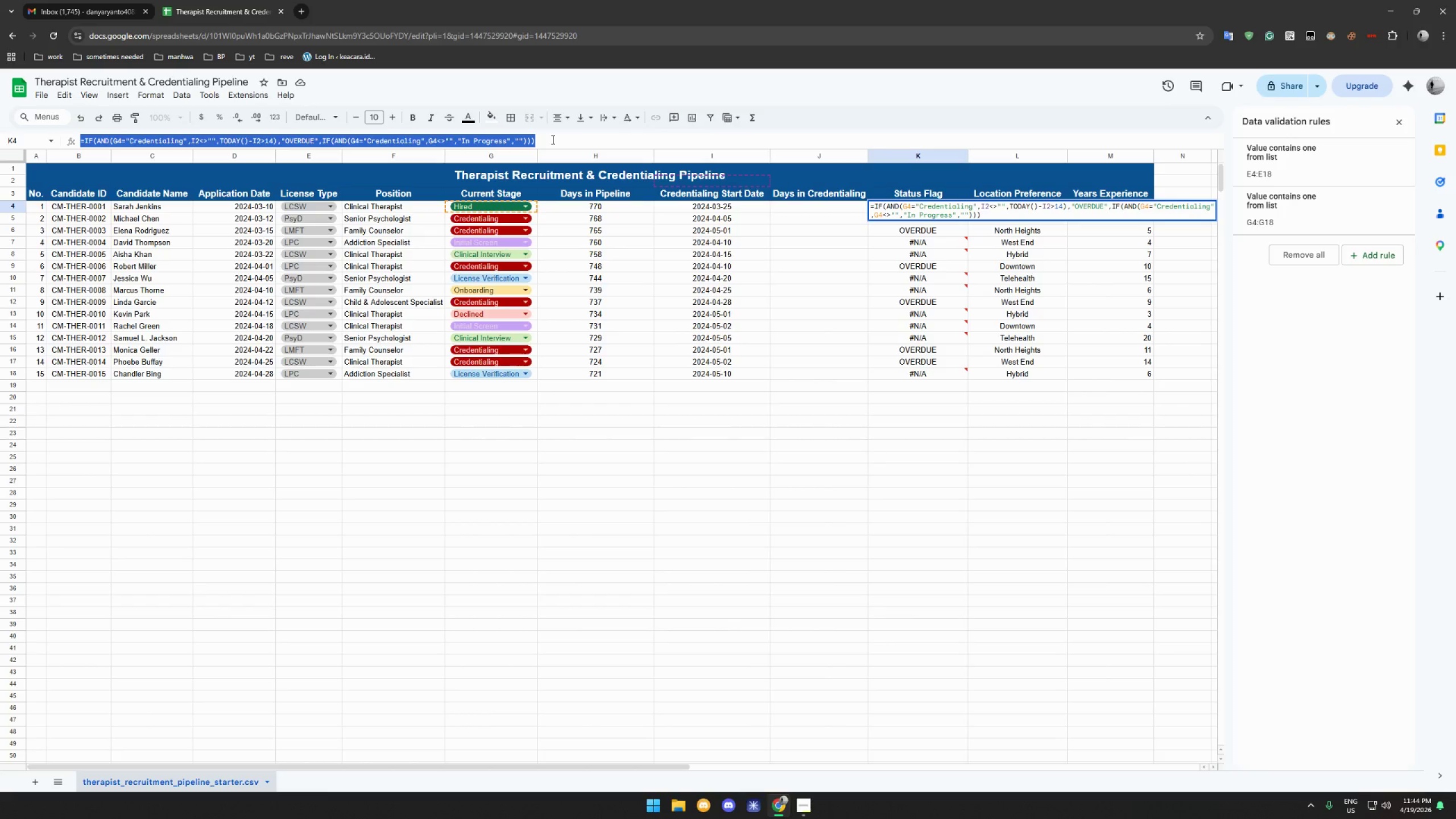 
key(Control+X)
 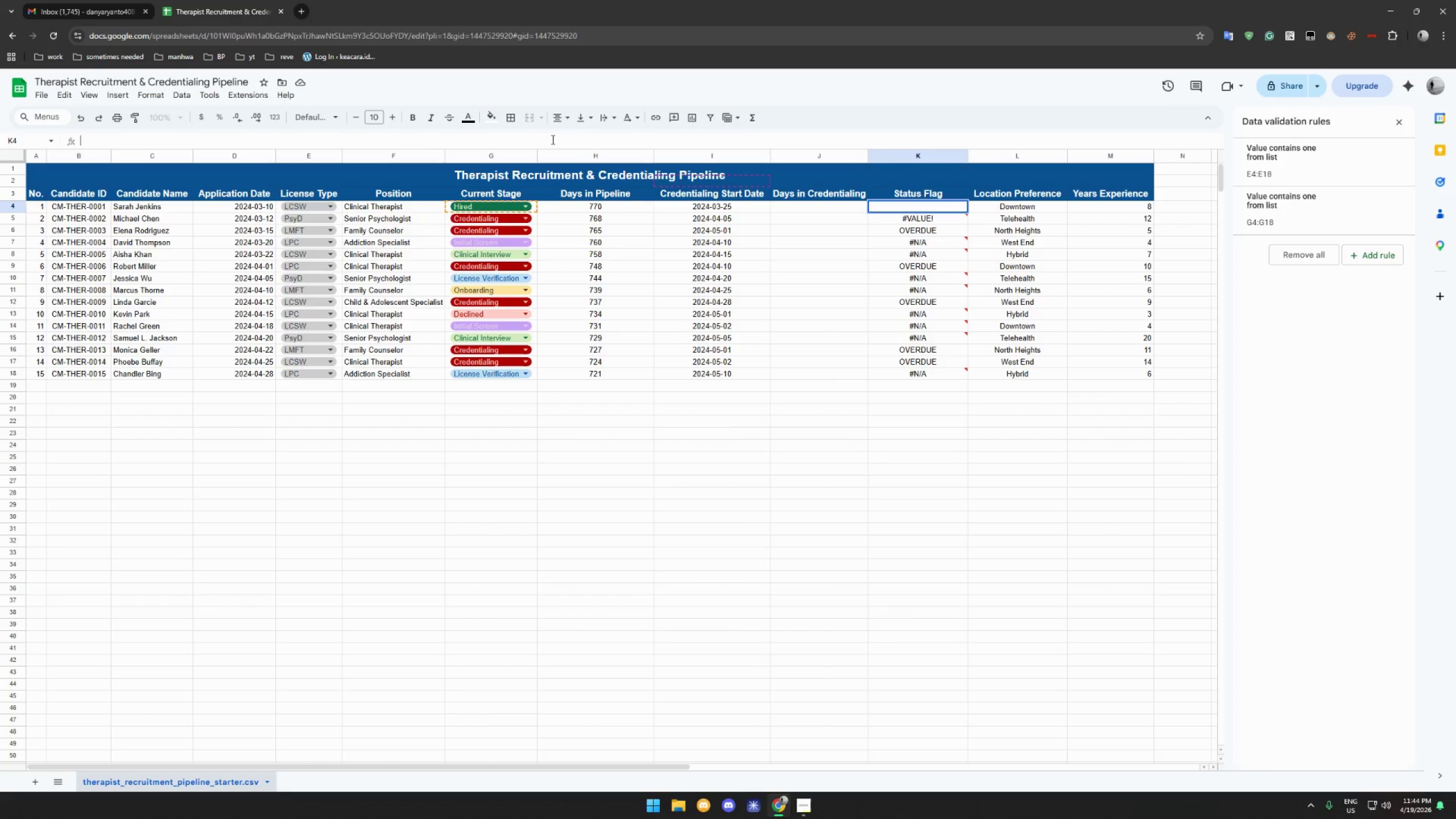 
type(=IF(AND)
 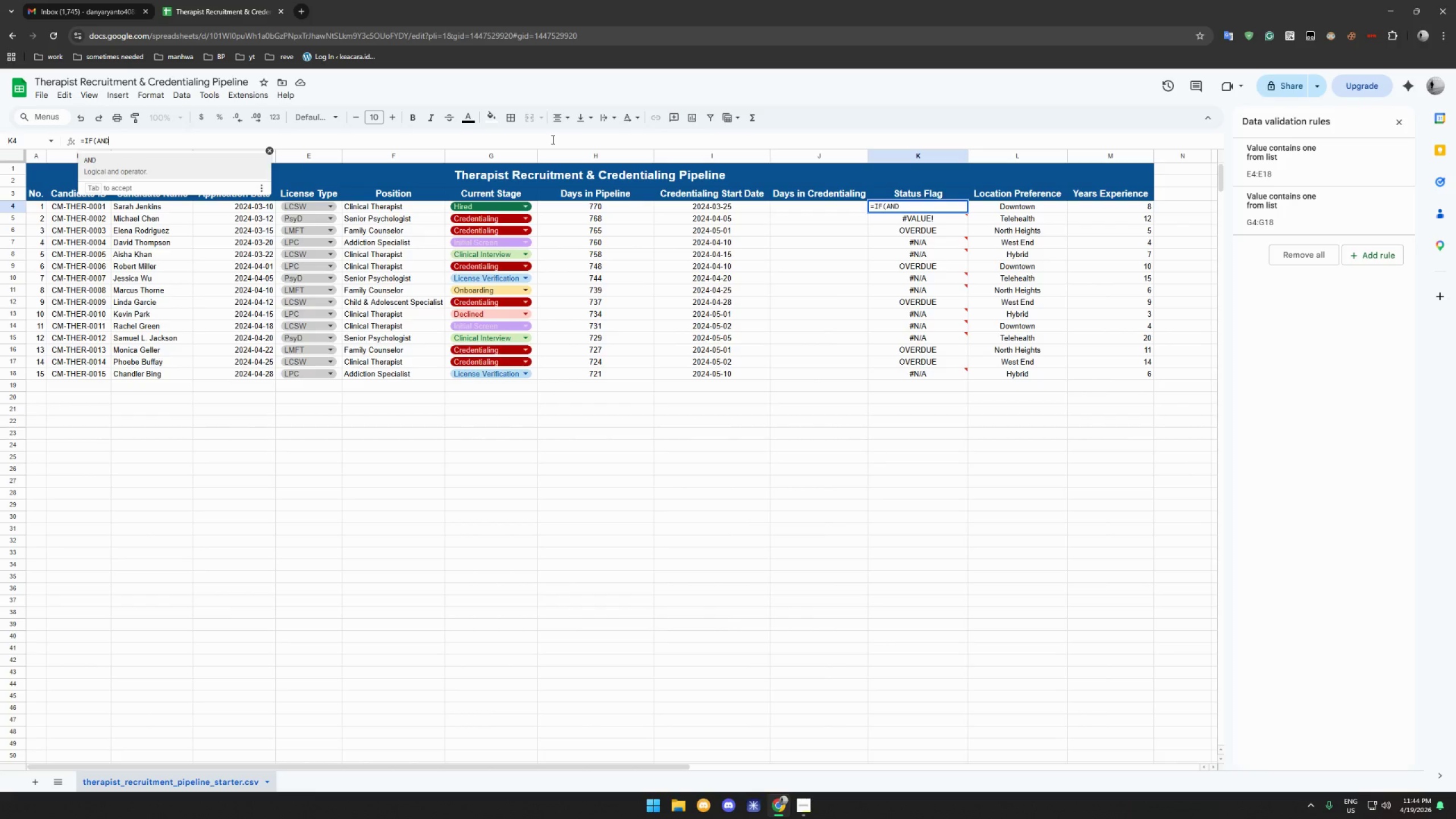 
wait(17.98)
 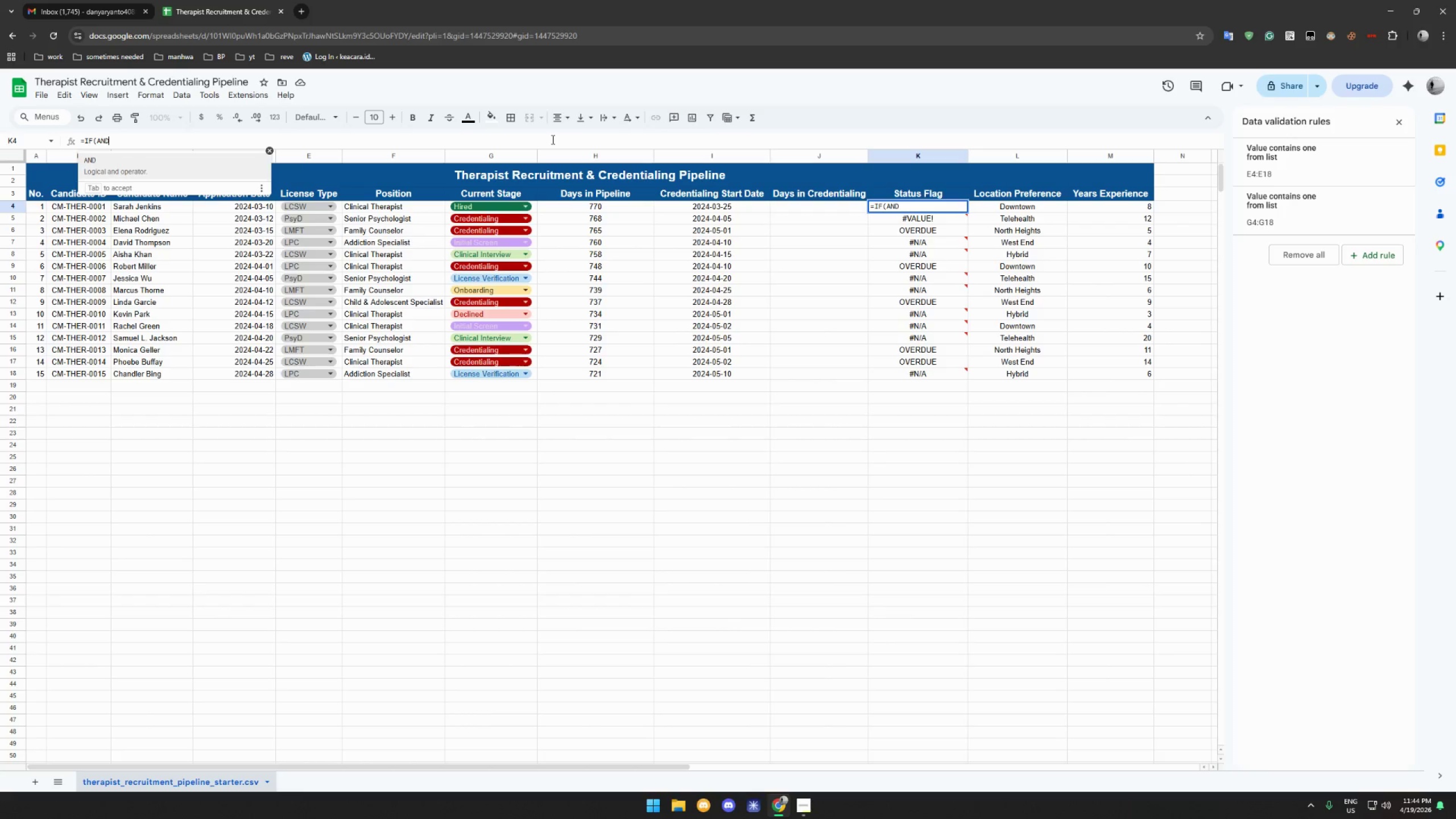 
key(G)
 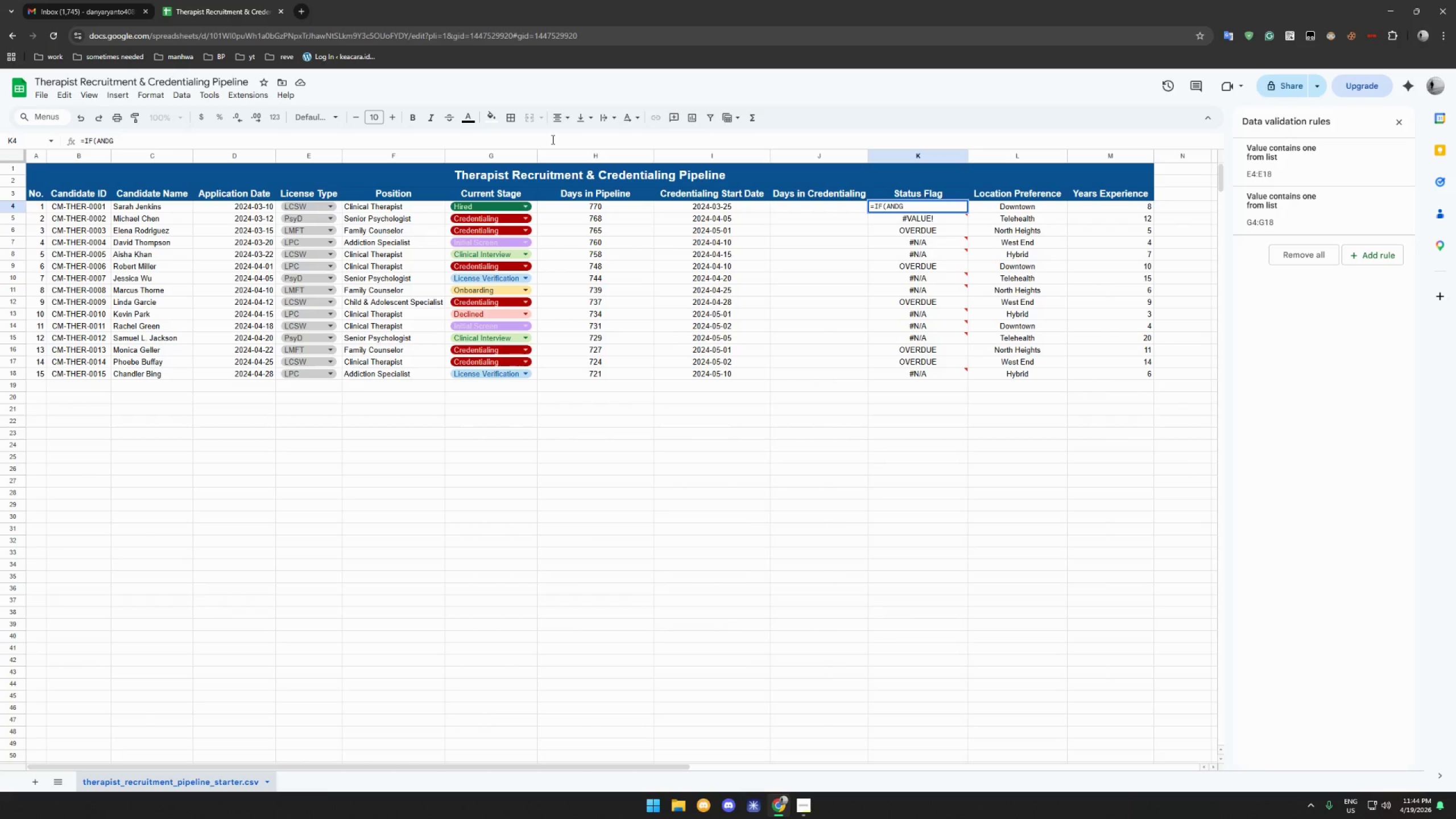 
key(Backspace)
 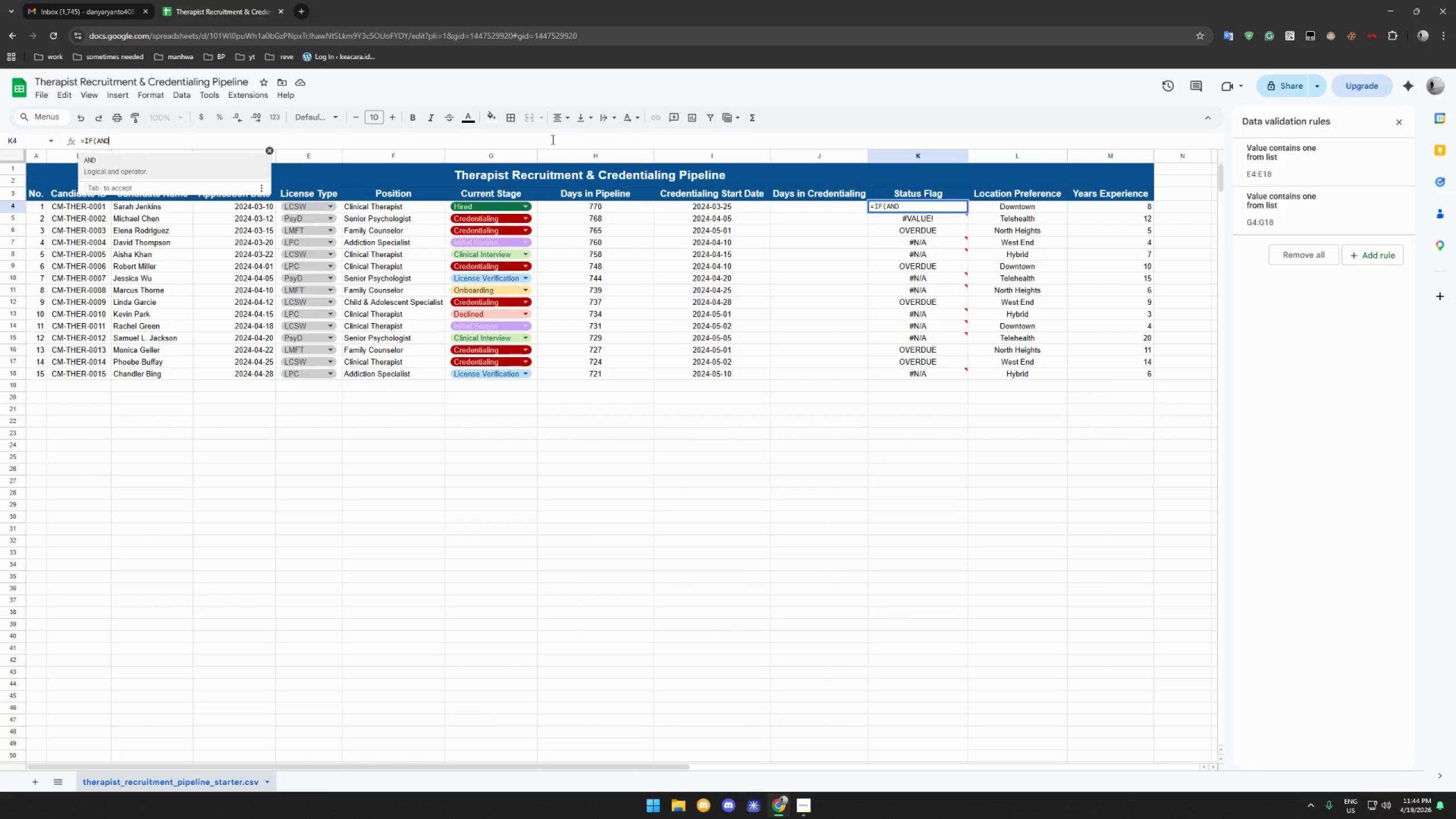 
wait(6.58)
 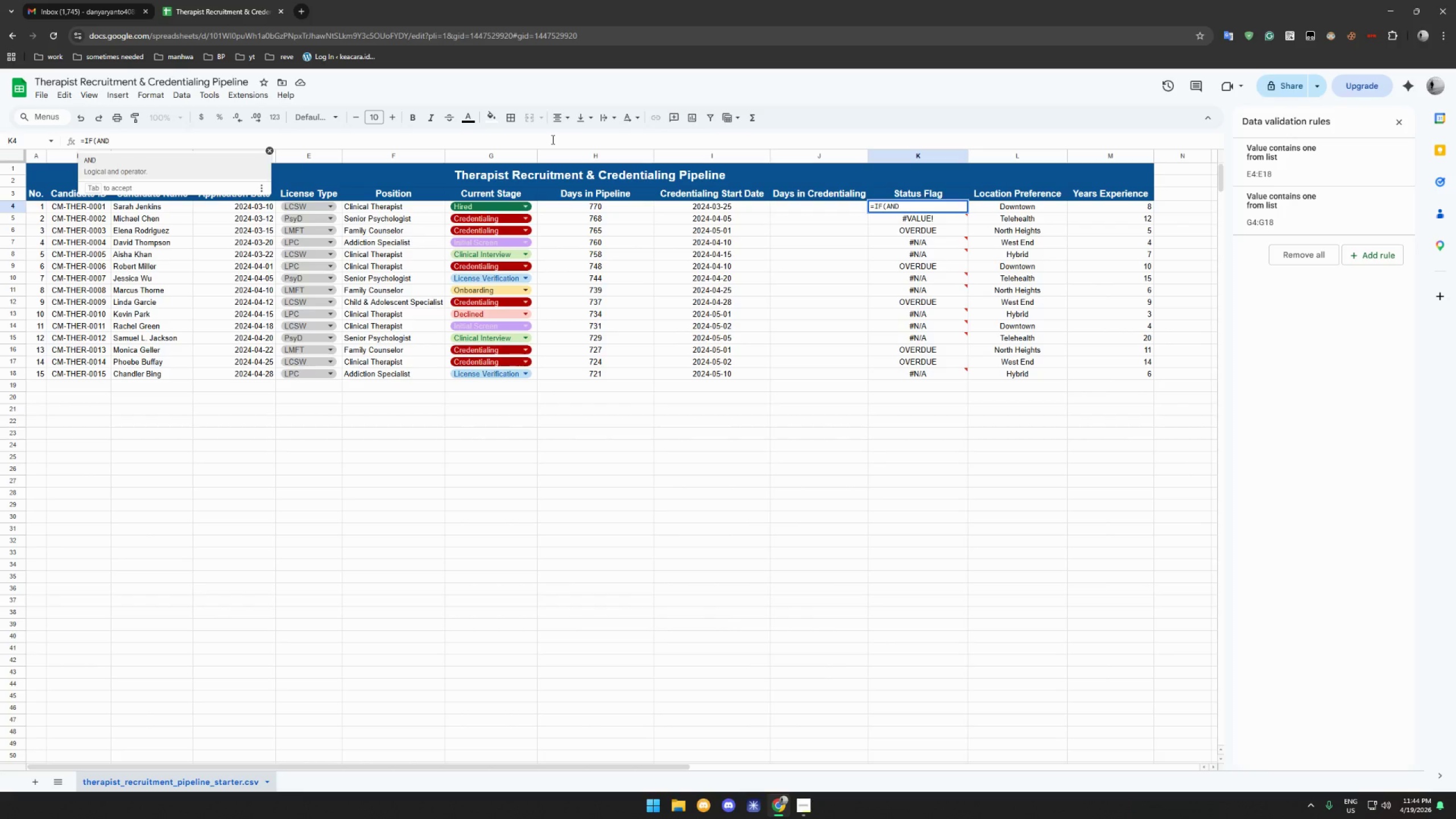 
type((G4)
 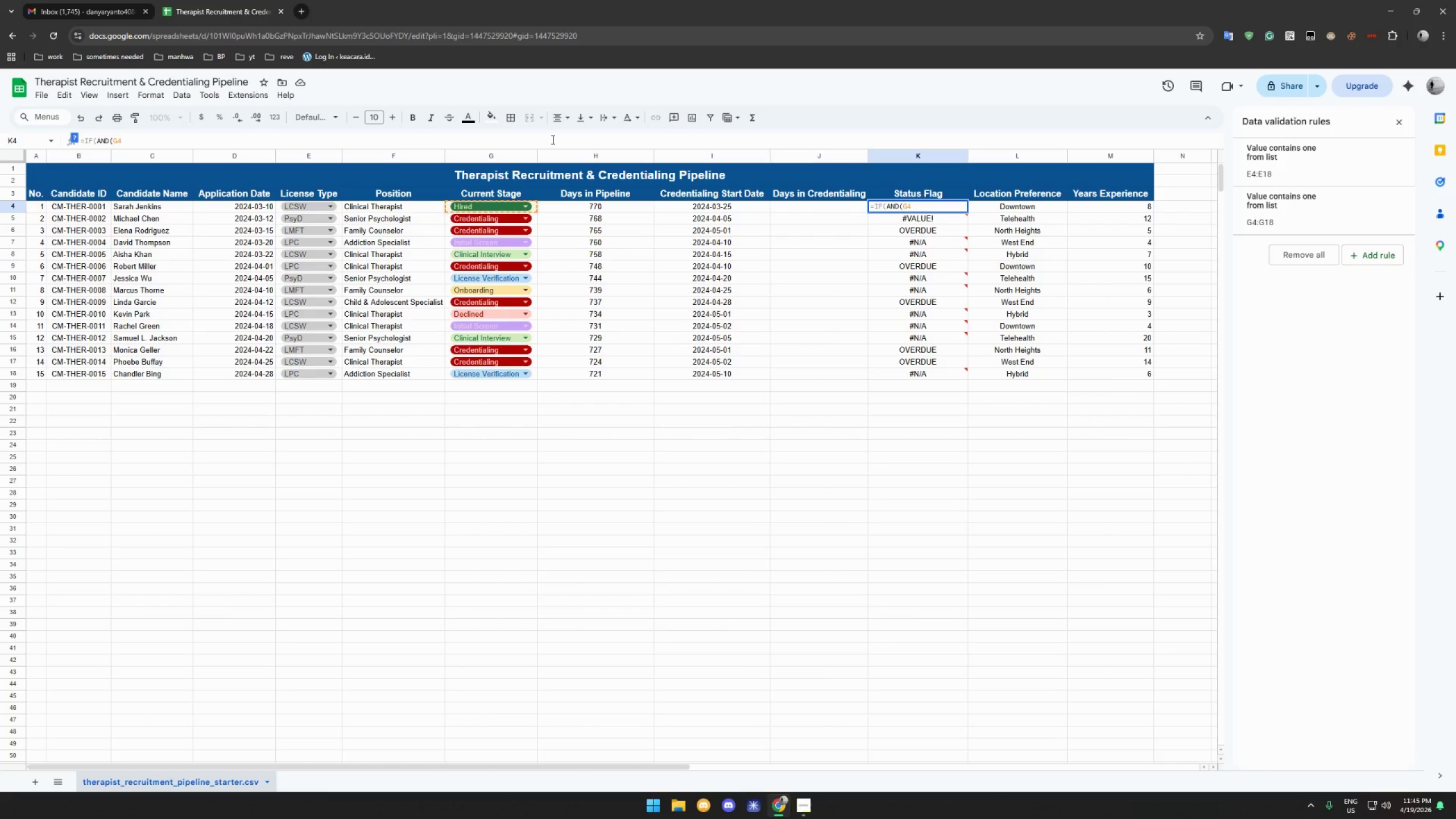 
type(="Credentialing")
 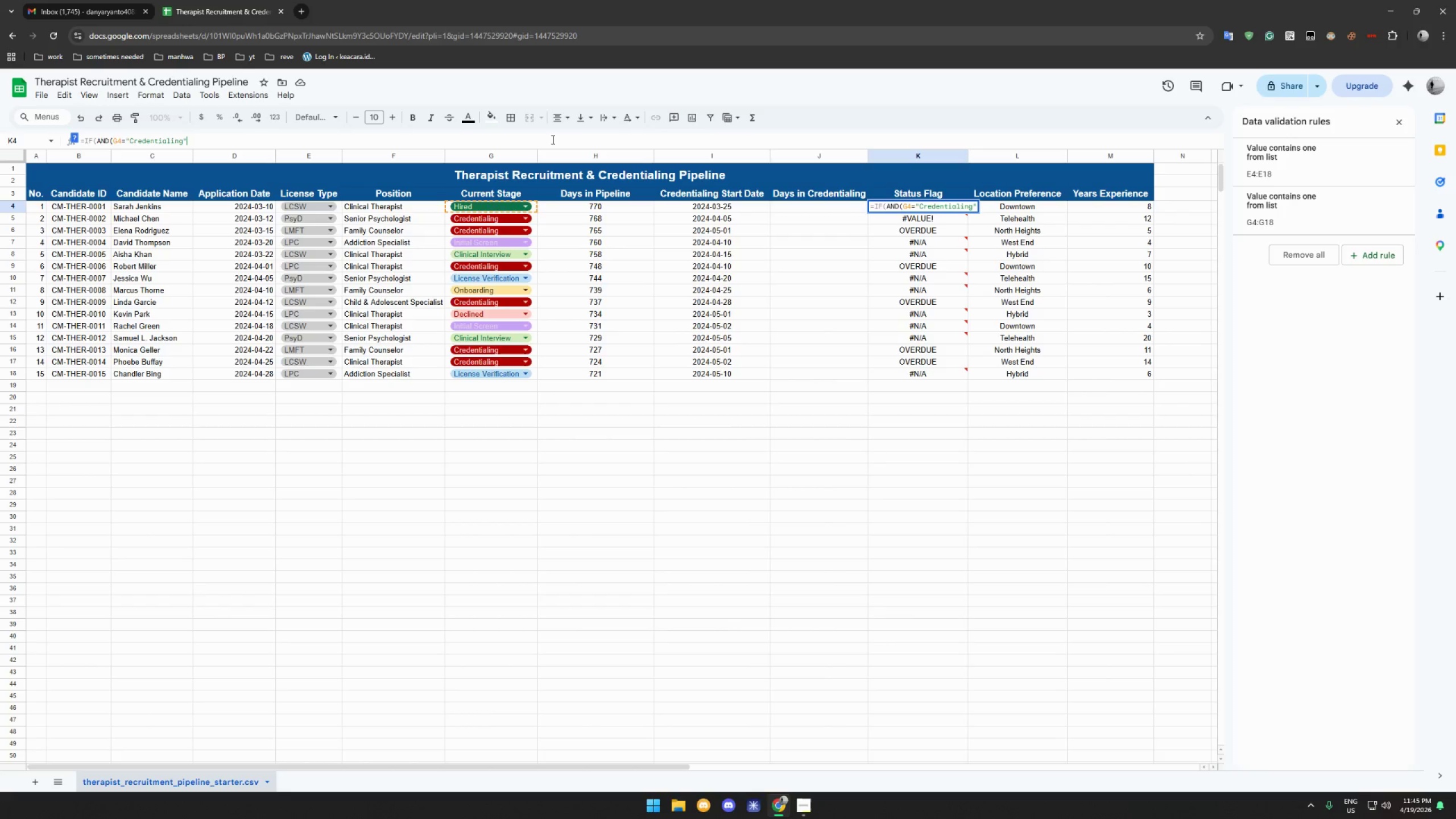 
wait(20.59)
 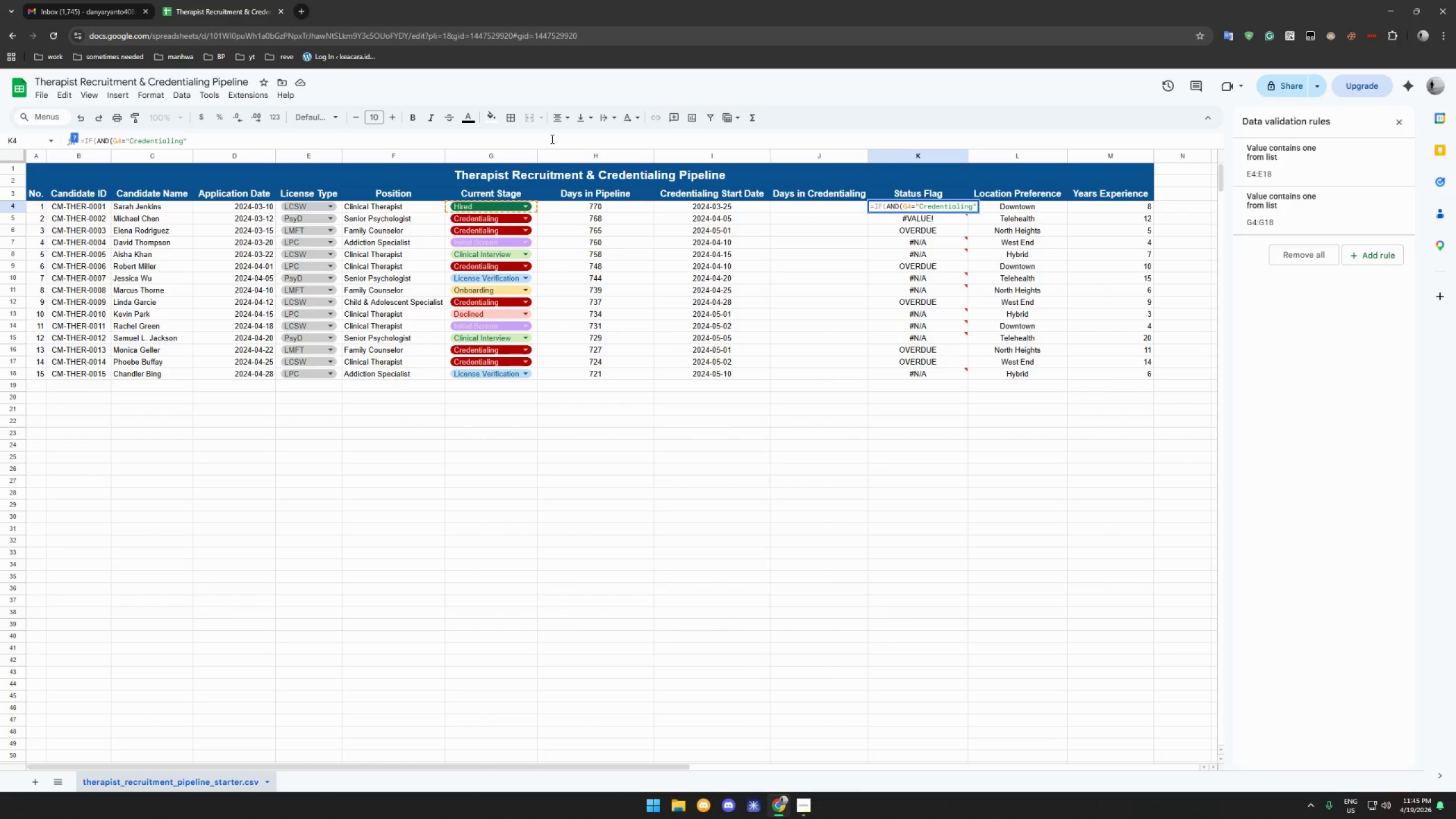 
type(,I4<>"")
 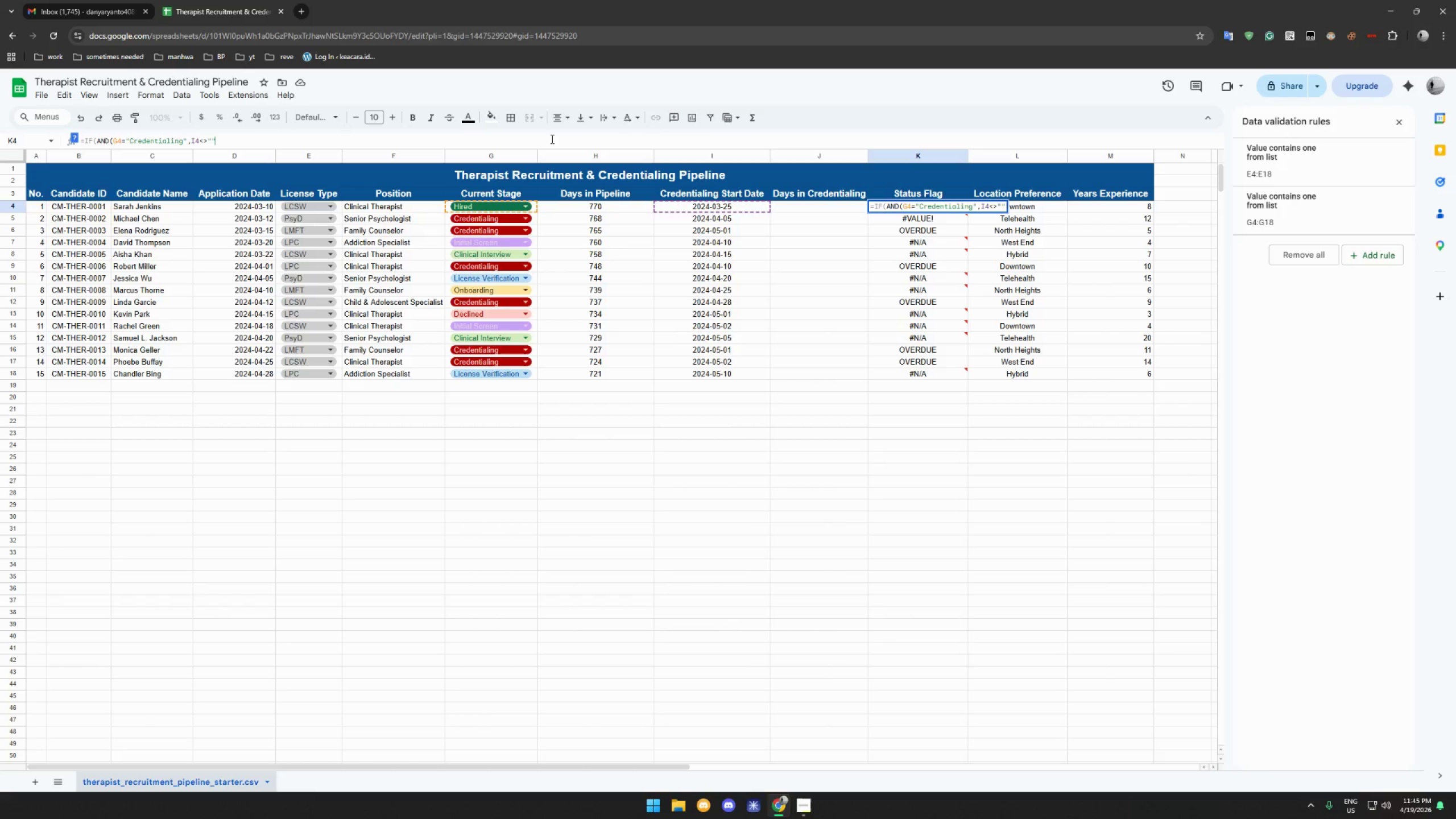 
type(,Today)
 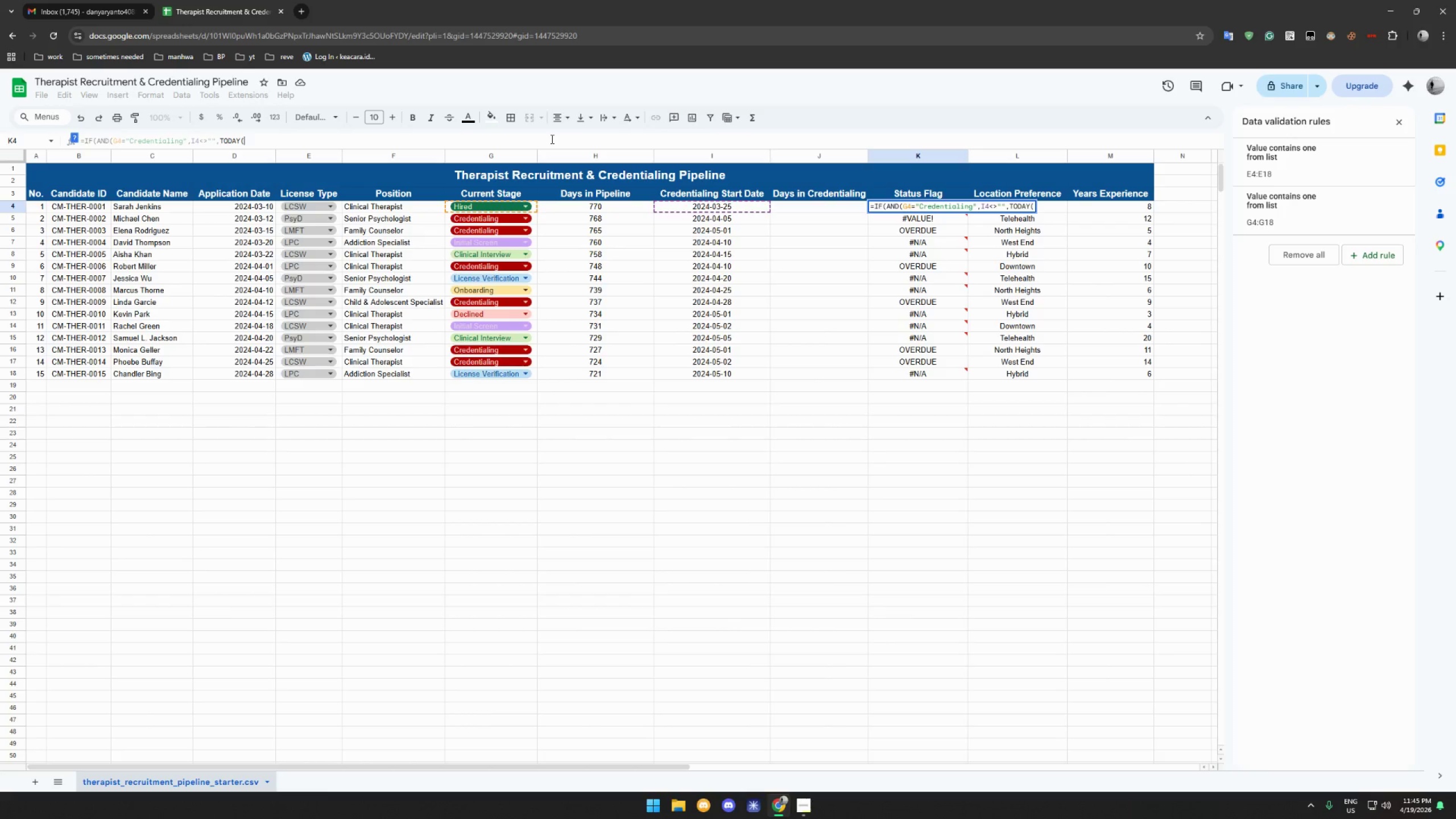 
 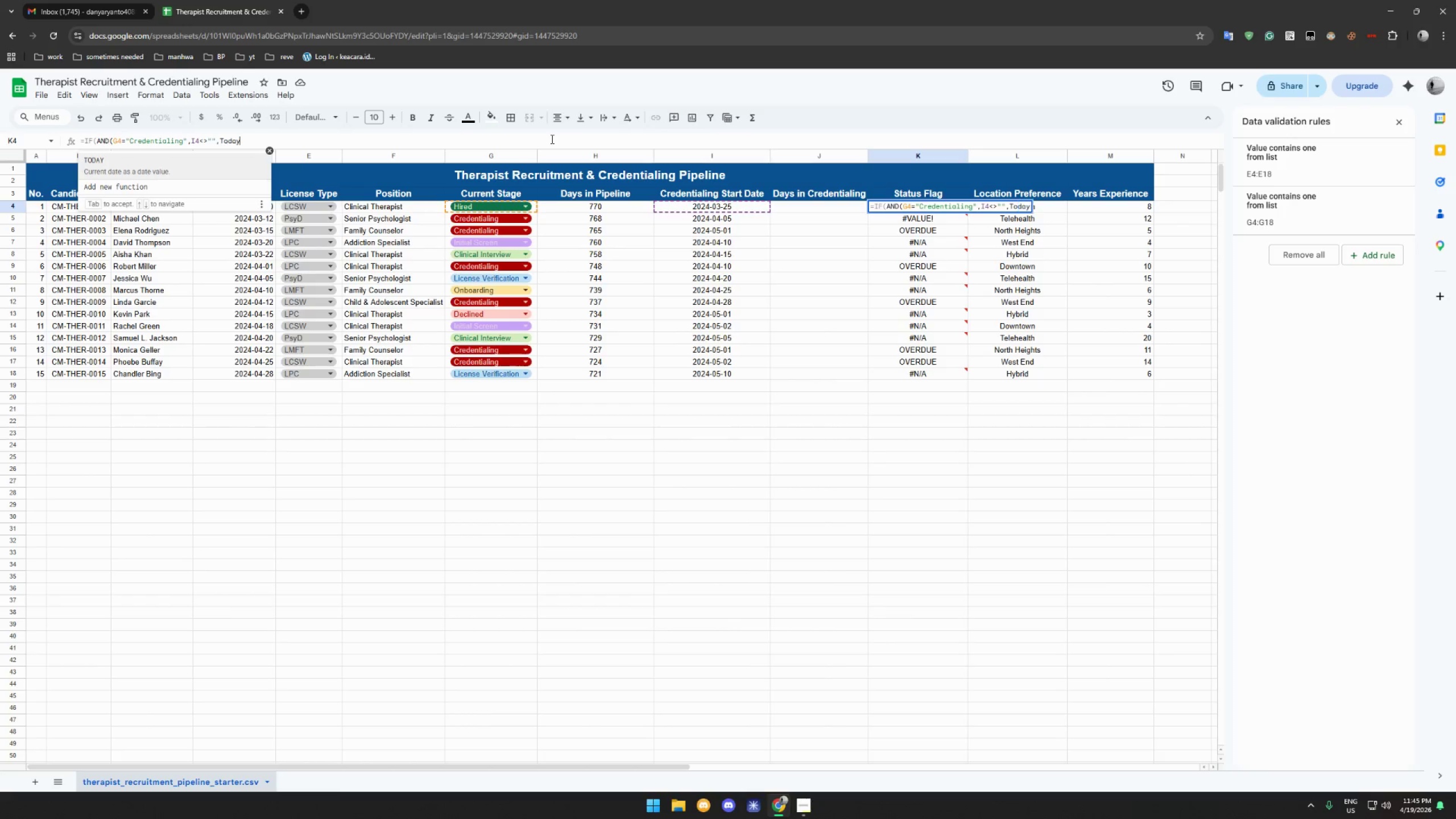 
key(Enter)
 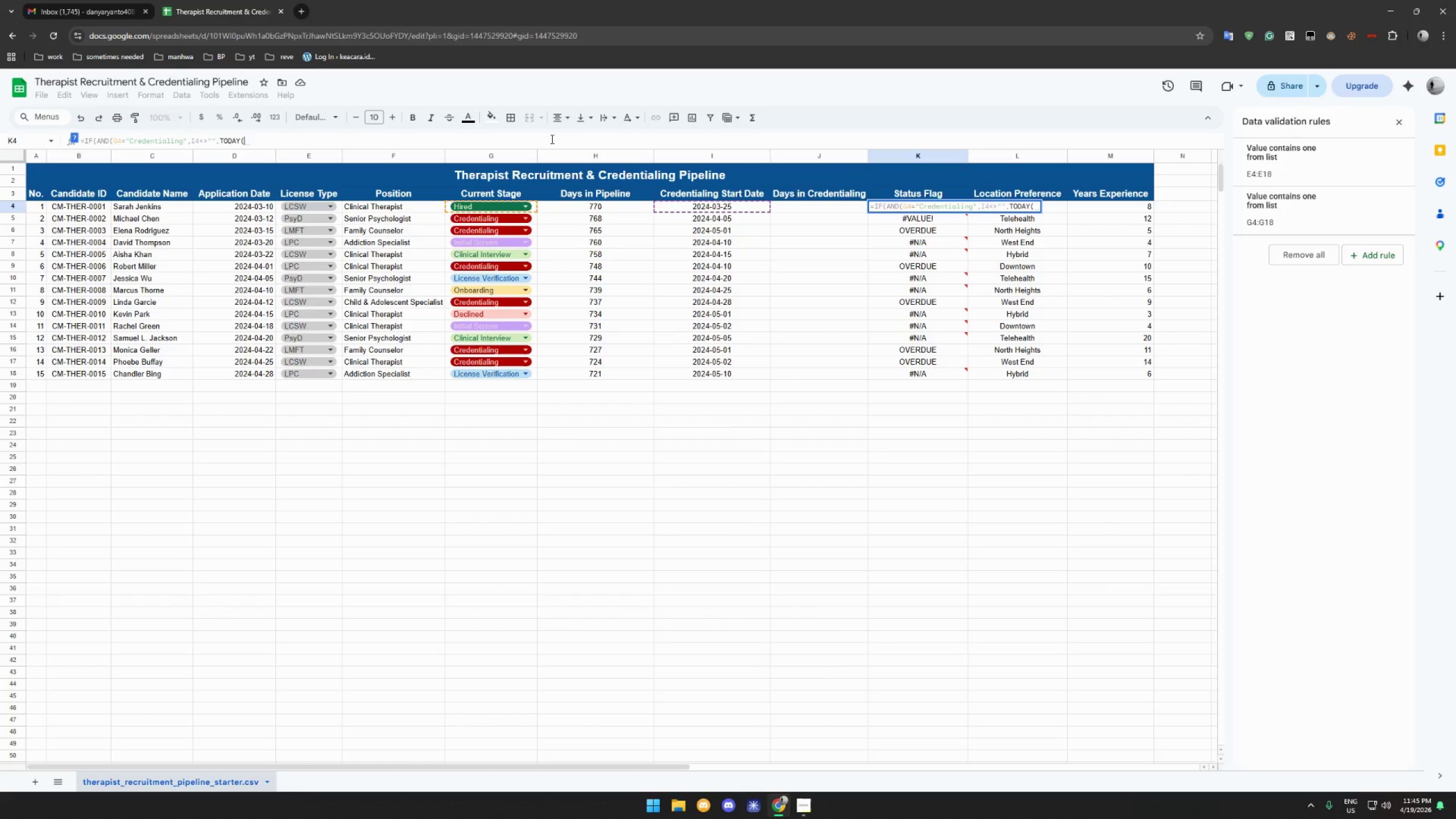 
type(())
 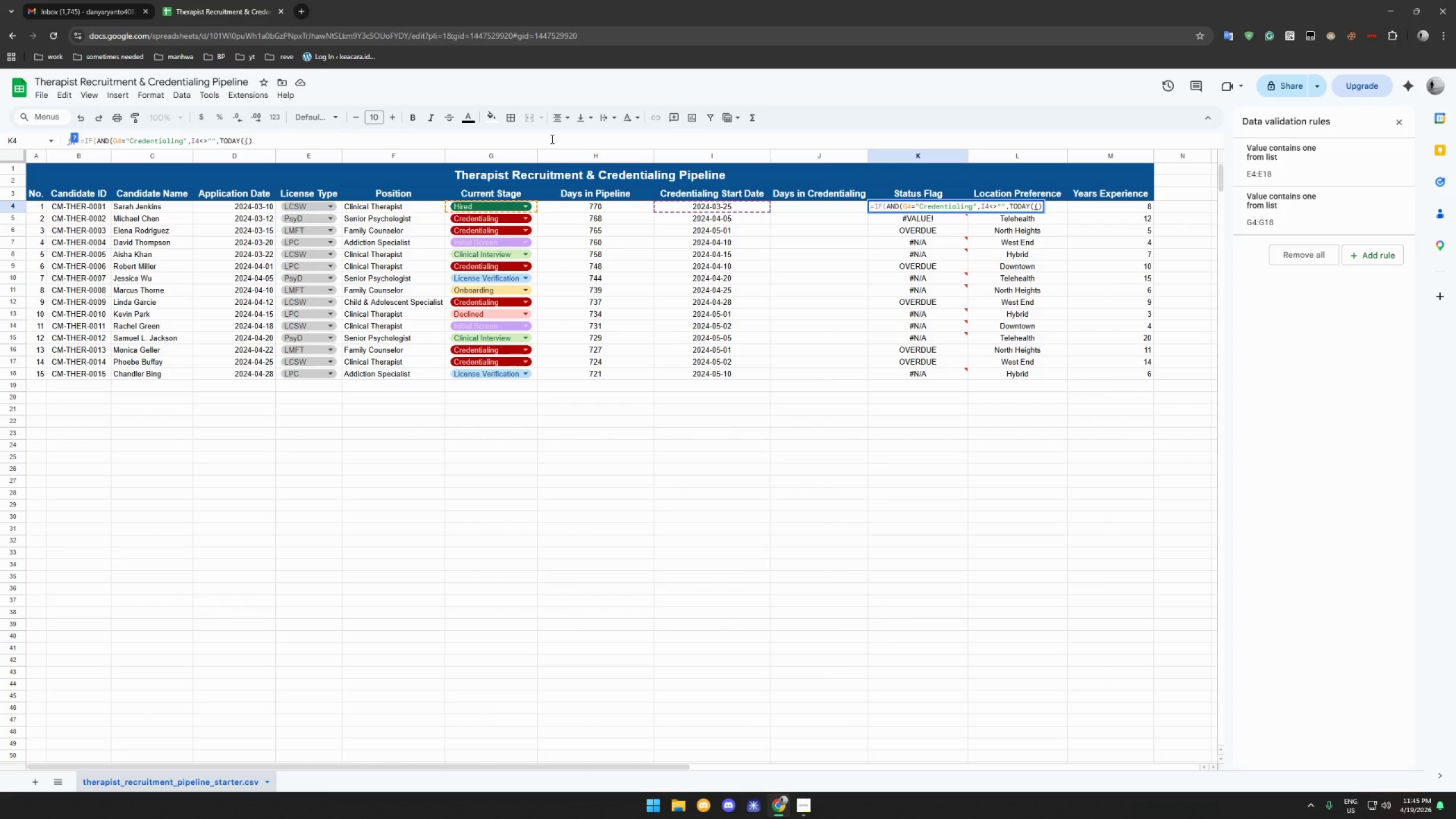 
hold_key(key=ShiftLeft, duration=1.52)
 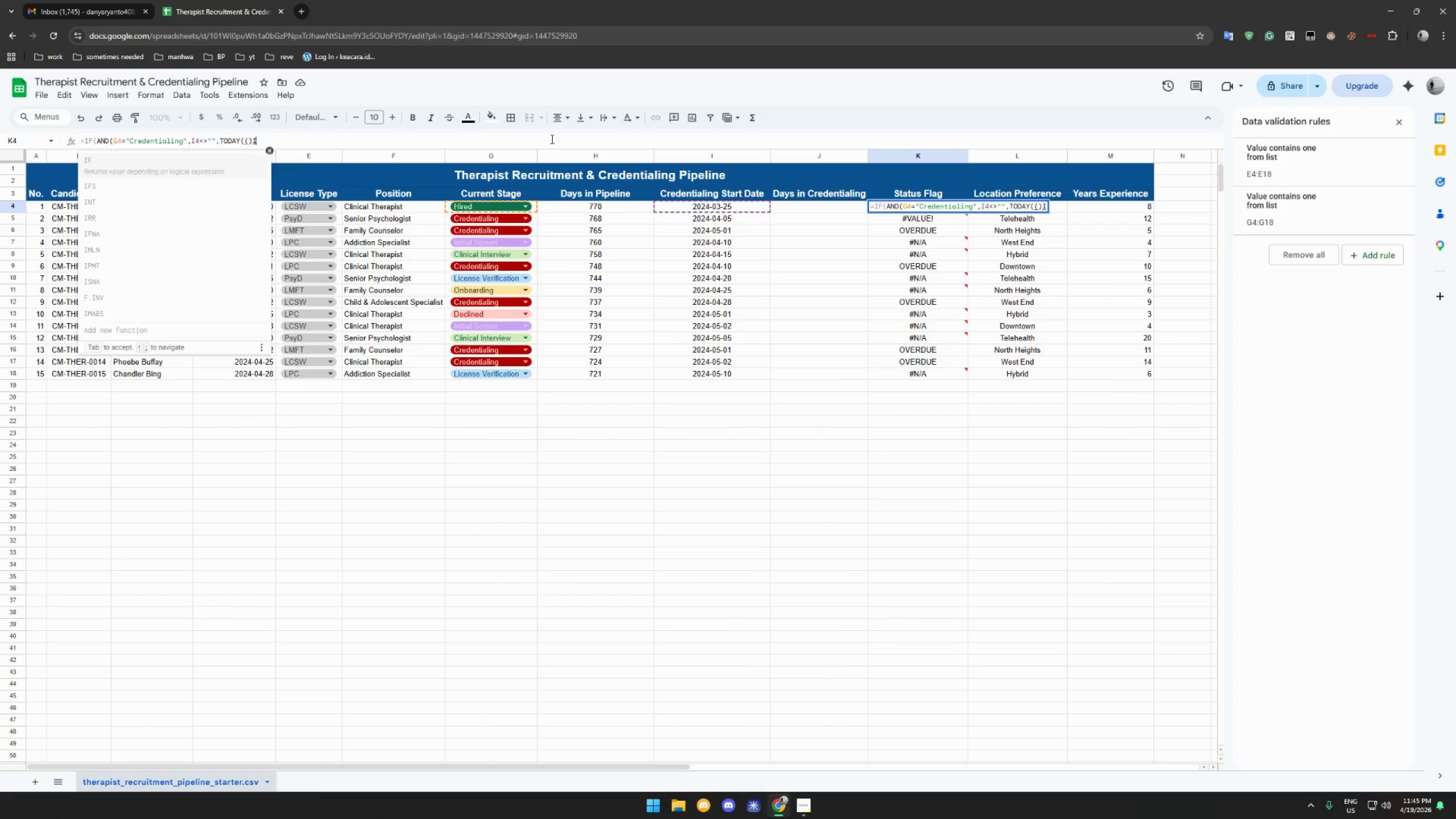 
type(I4,"))
 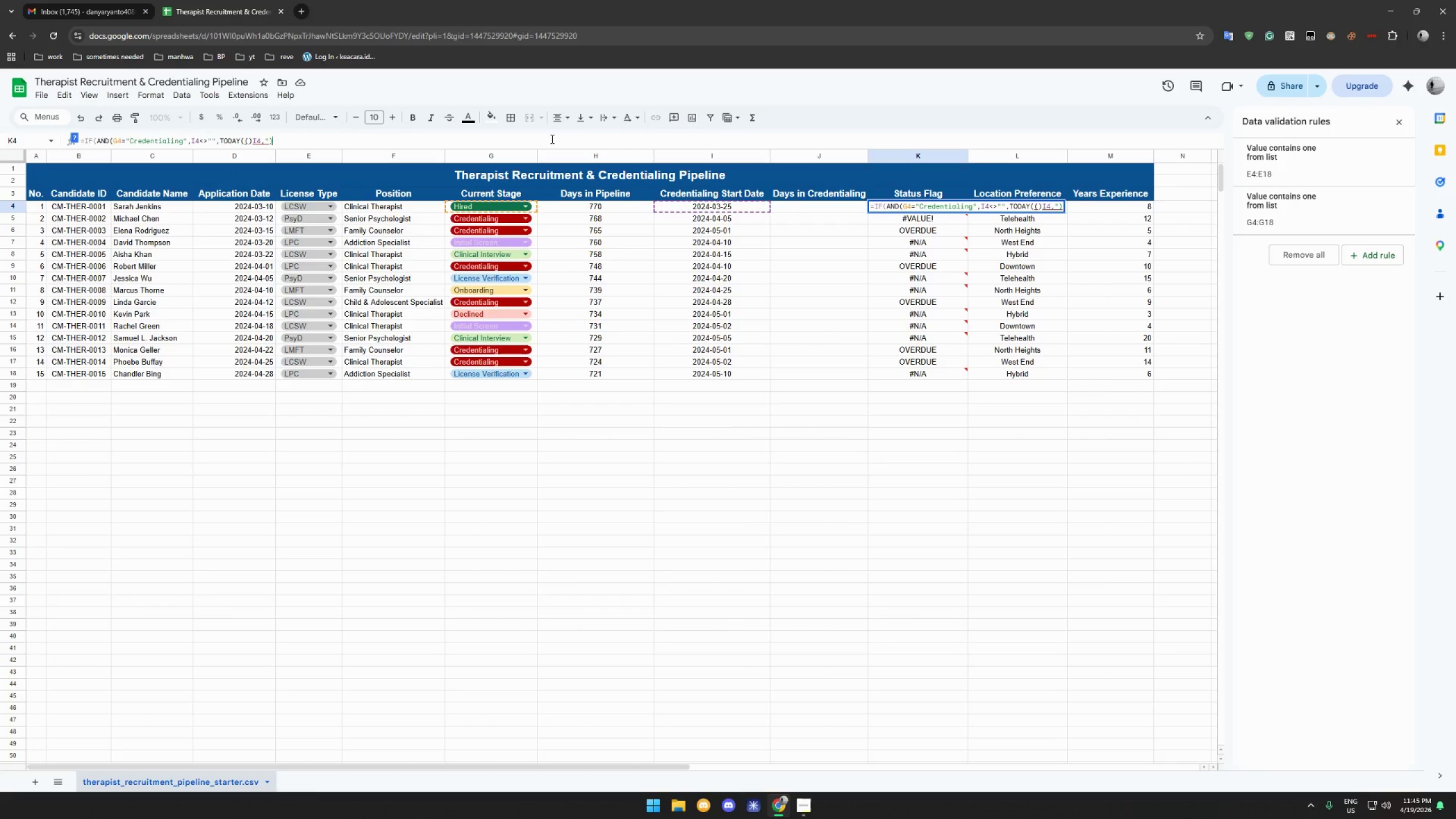 
key(Enter)
 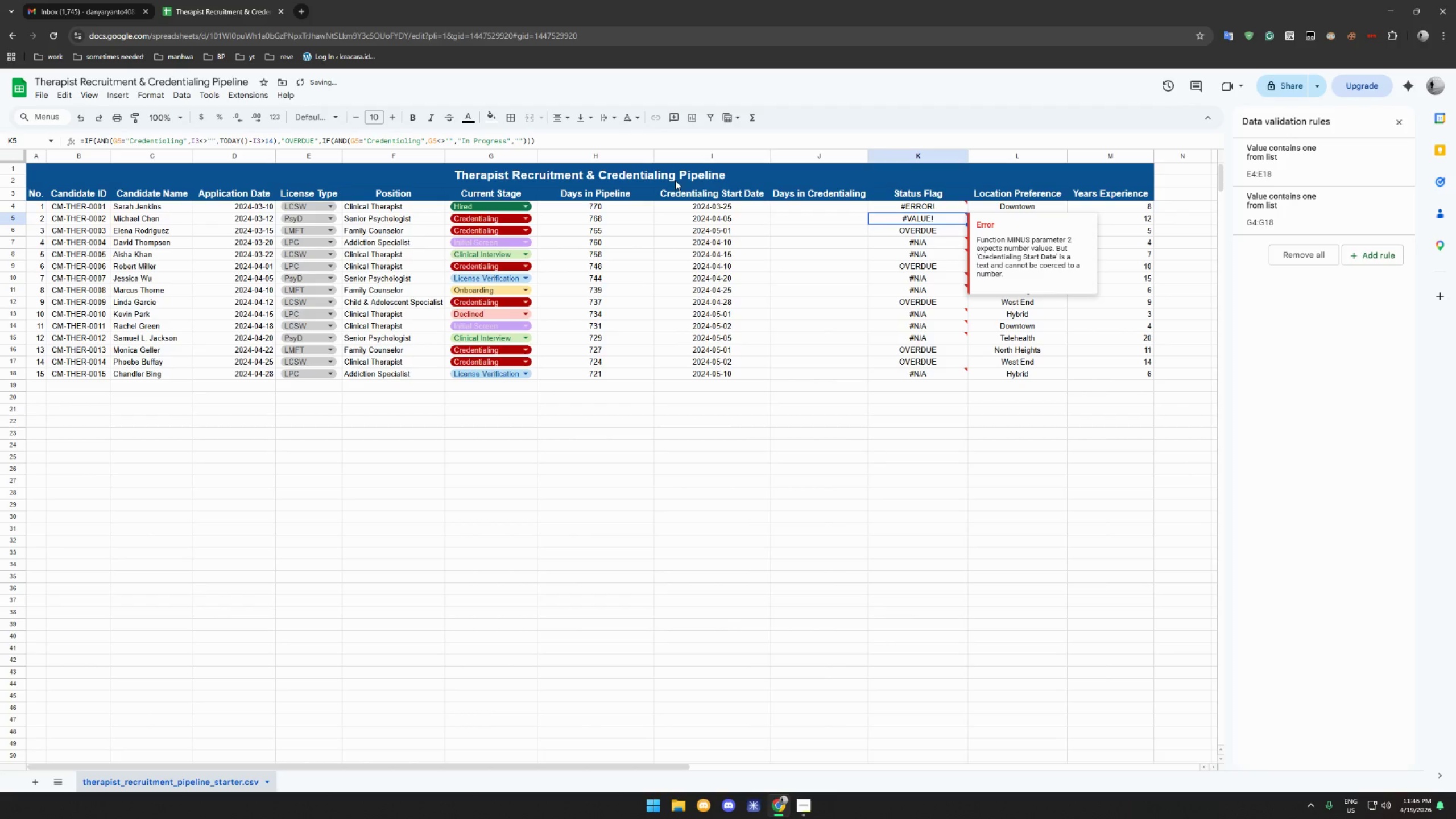 
left_click([890, 207])
 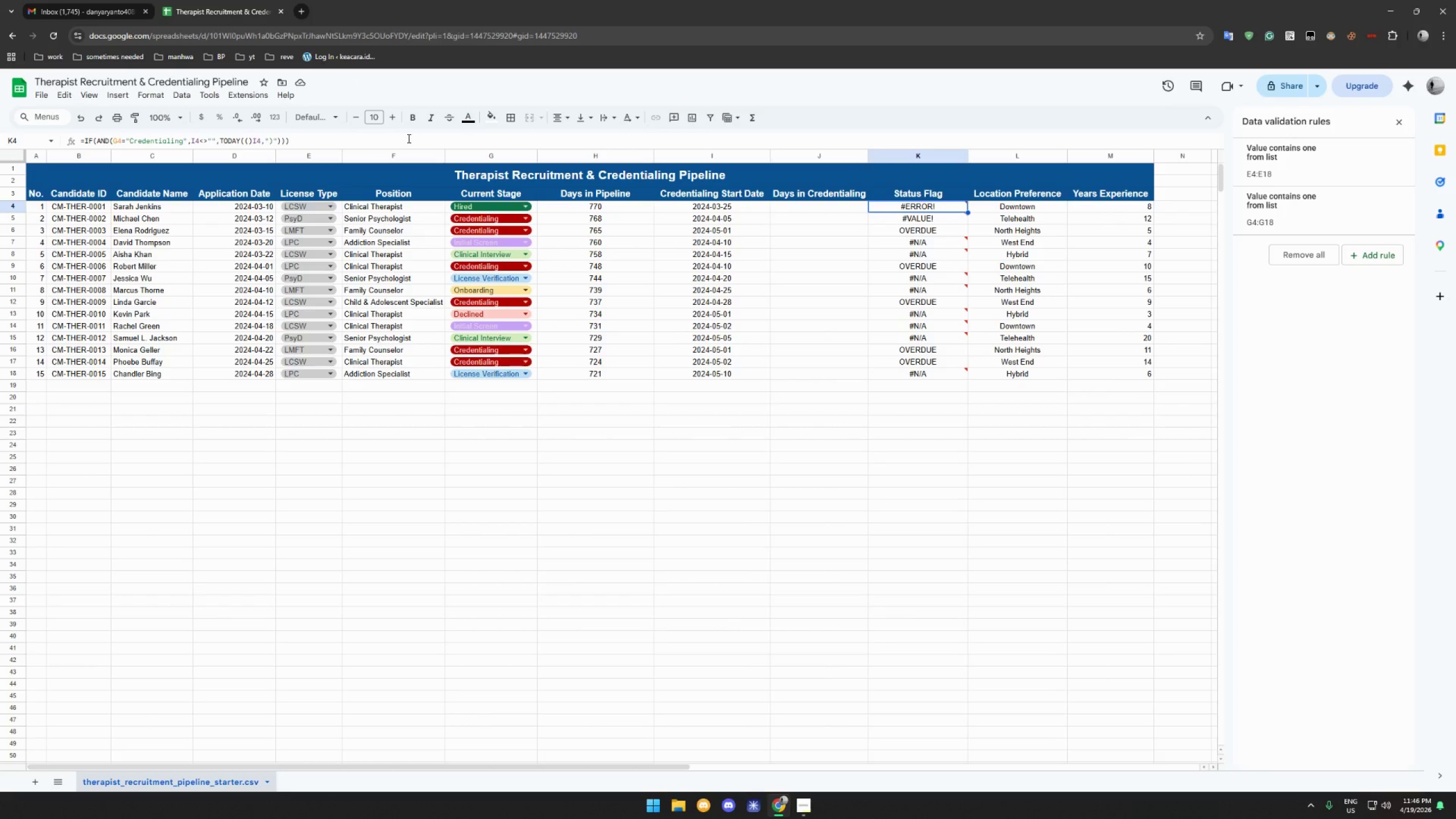 
wait(24.97)
 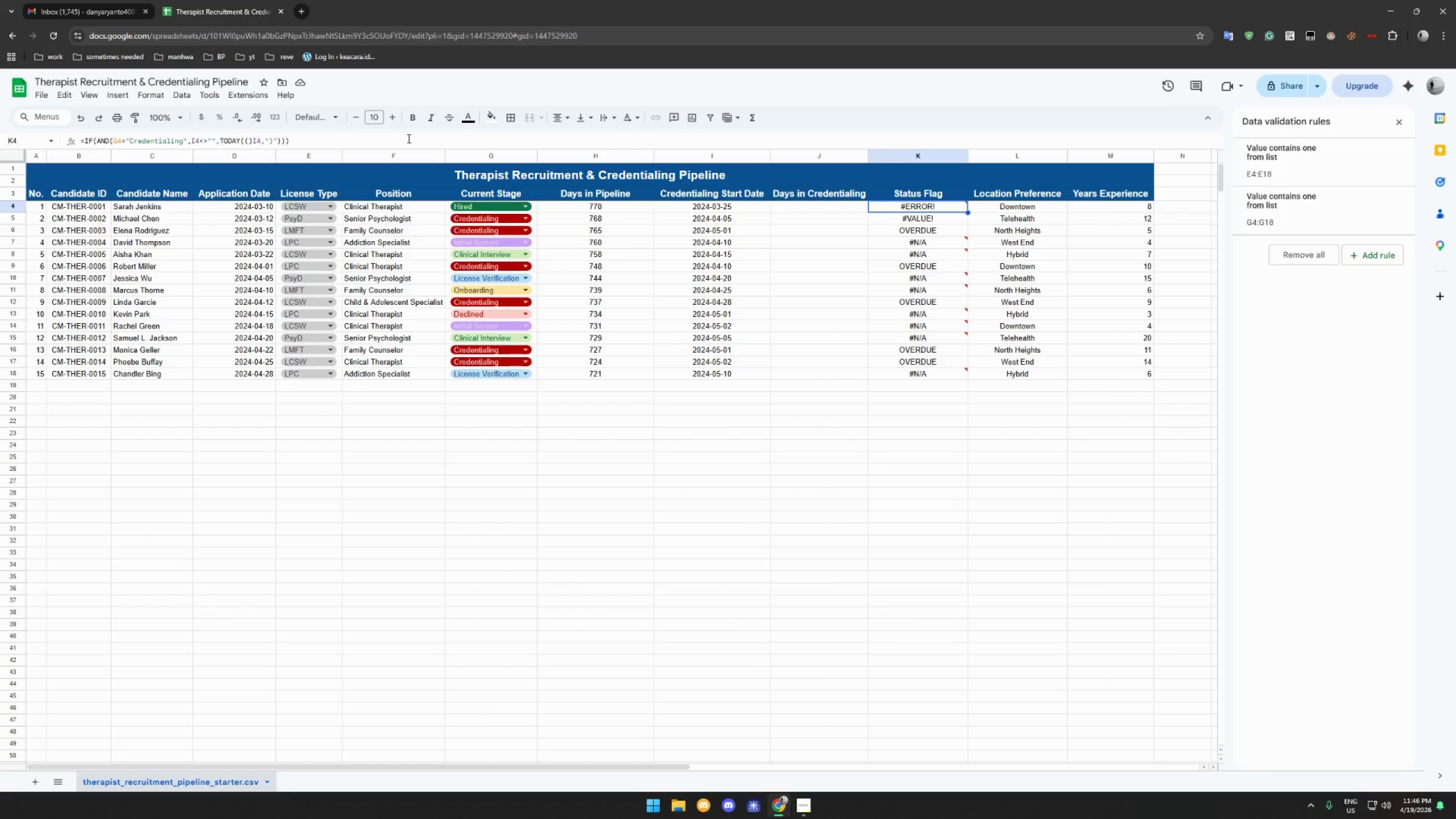 
left_click([216, 136])
 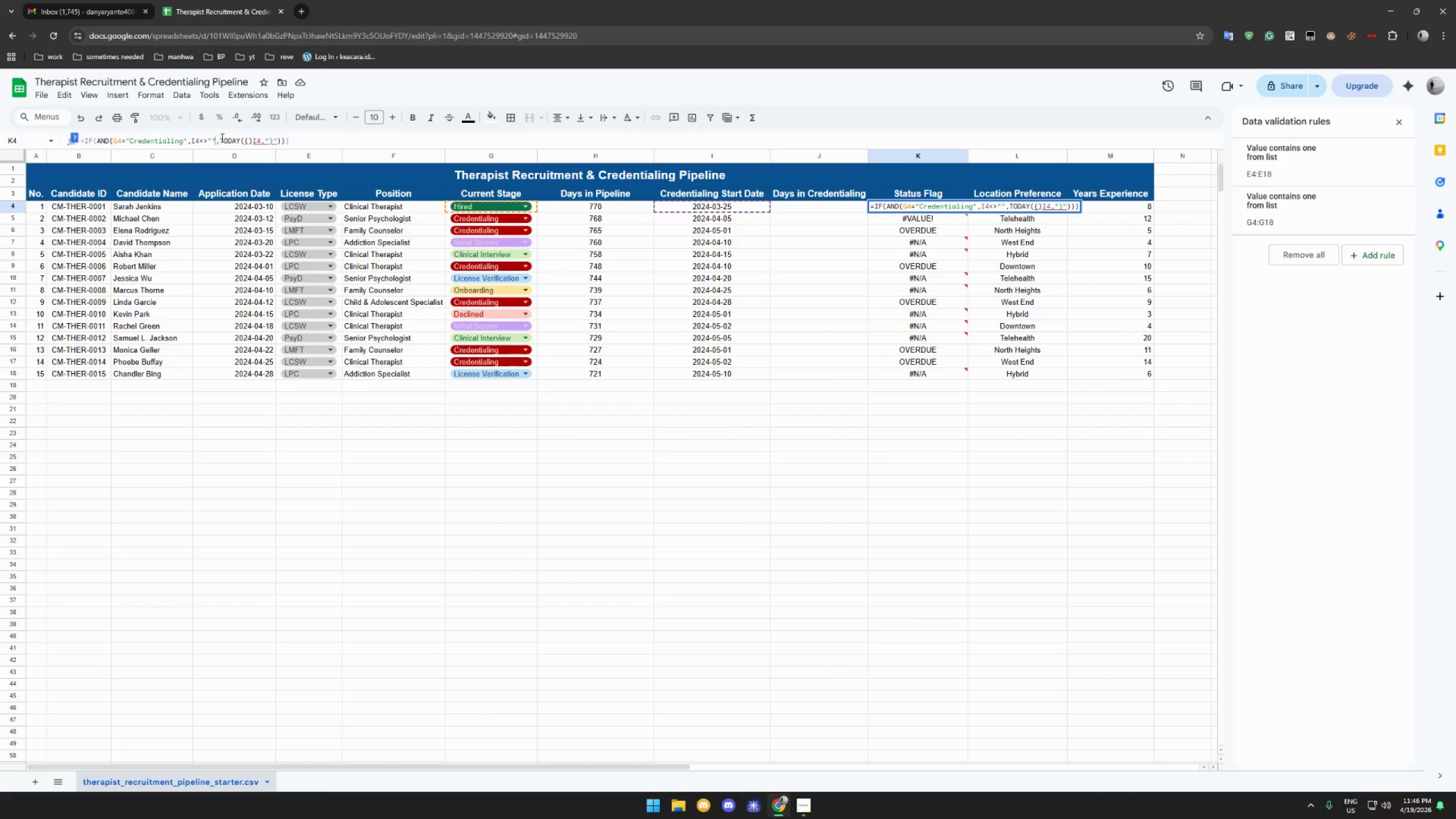 
key(Shift+0)
 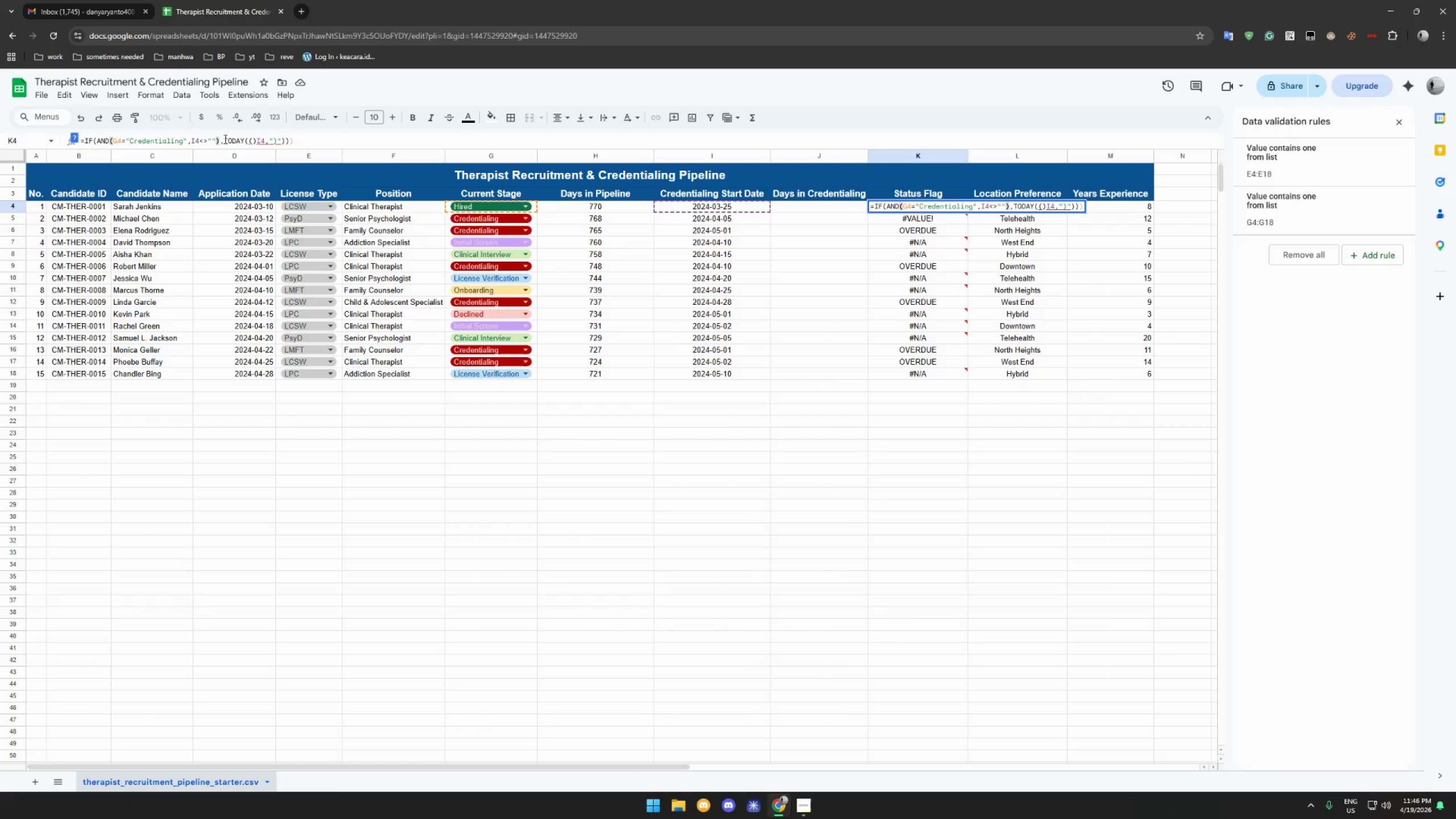 
wait(8.08)
 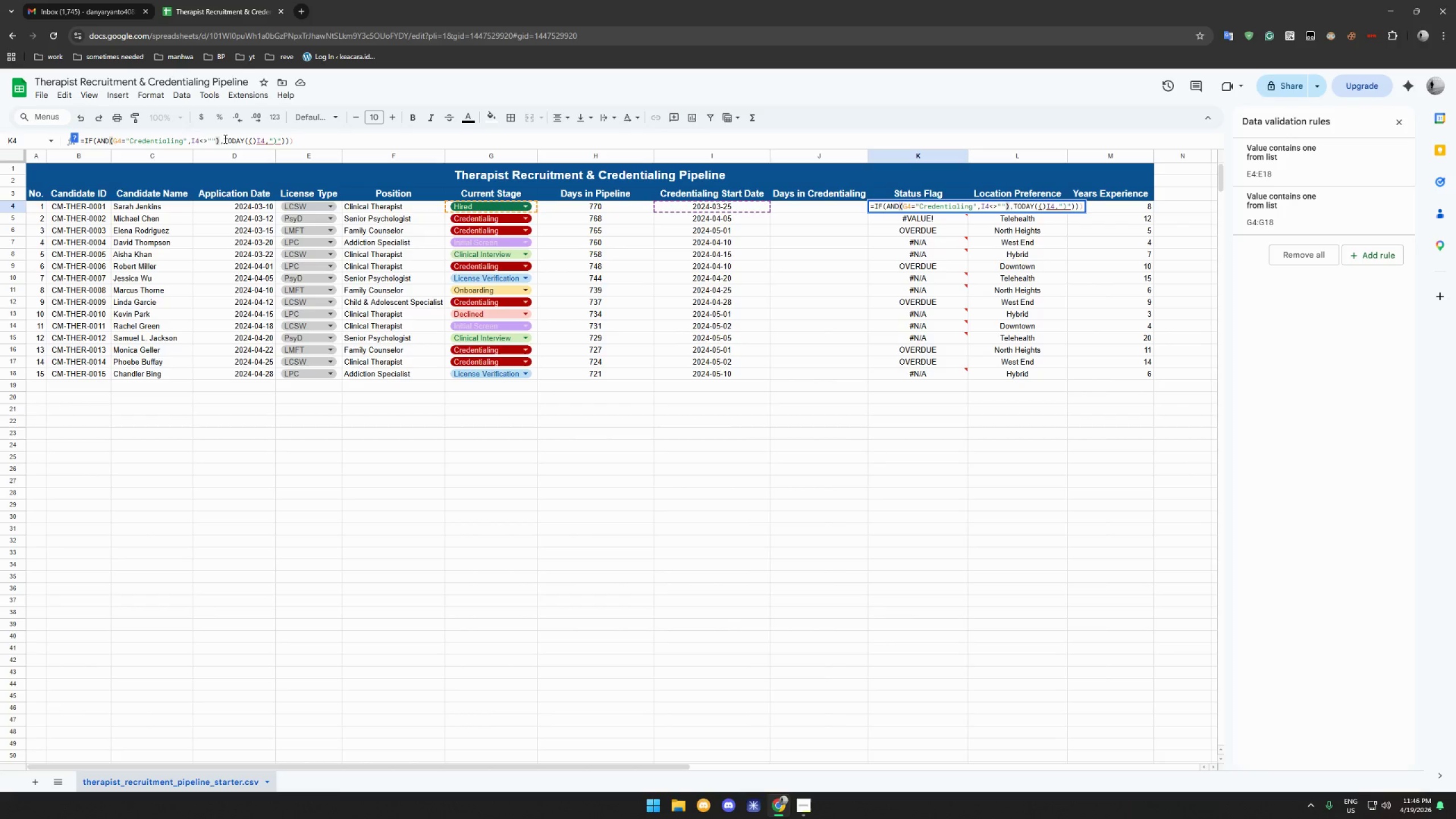 
left_click([249, 138])
 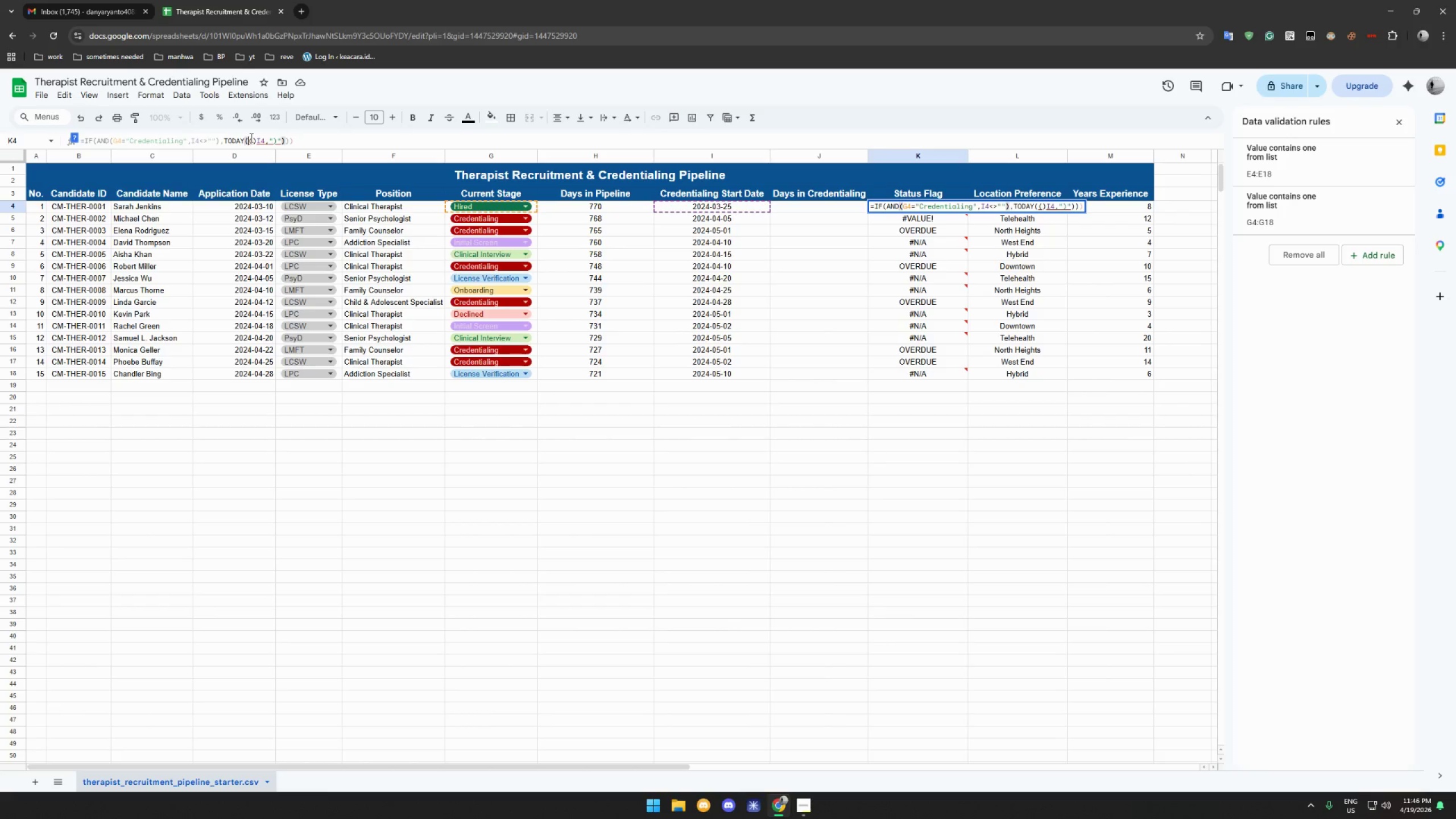 
key(Backspace)
 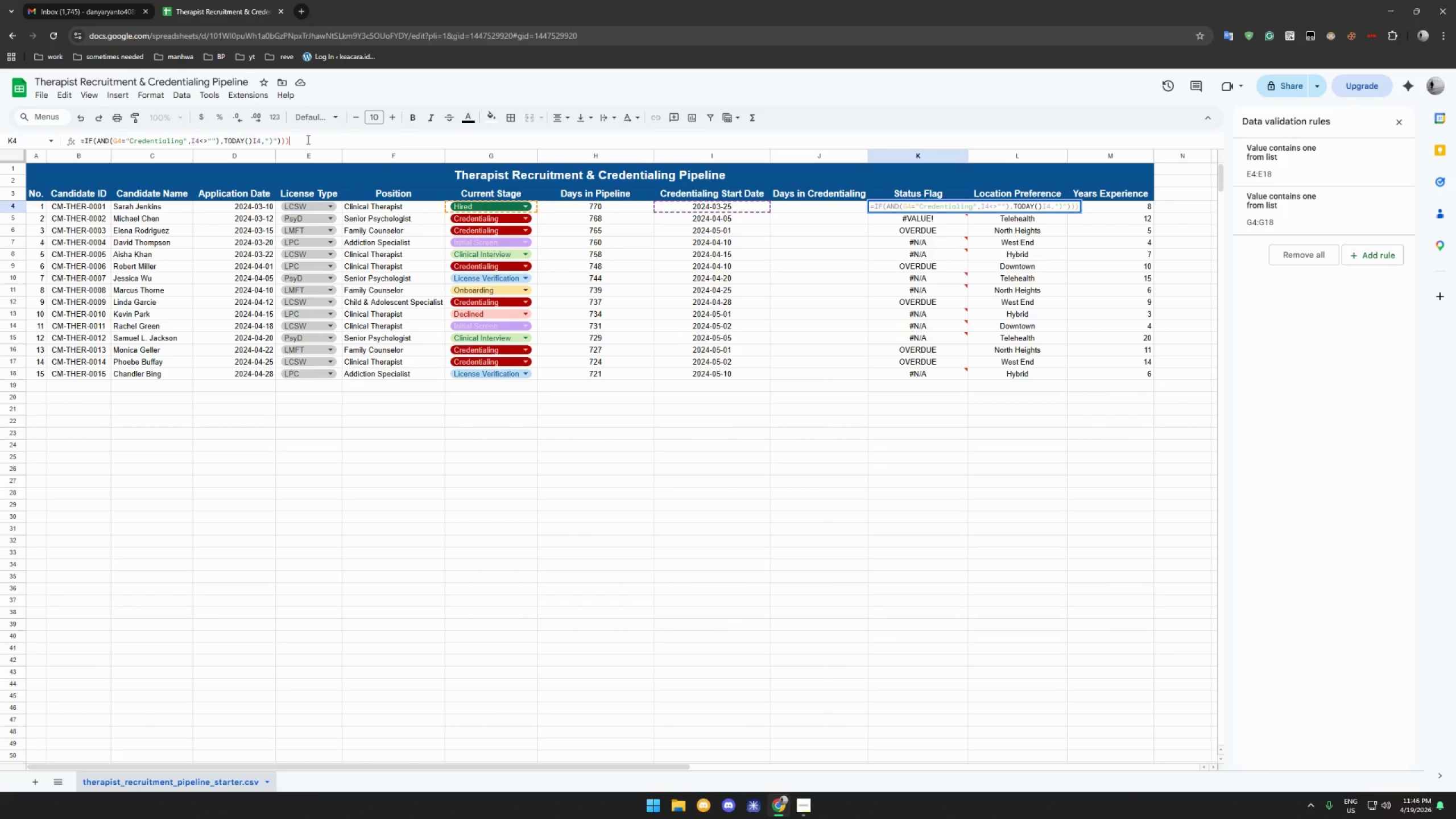 
key(Backspace)
 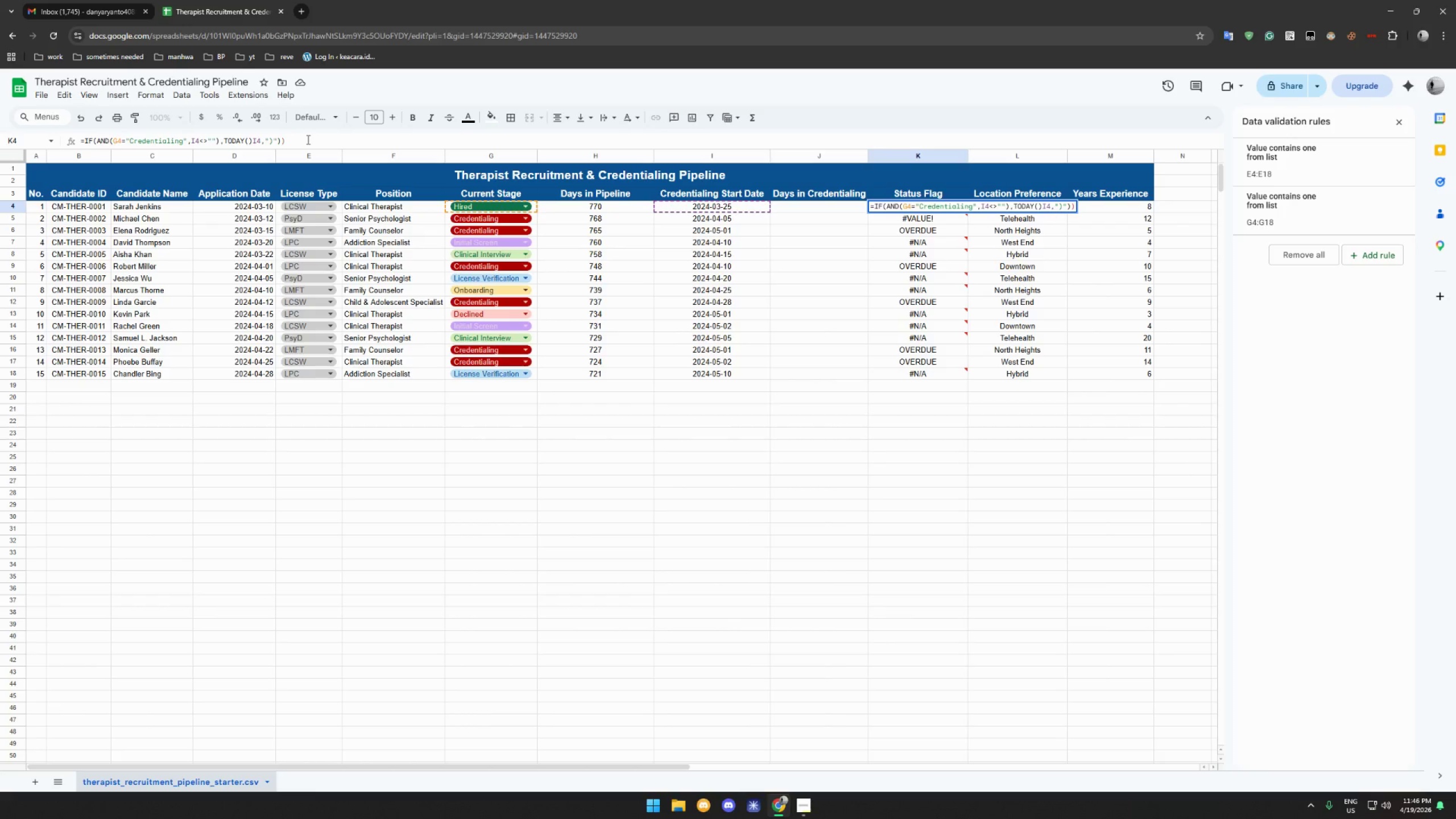 
key(Backspace)
 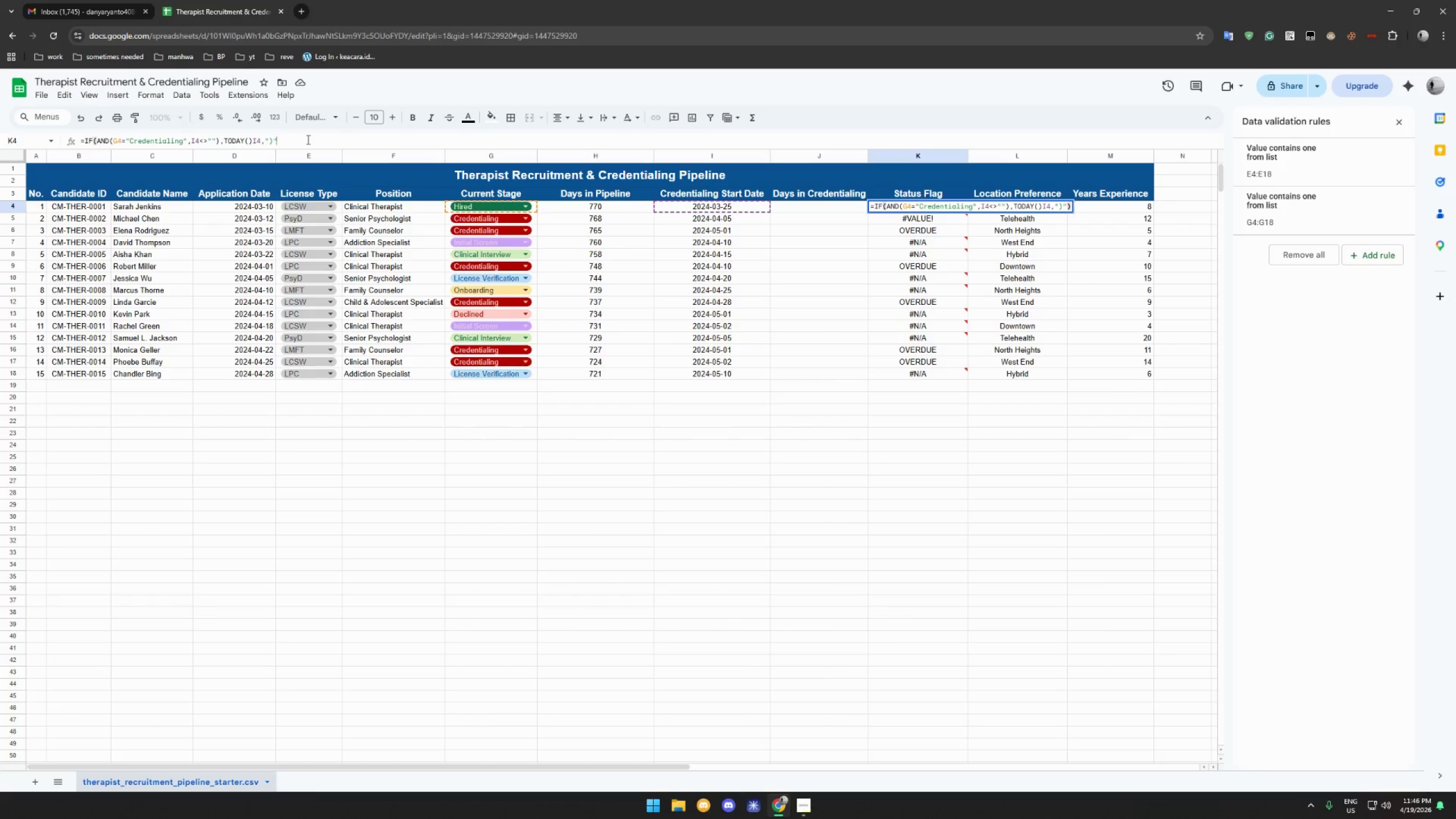 
key(Backspace)
 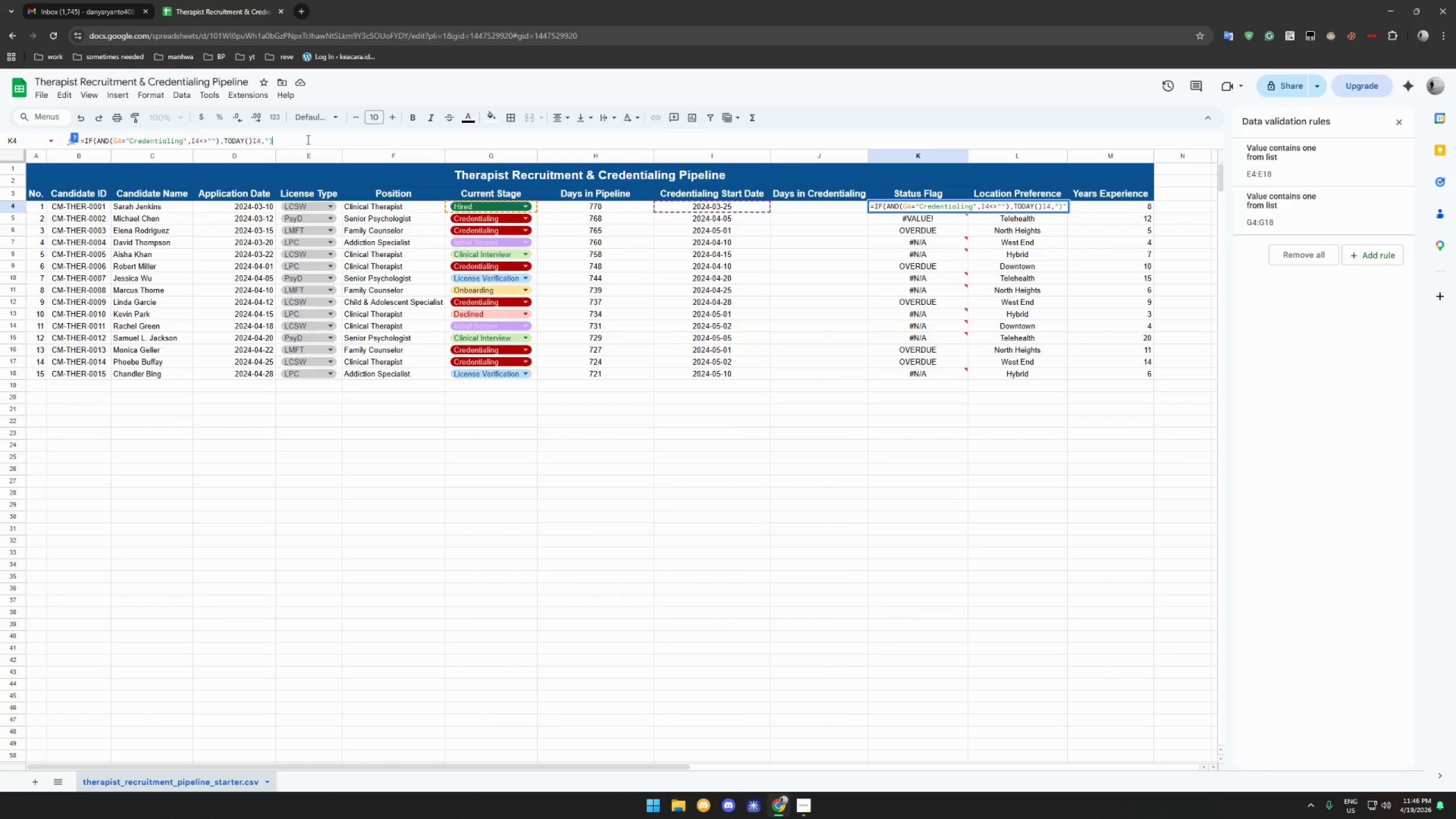 
key(Backspace)
 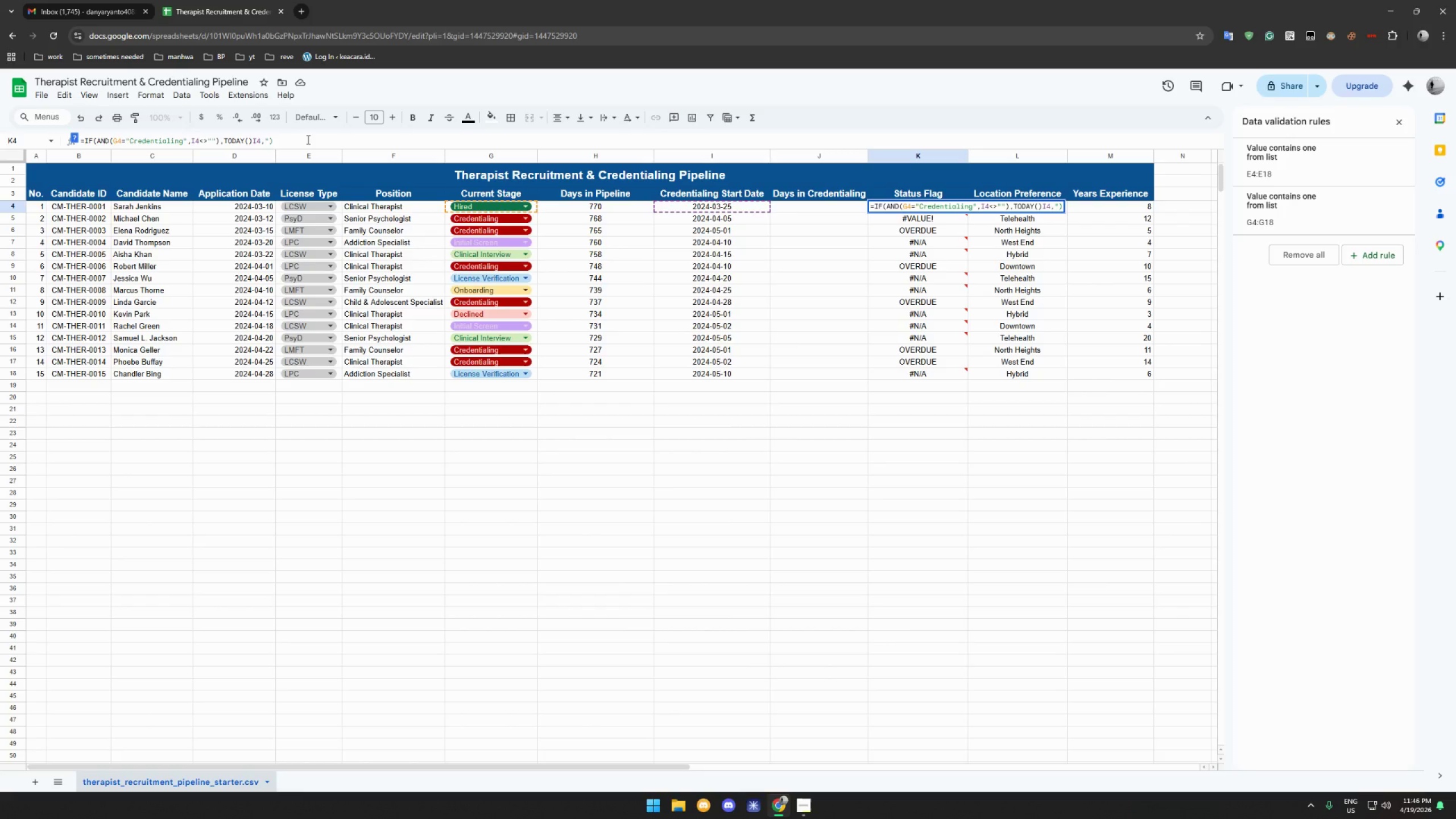 
key(Enter)
 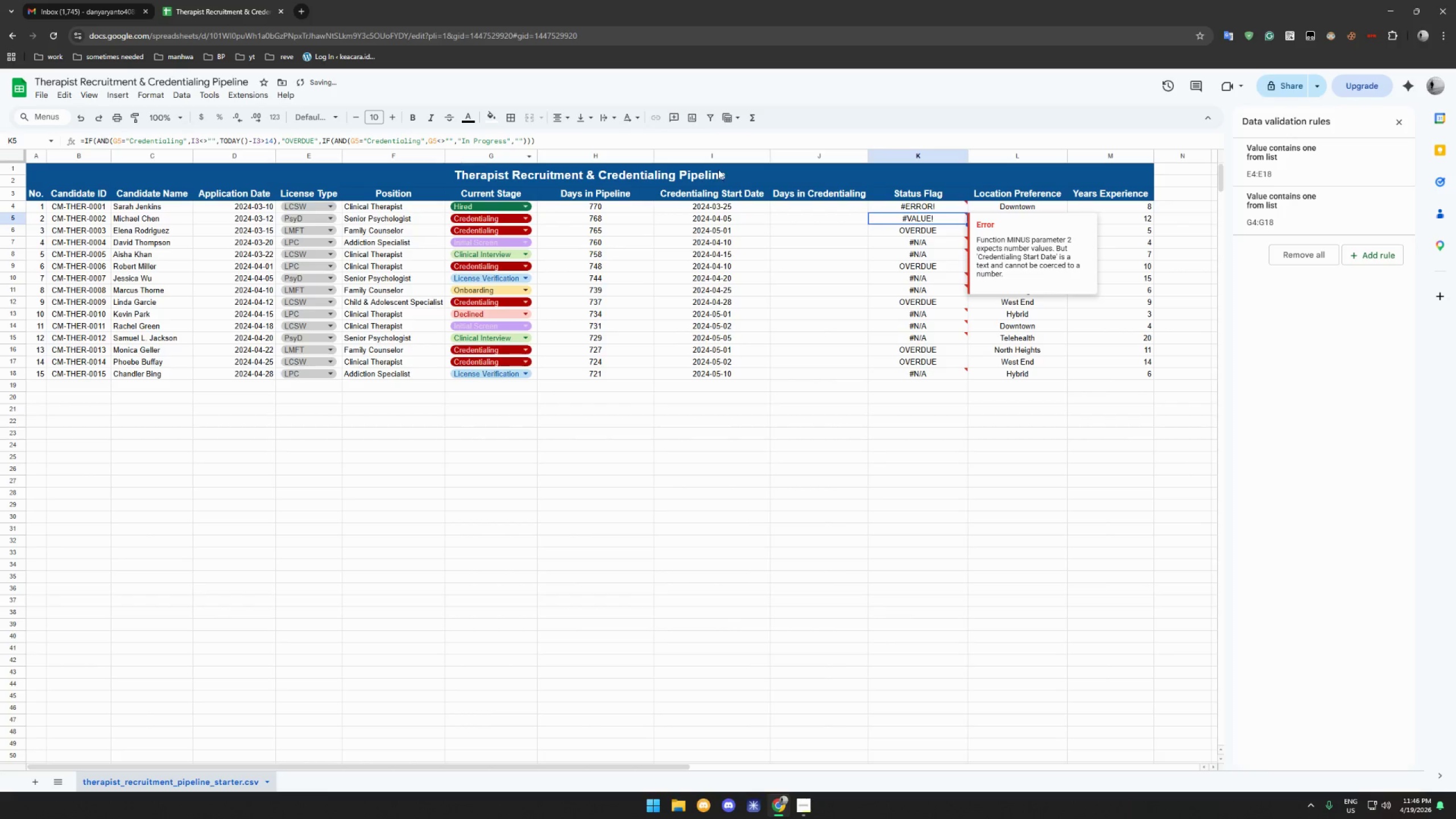 
left_click([897, 206])
 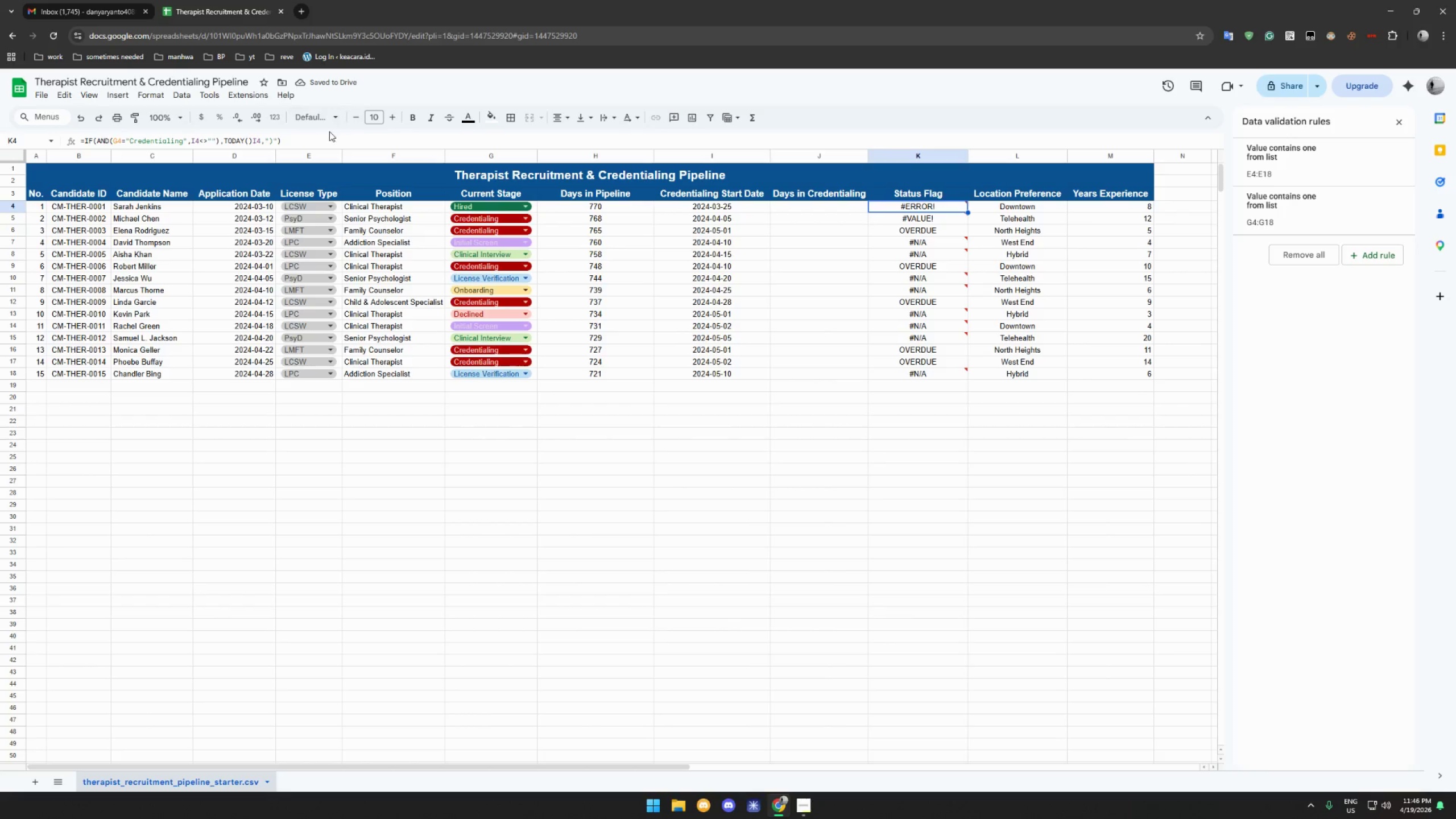 
left_click([325, 135])
 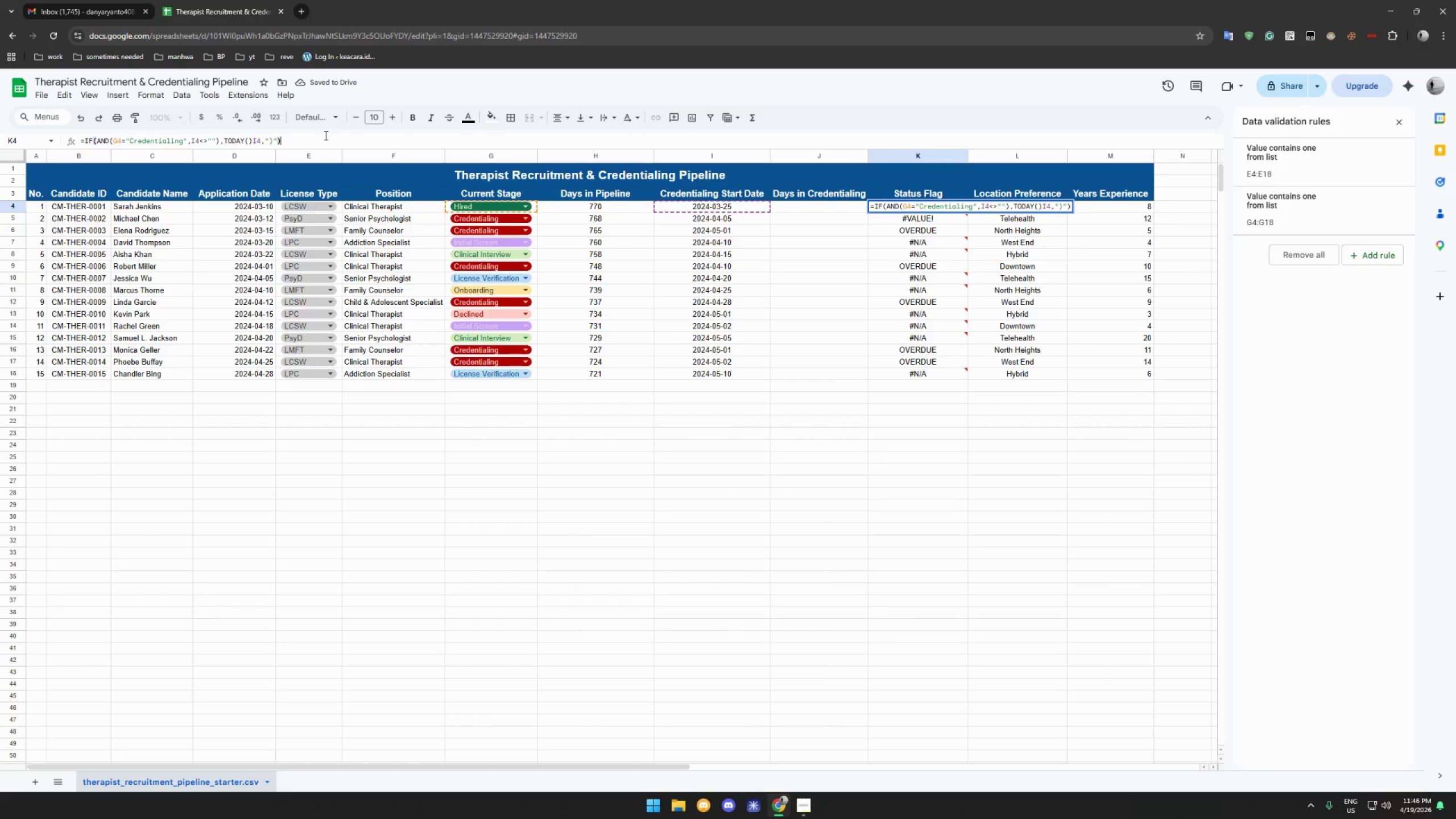 
key(Backspace)
 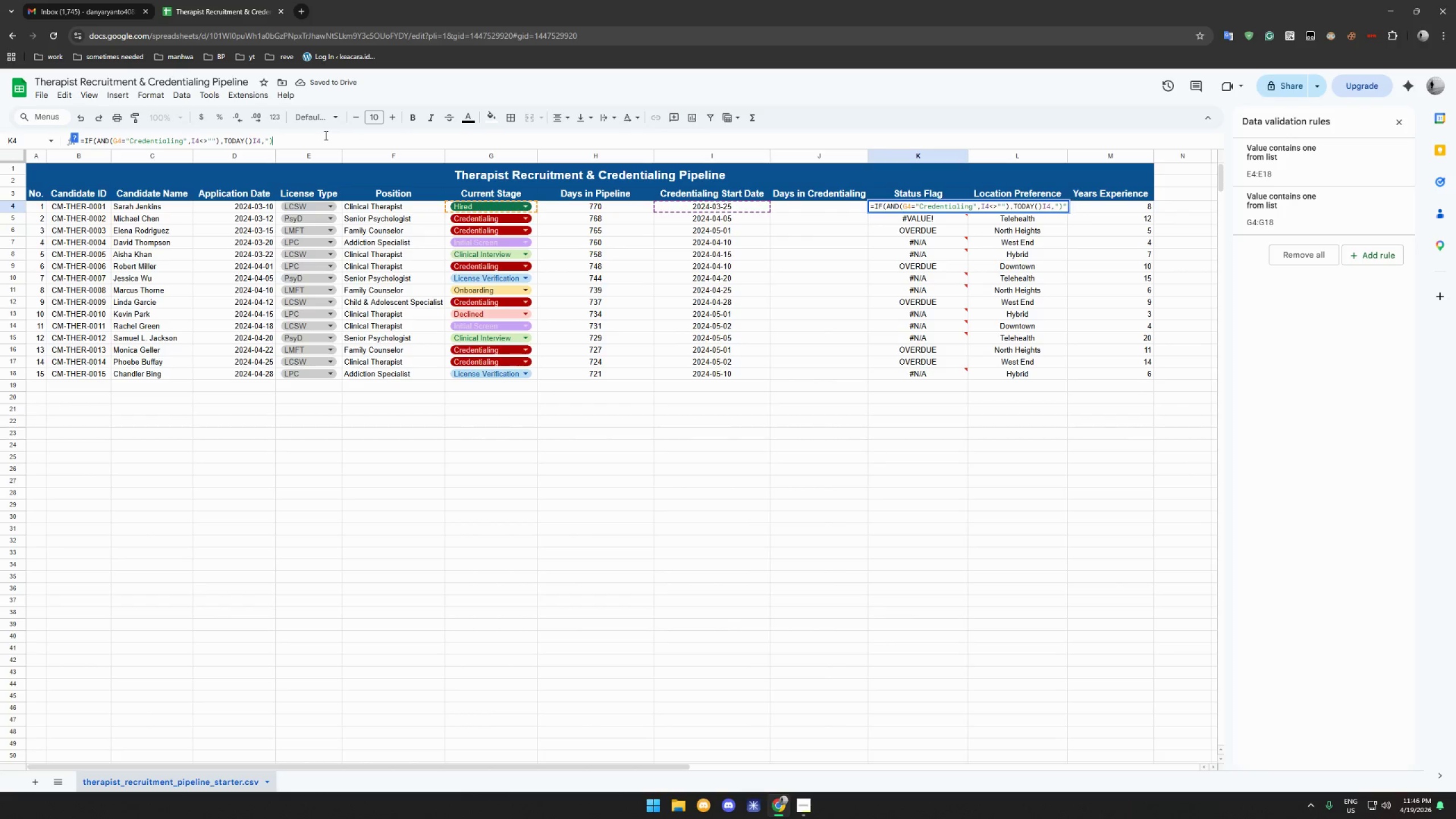 
key(Backspace)
 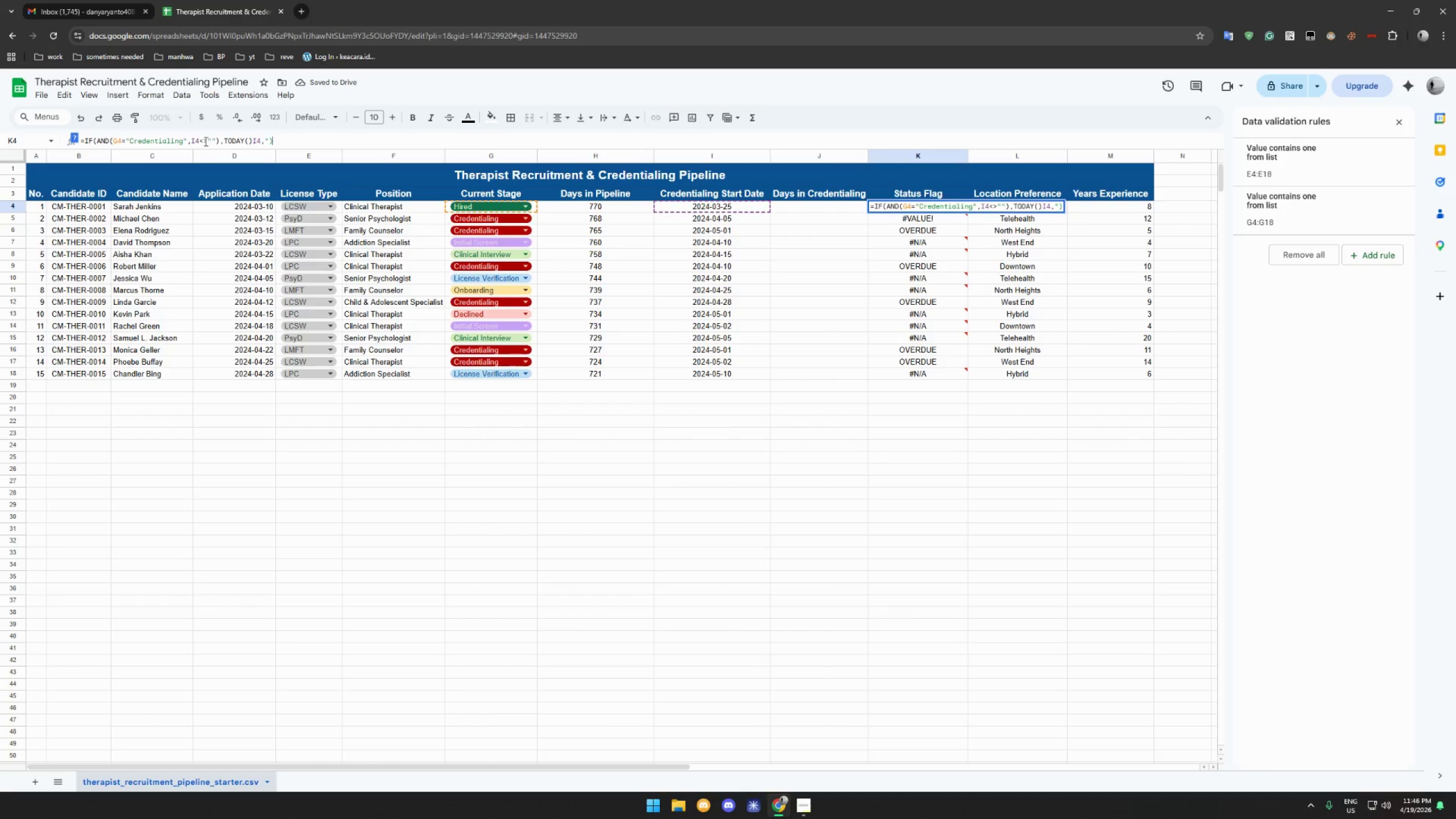 
left_click([204, 141])
 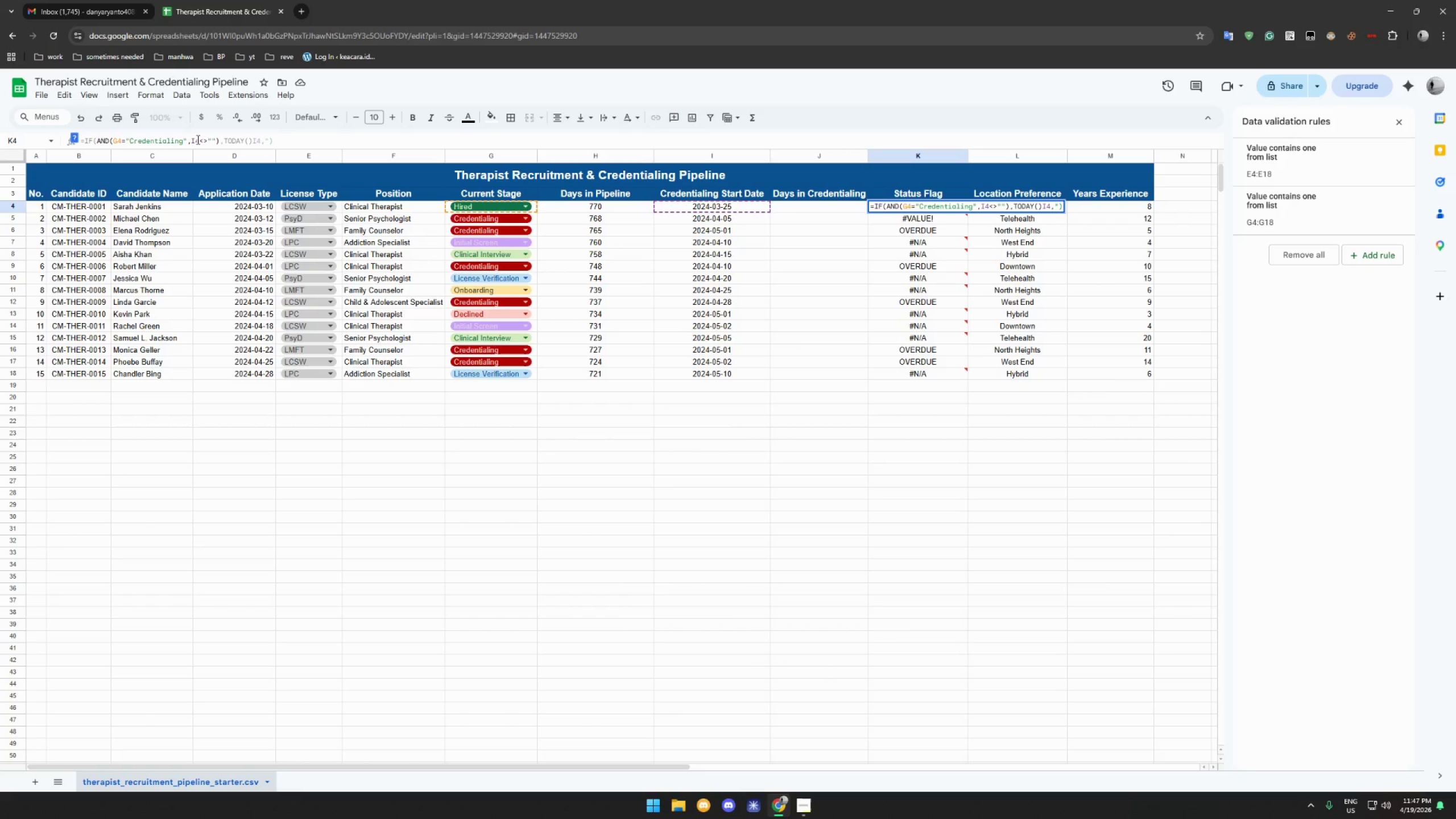 
wait(40.89)
 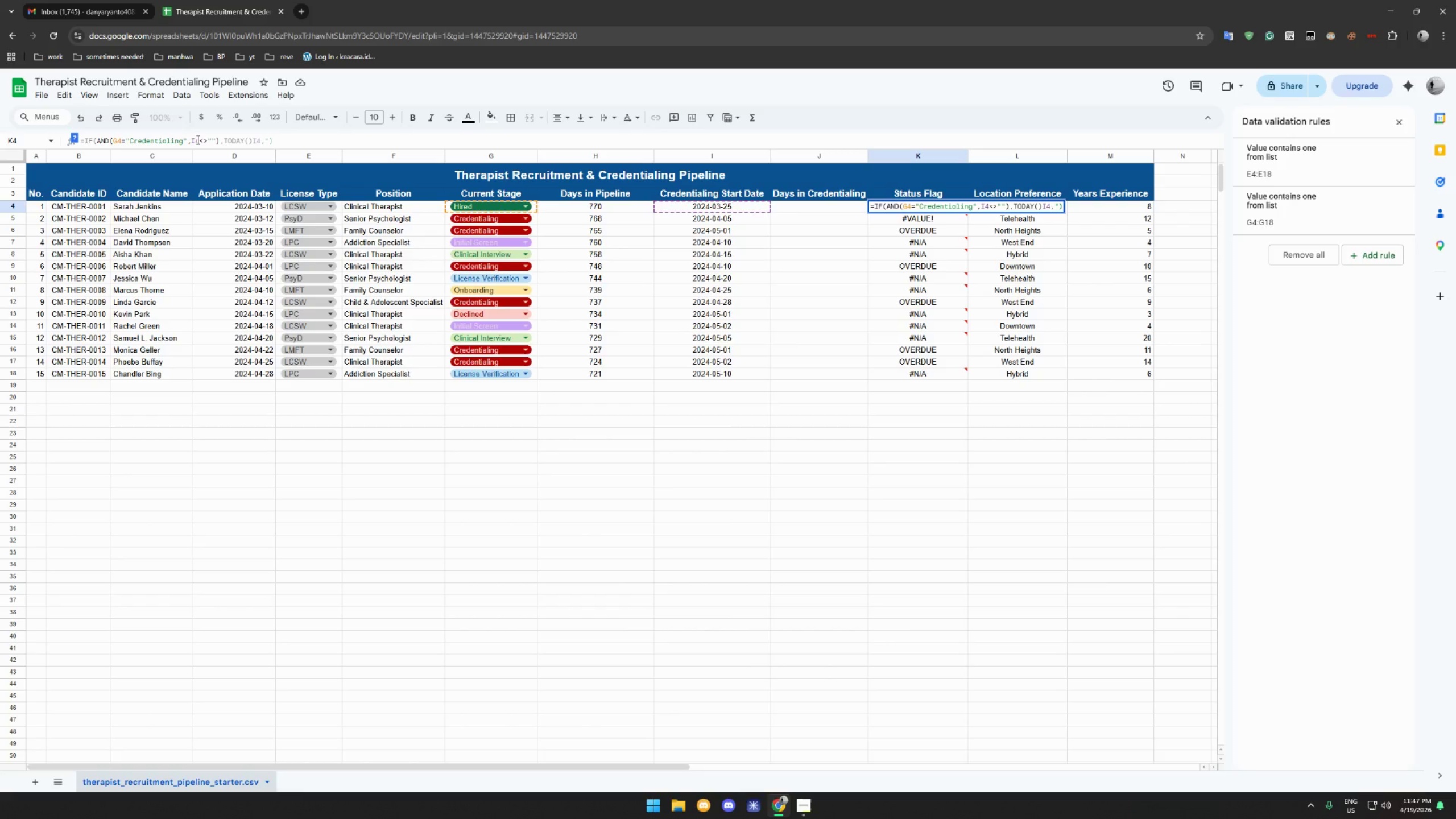 
left_click([1043, 204])
 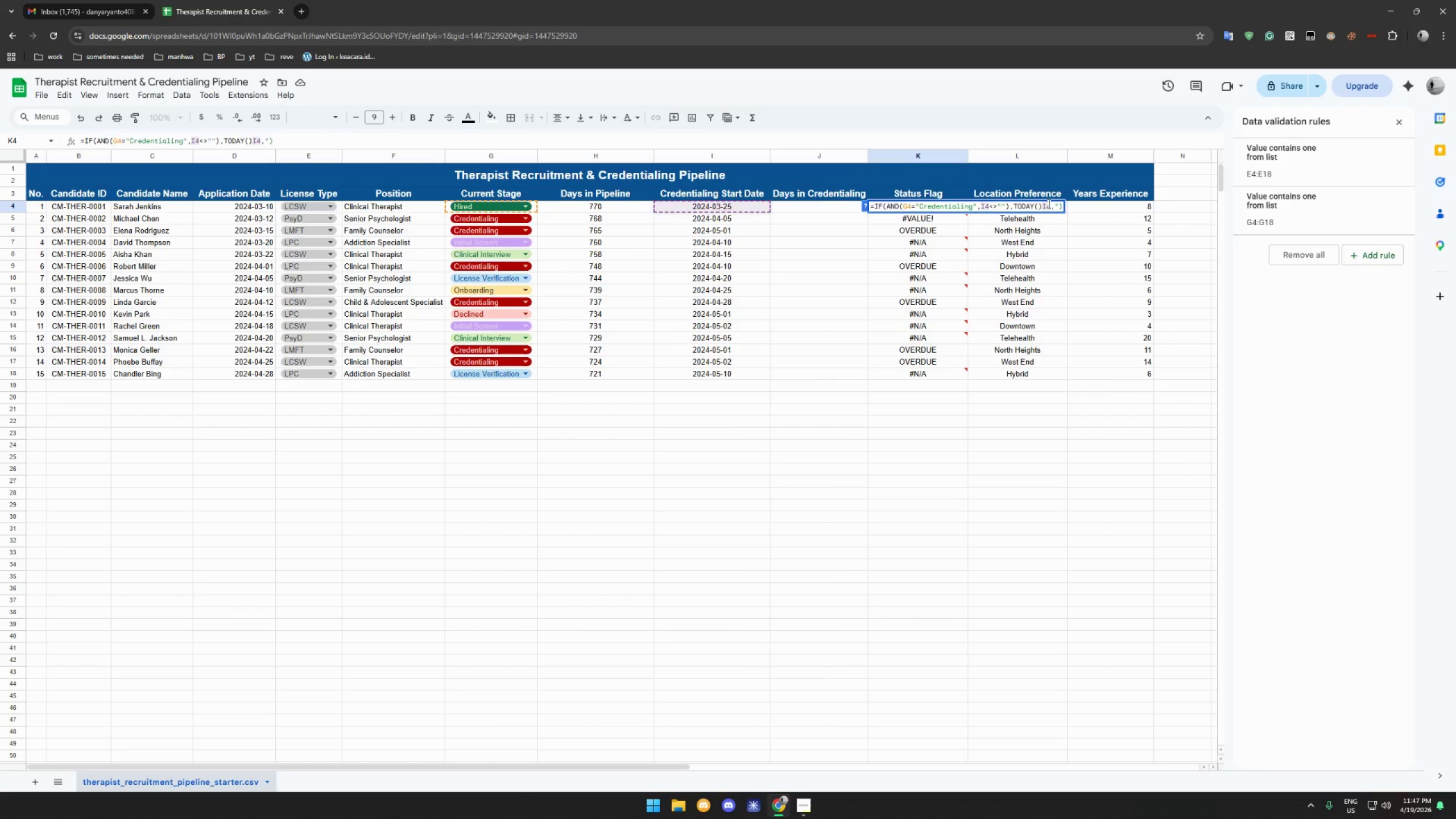 
key(Minus)
 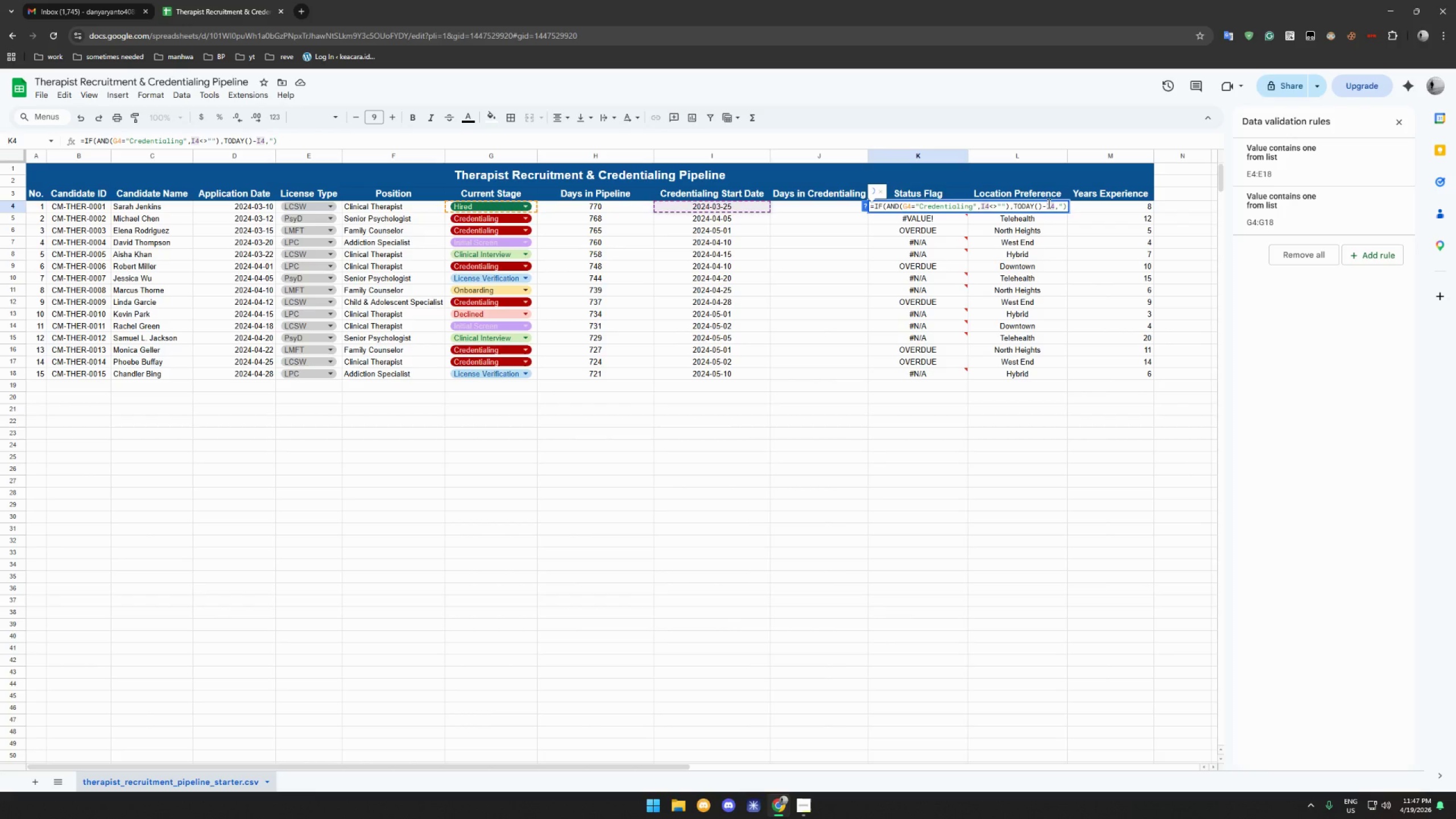 
key(Enter)
 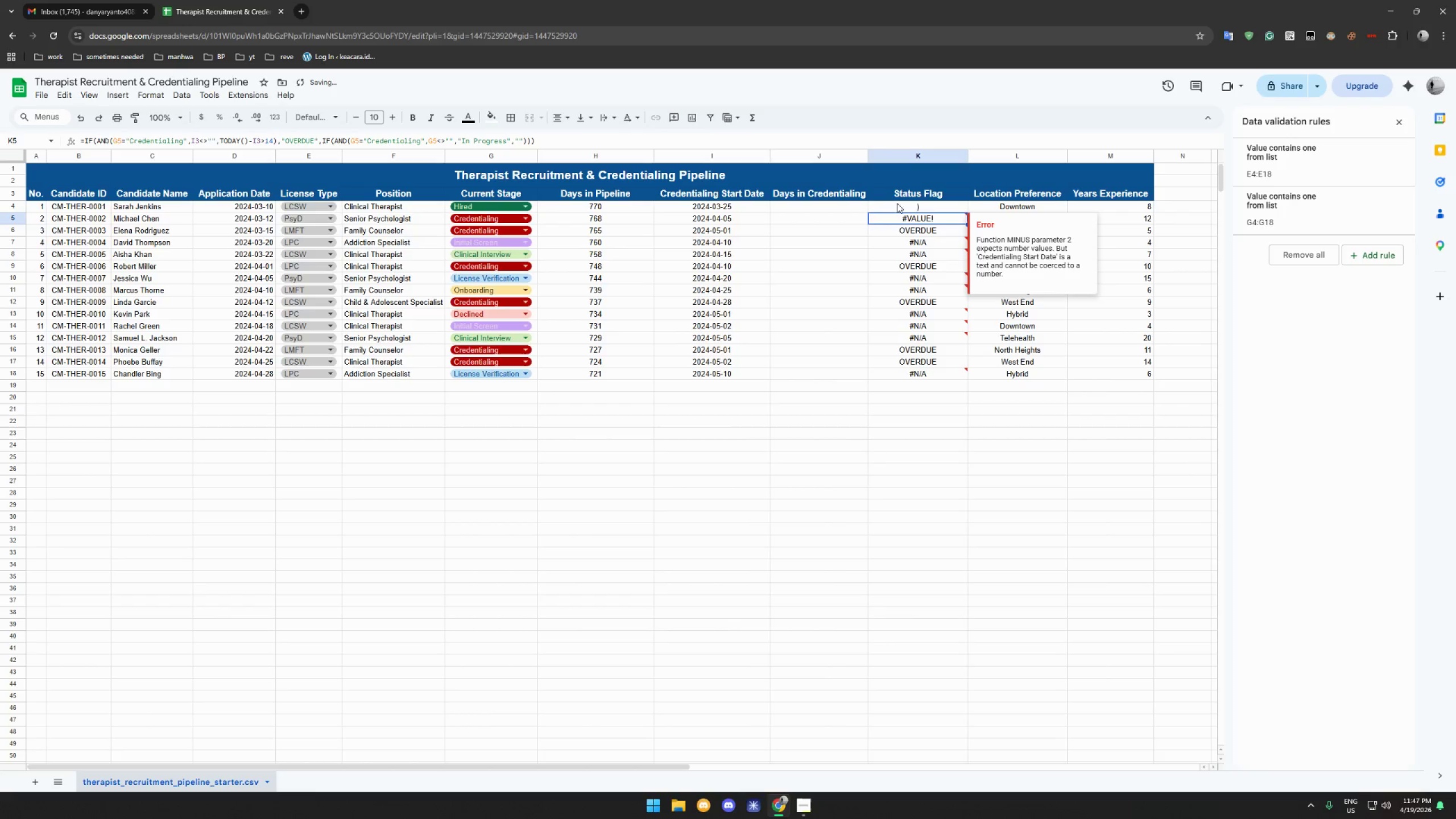 
left_click([932, 205])
 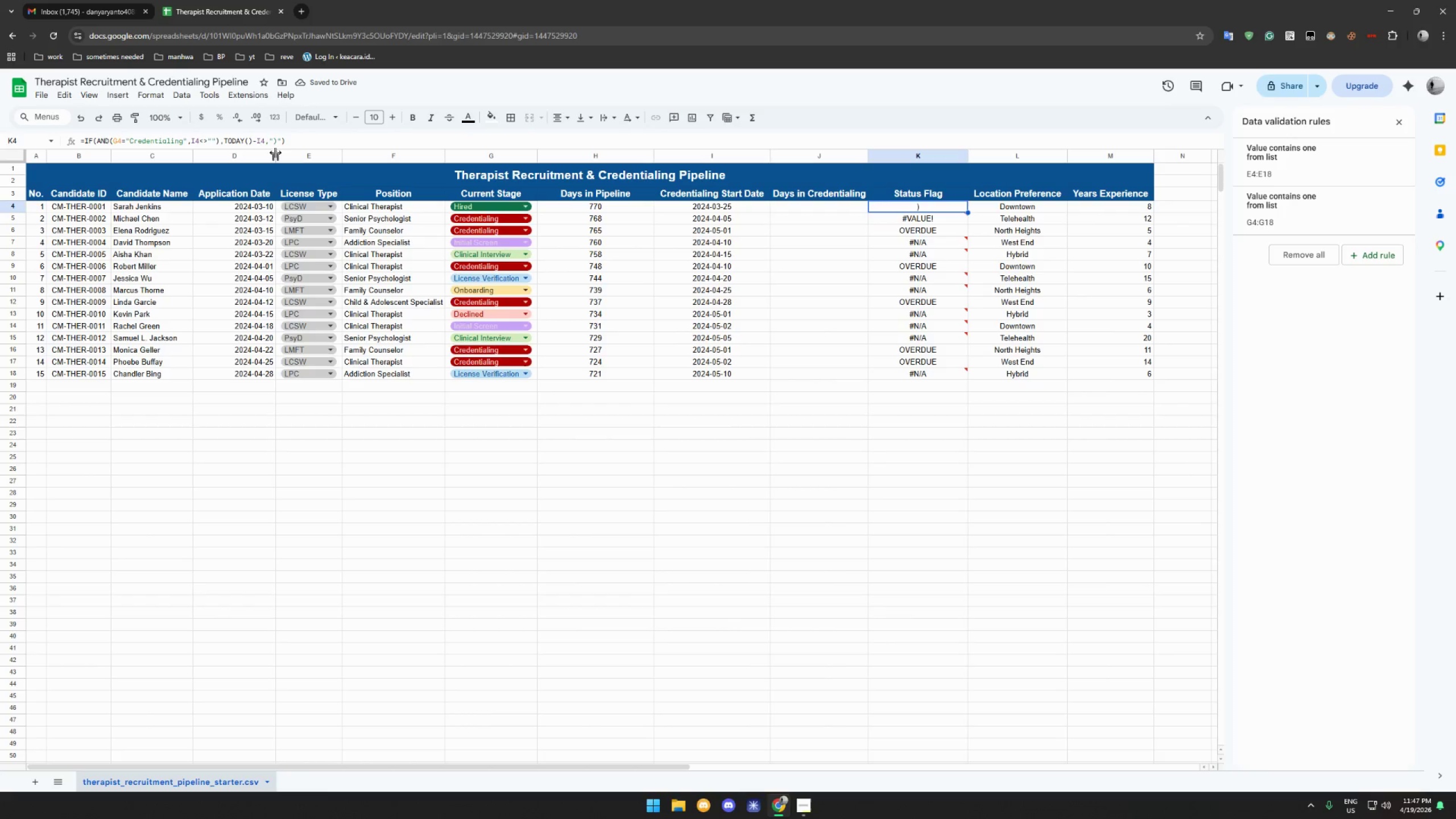 
left_click([292, 142])
 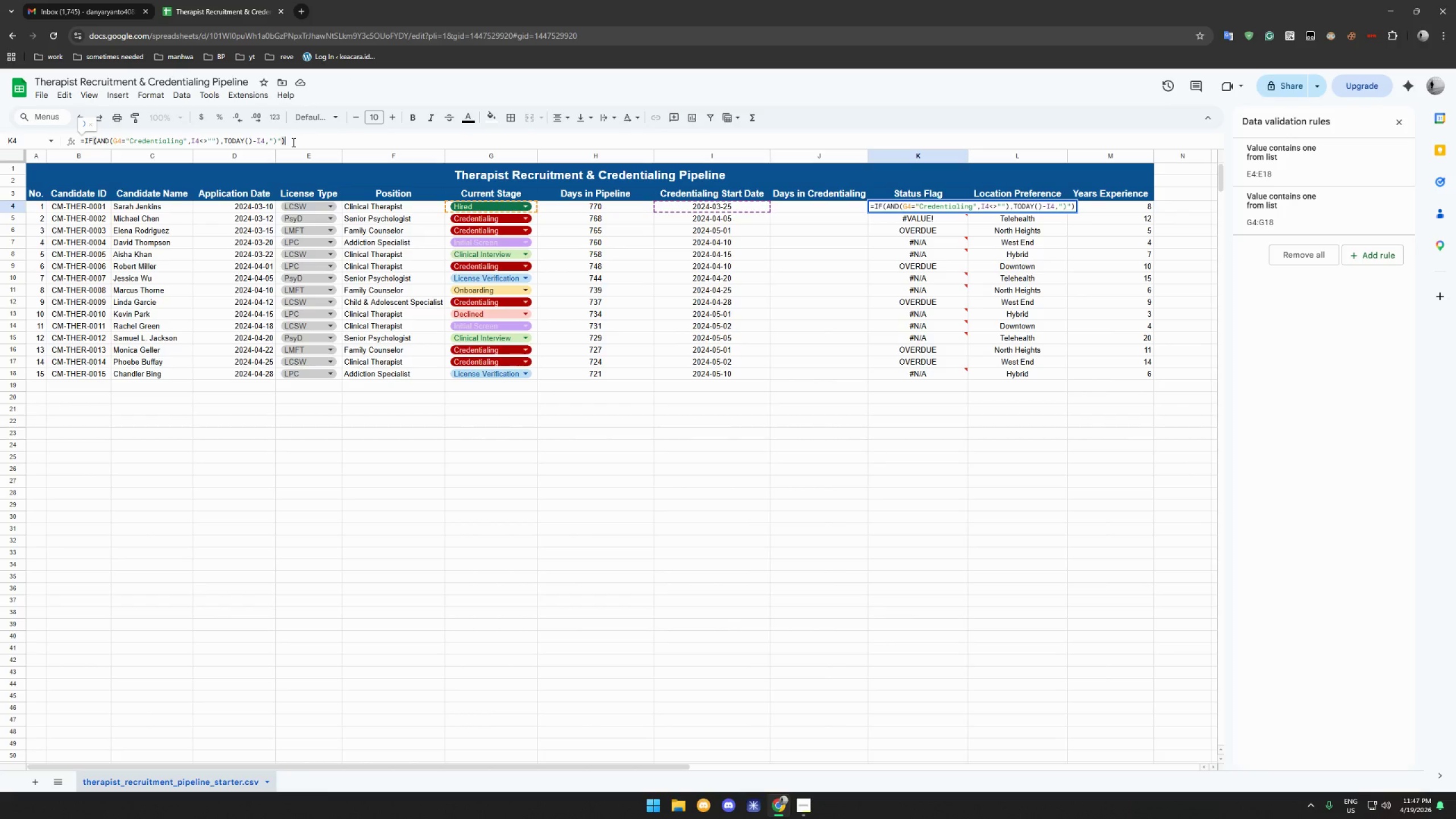 
key(Backspace)
 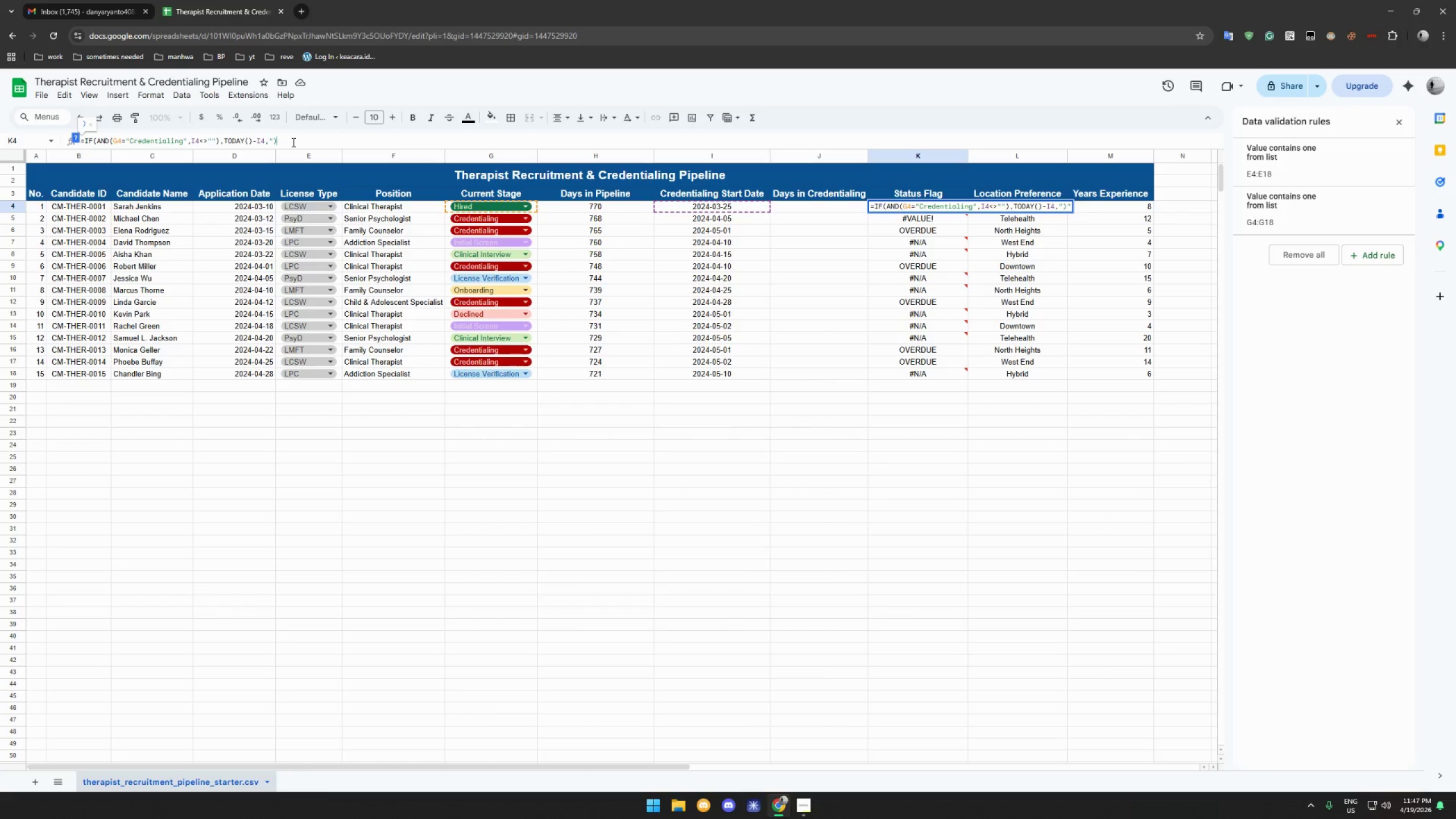 
key(Backspace)
 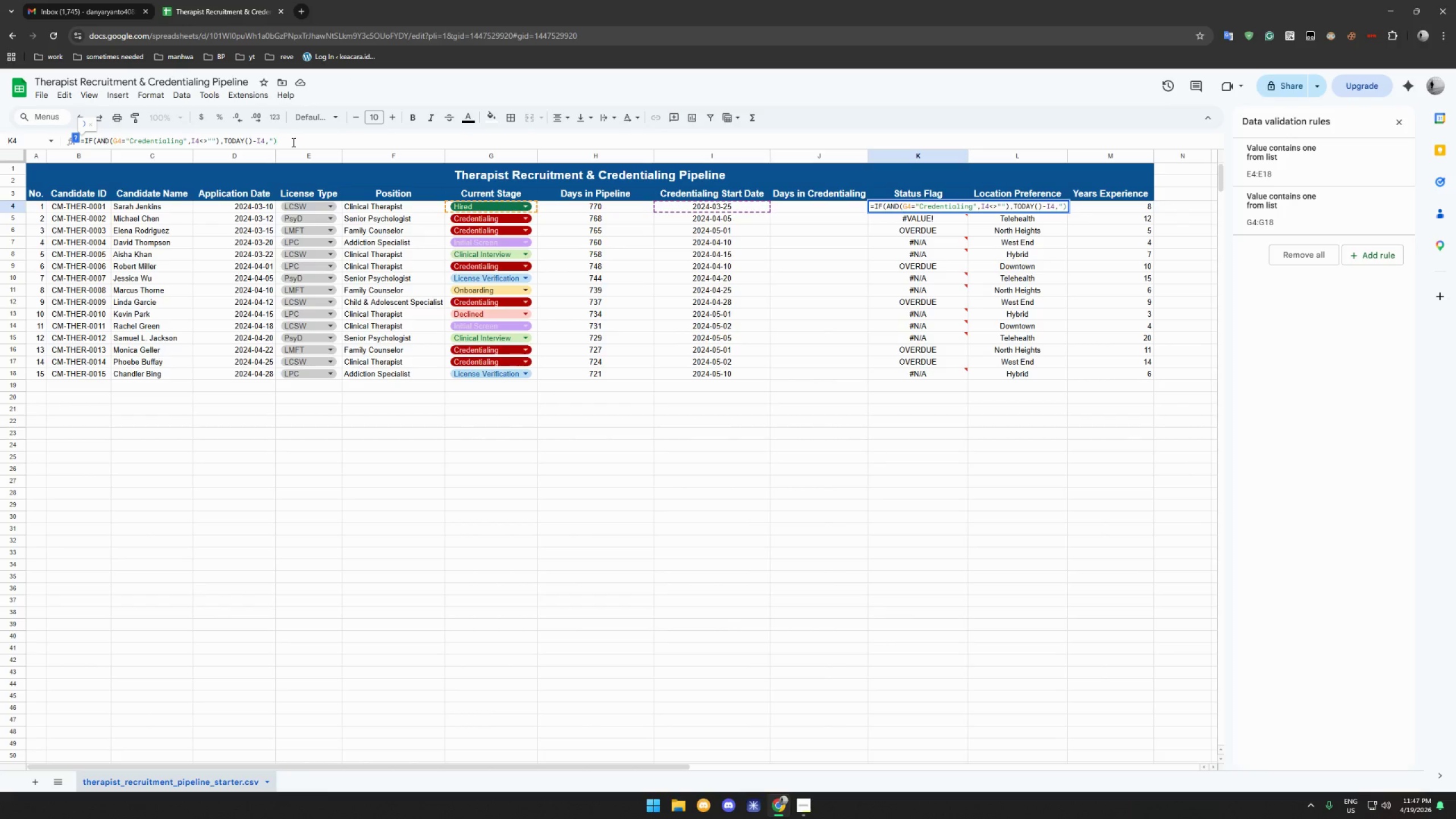 
key(Enter)
 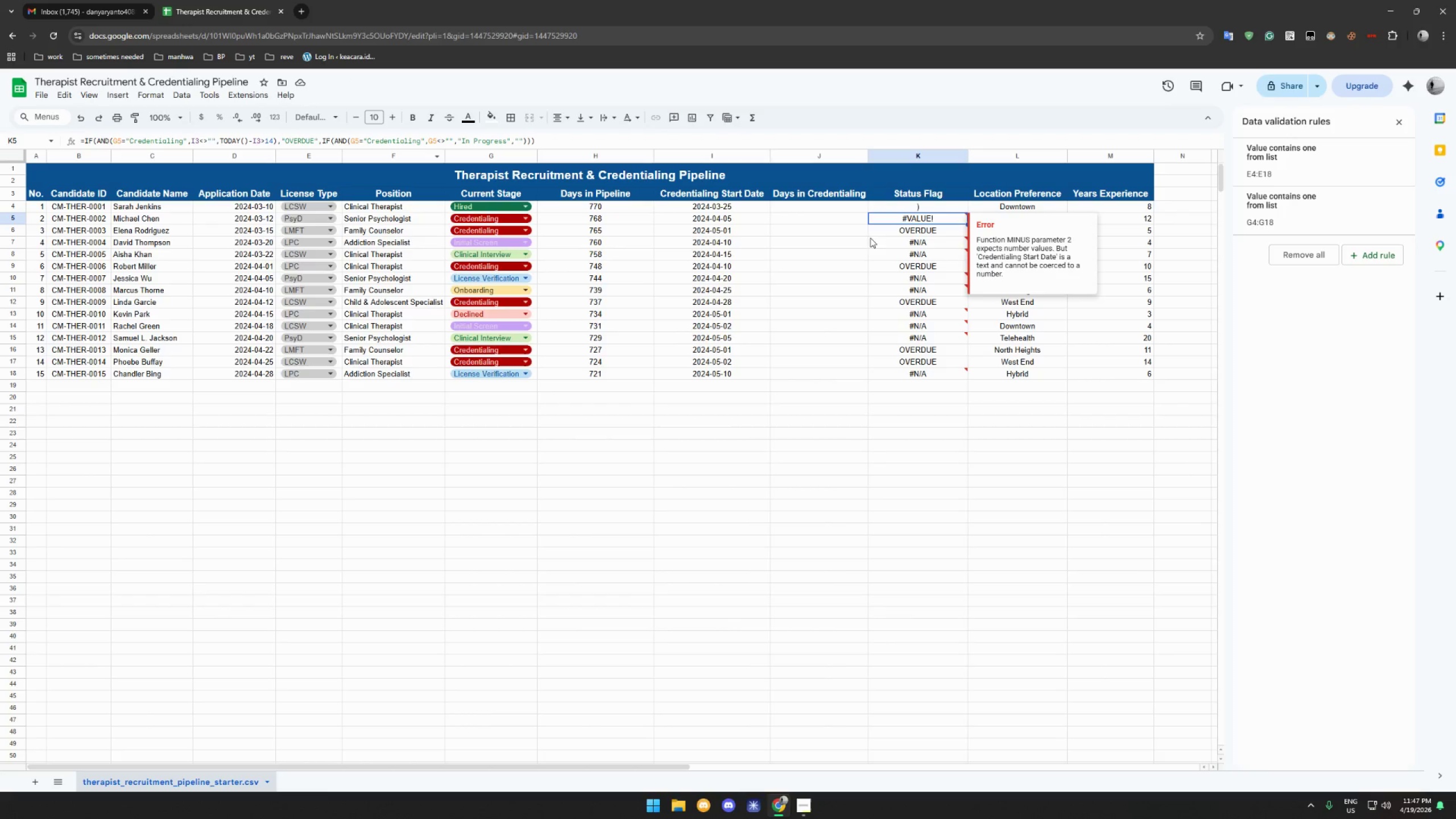 
left_click([940, 208])
 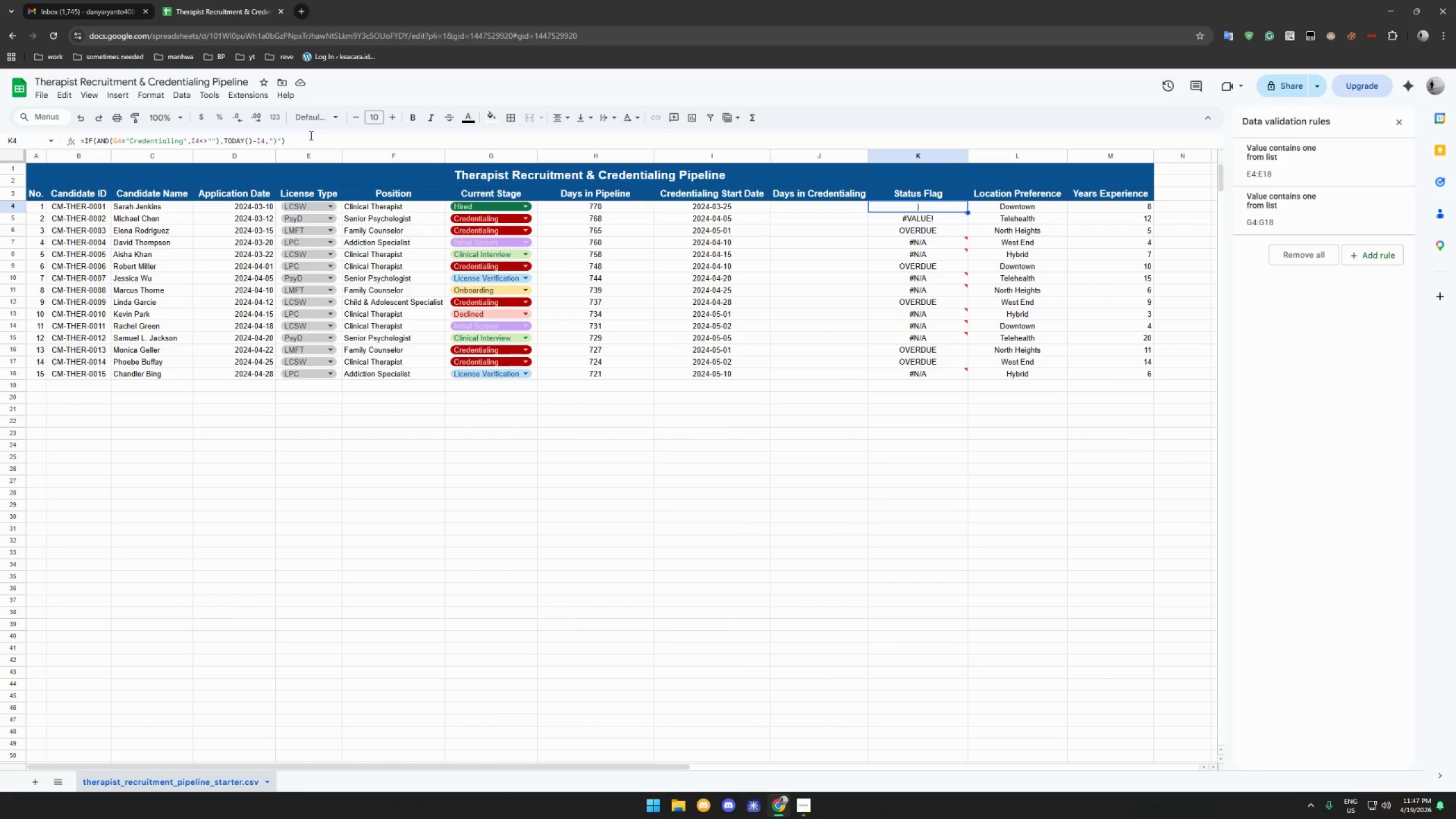 
wait(5.44)
 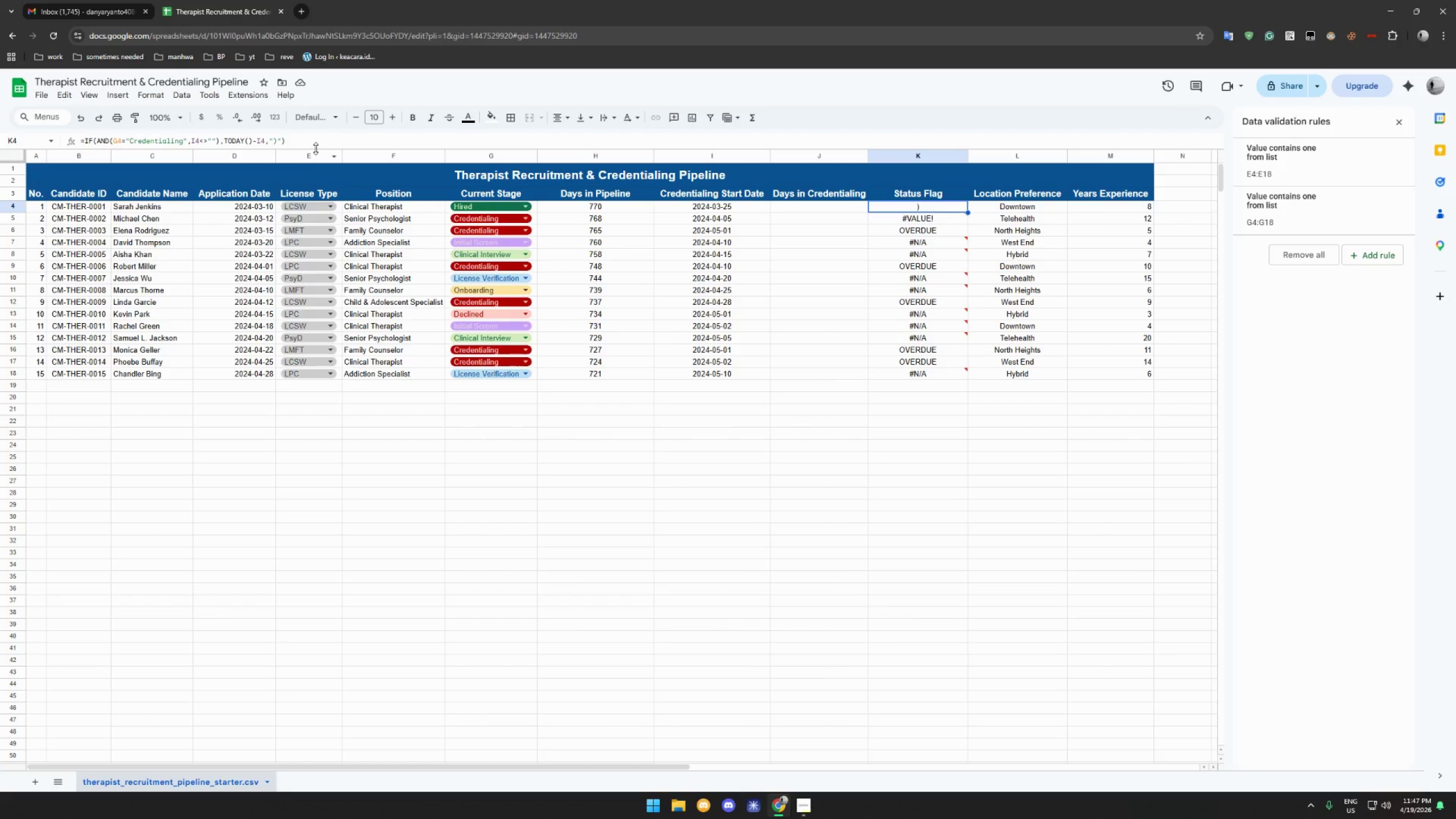 
left_click([310, 135])
 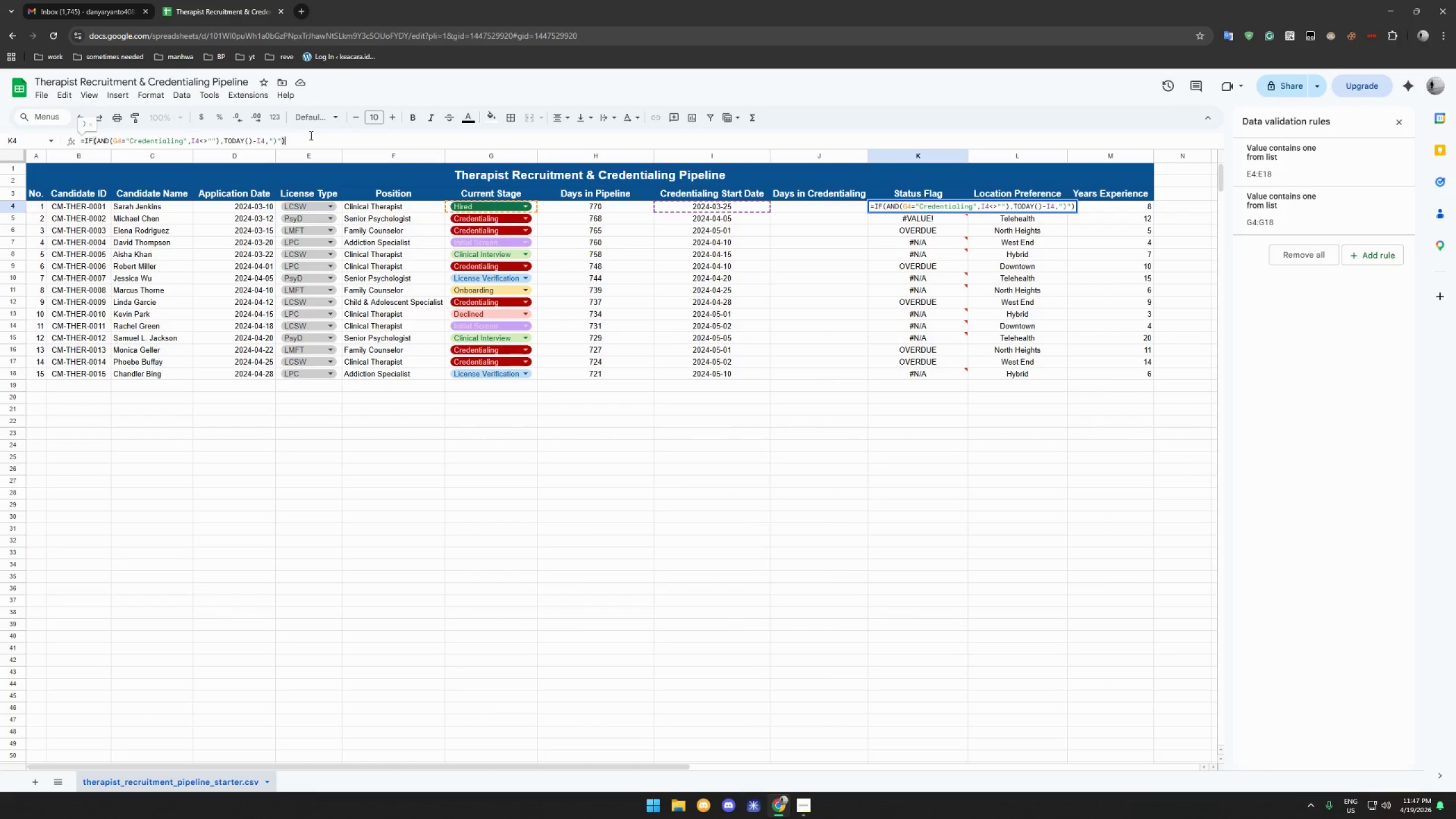 
key(Backspace)
 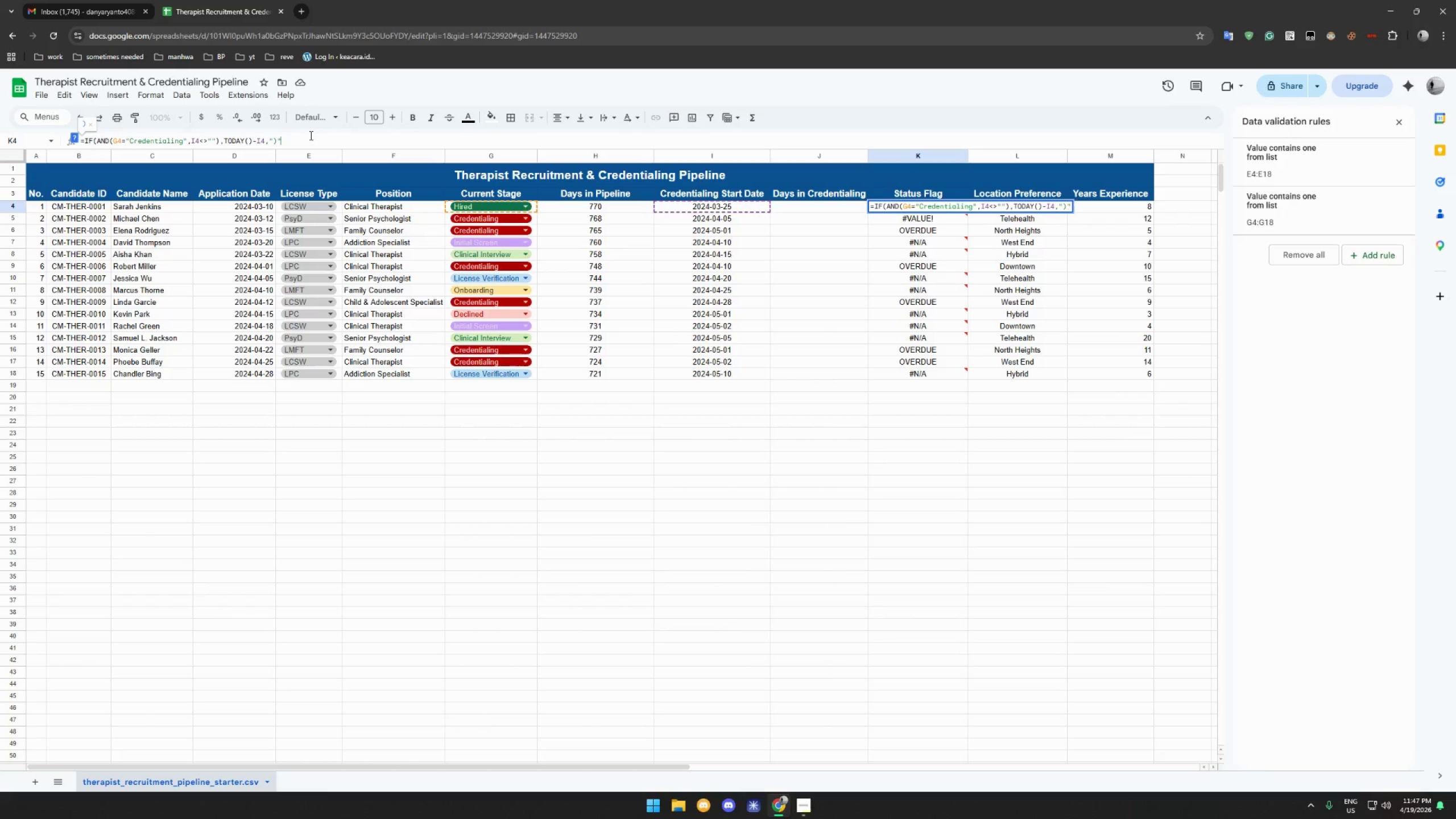 
key(Backspace)
 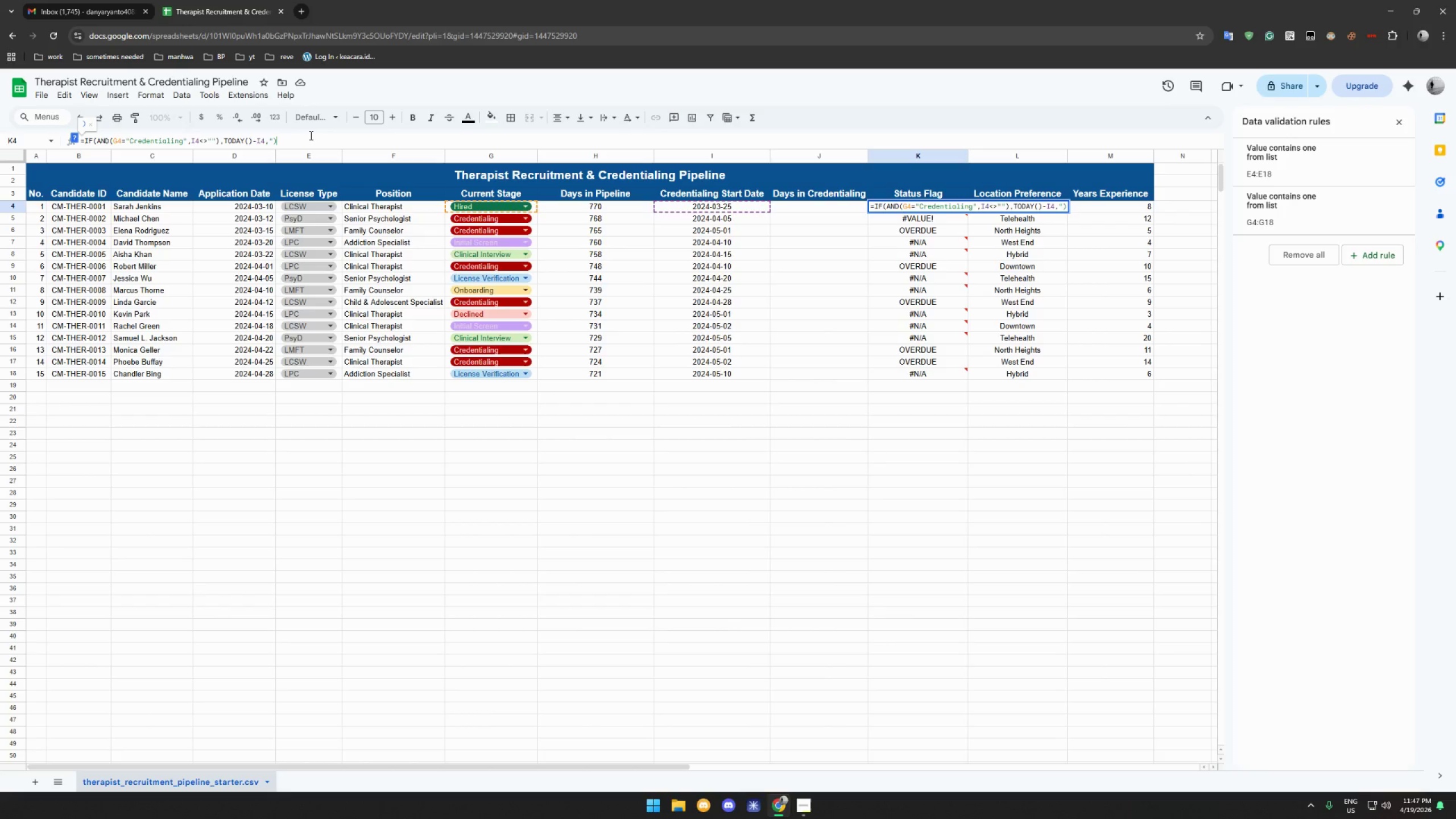 
left_click([305, 129])
 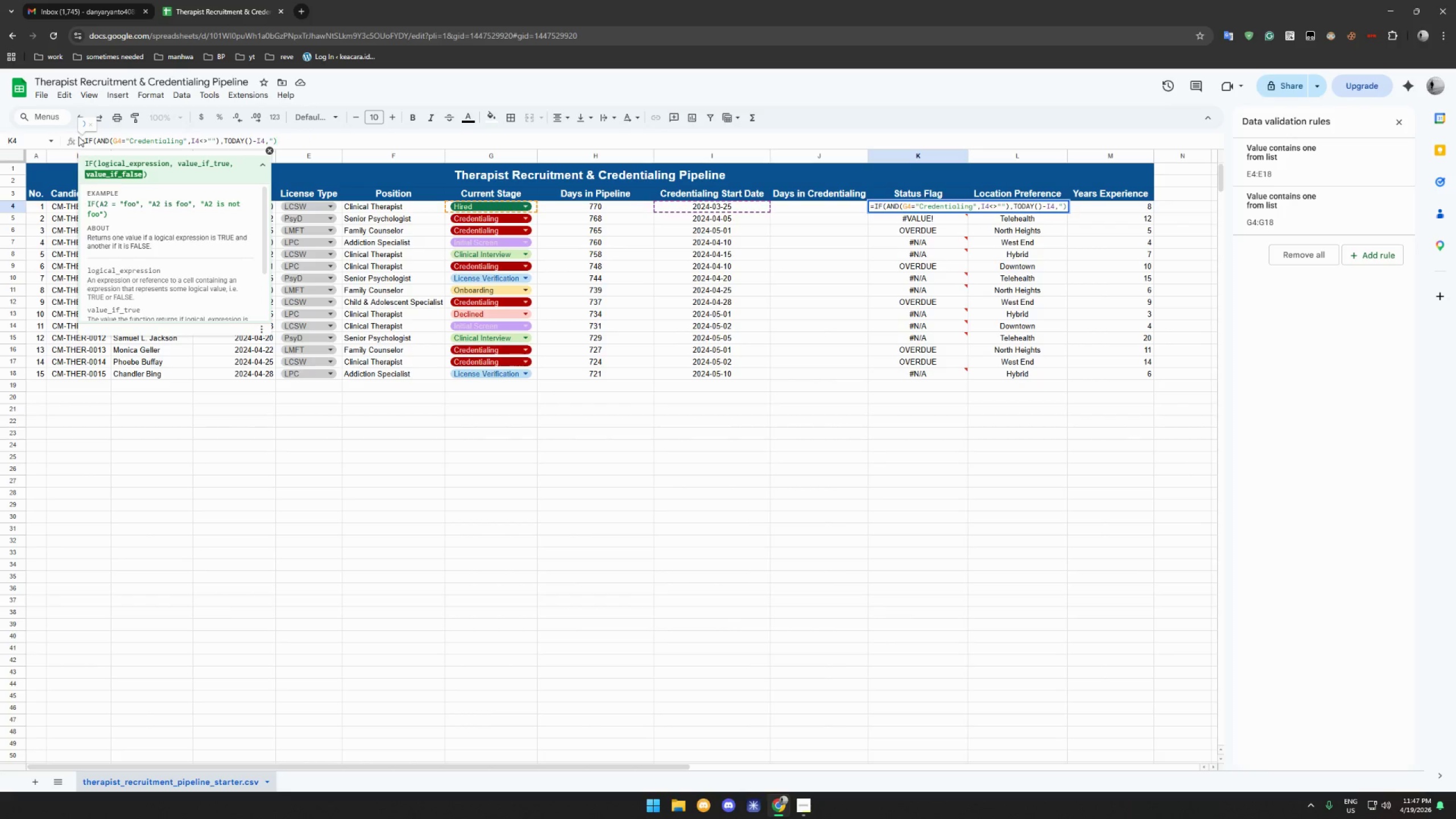 
left_click([139, 169])
 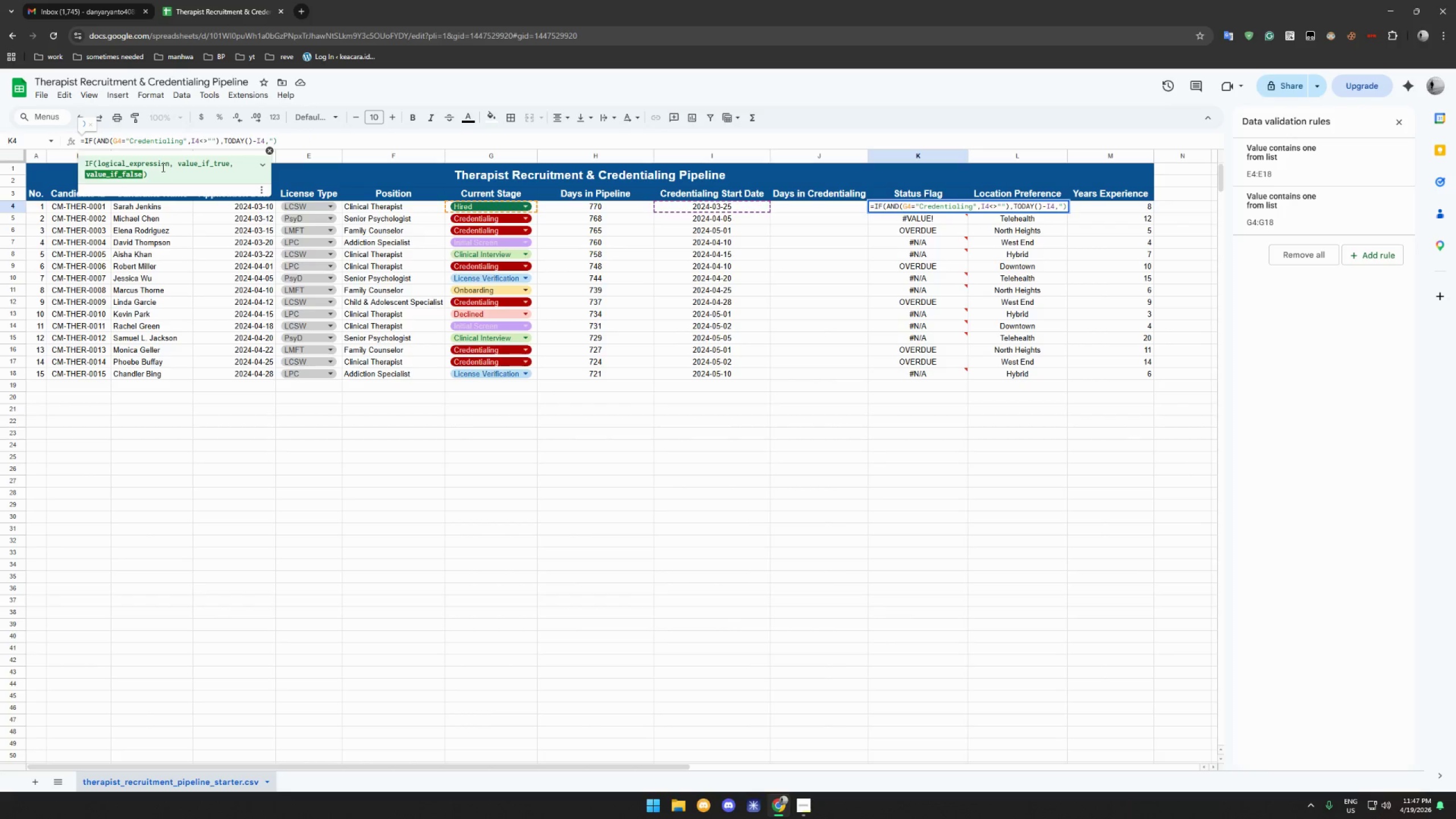 
left_click([161, 171])
 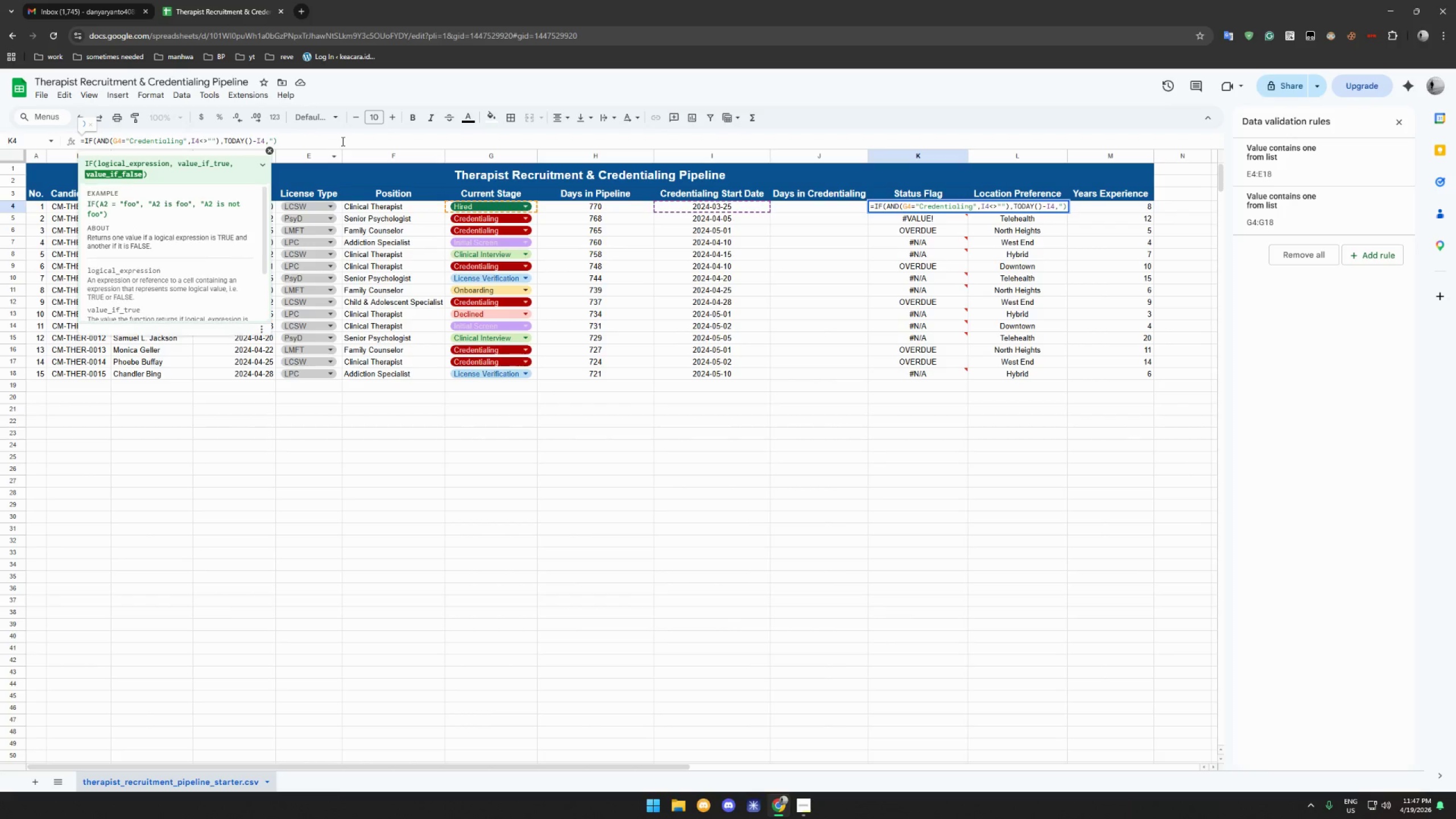 
left_click([343, 141])
 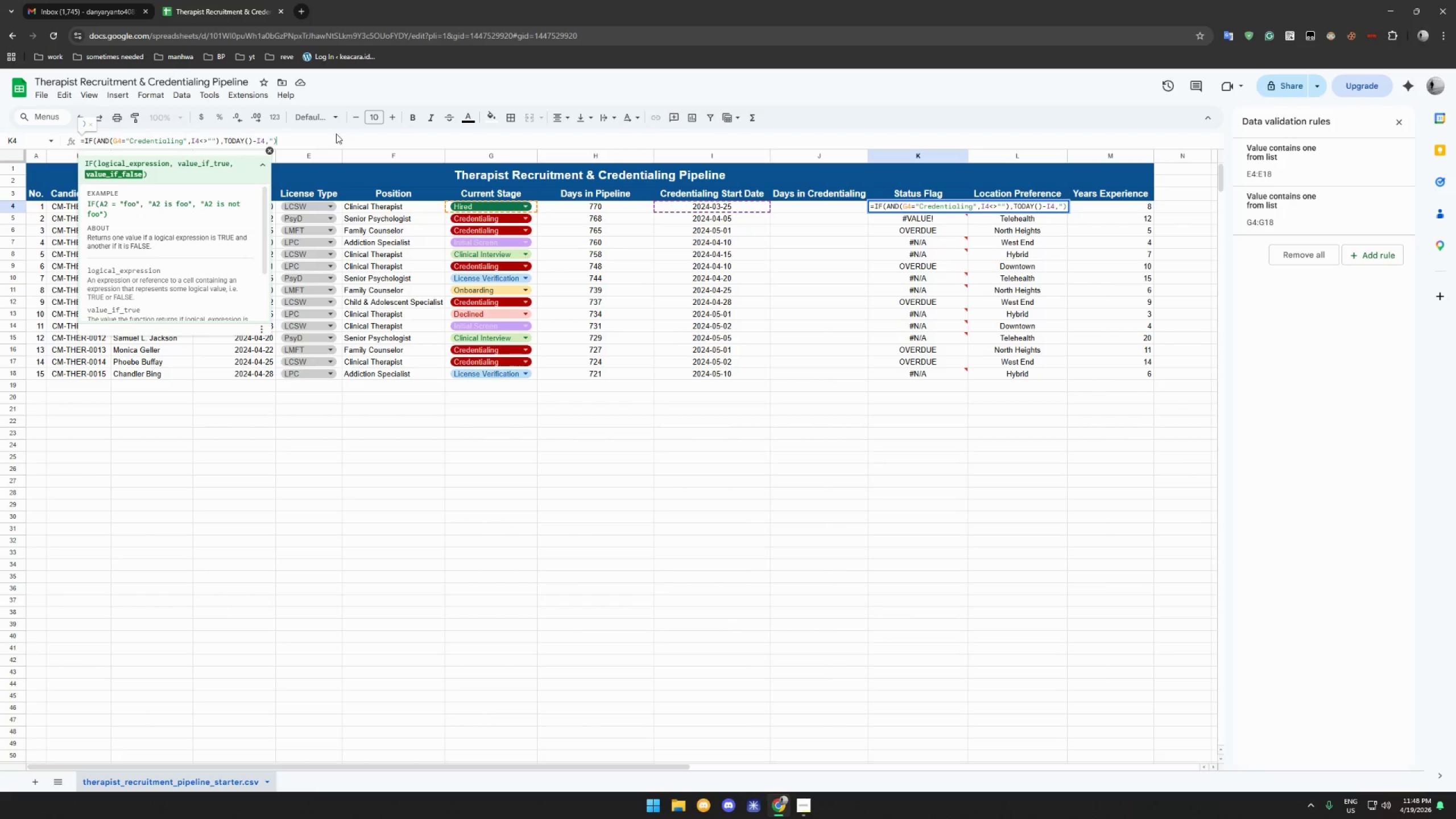 
wait(5.09)
 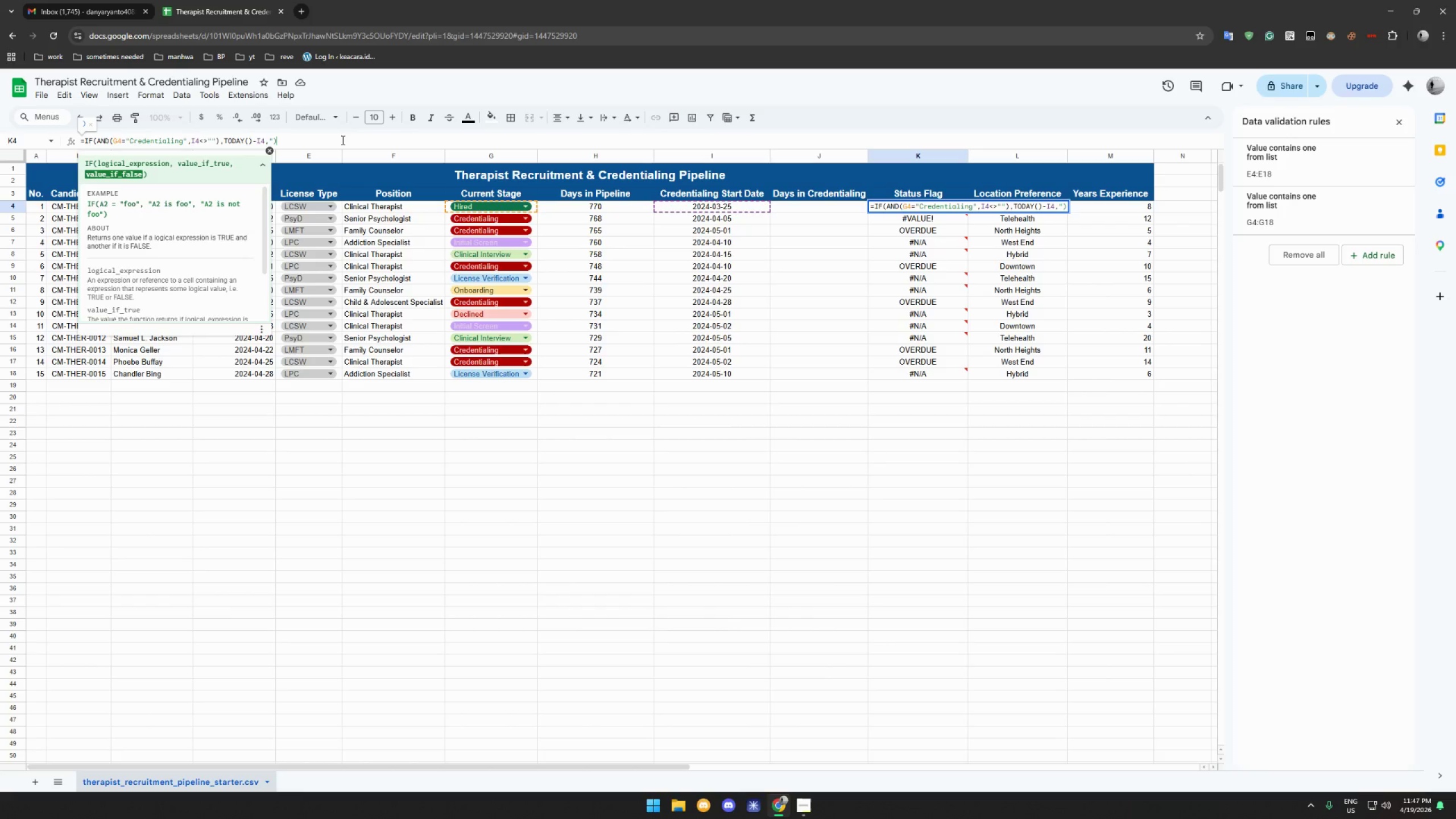 
left_click([271, 140])
 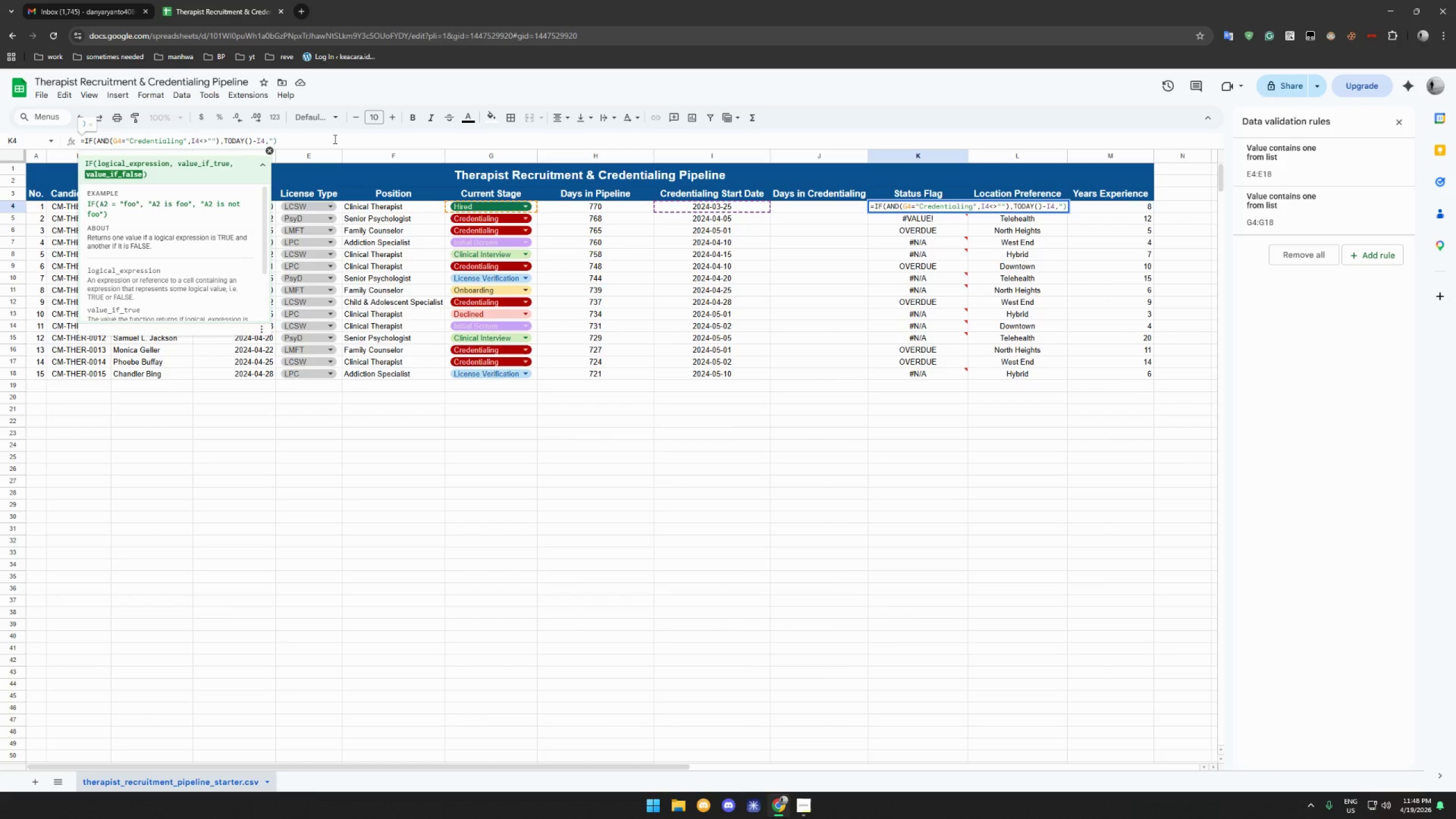 
key(Shift+Quote)
 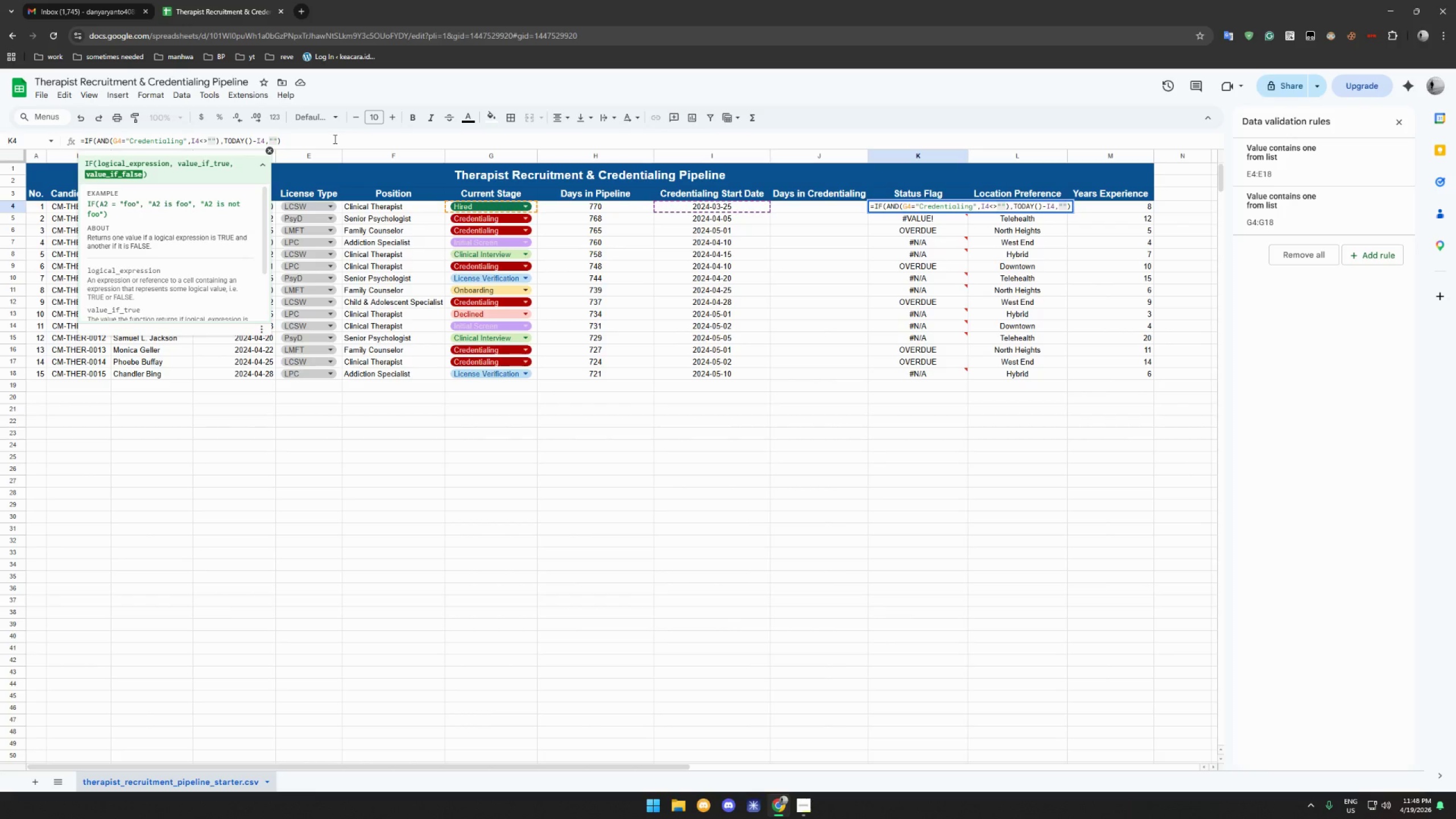 
key(Enter)
 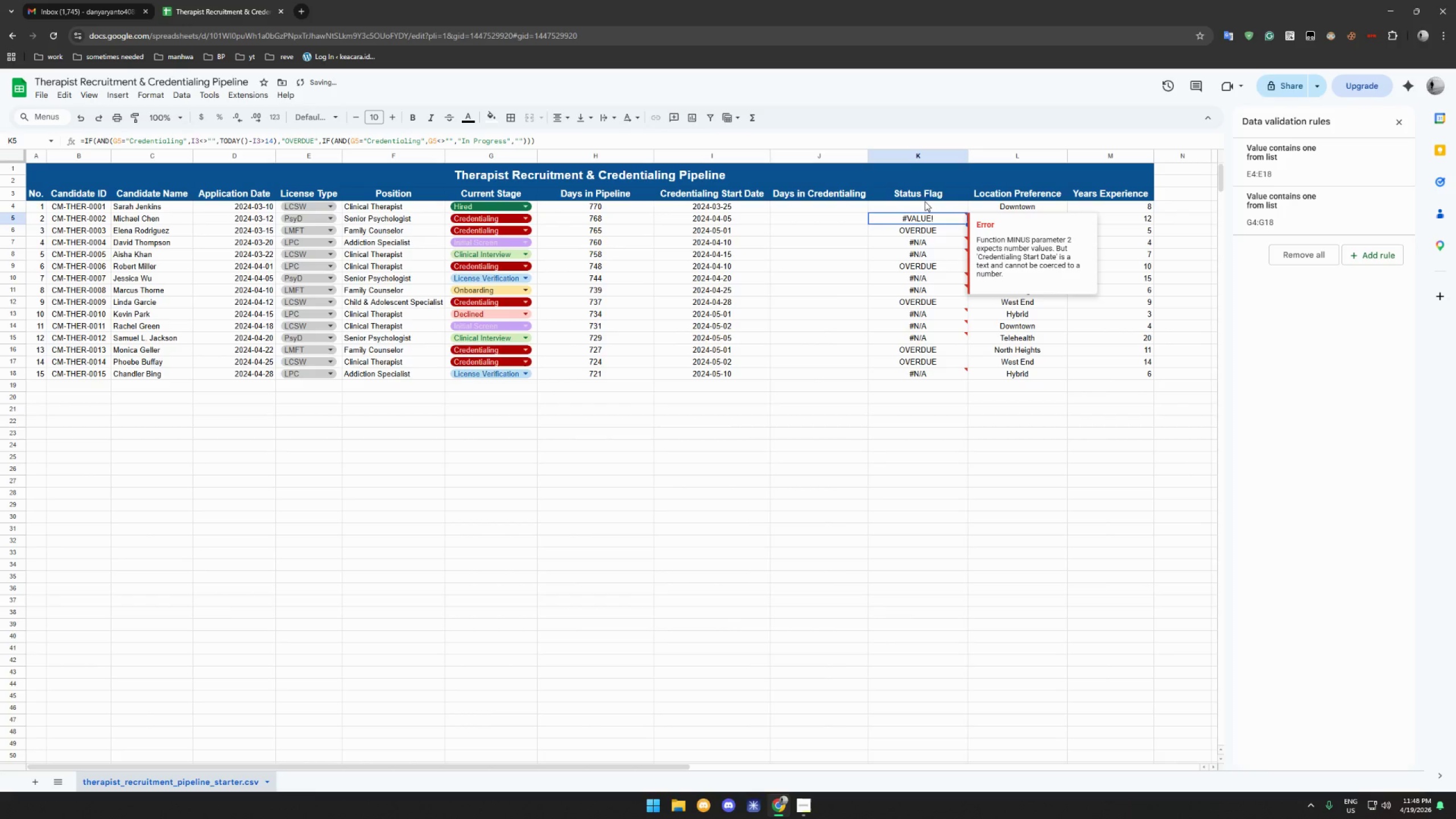 
left_click([926, 205])
 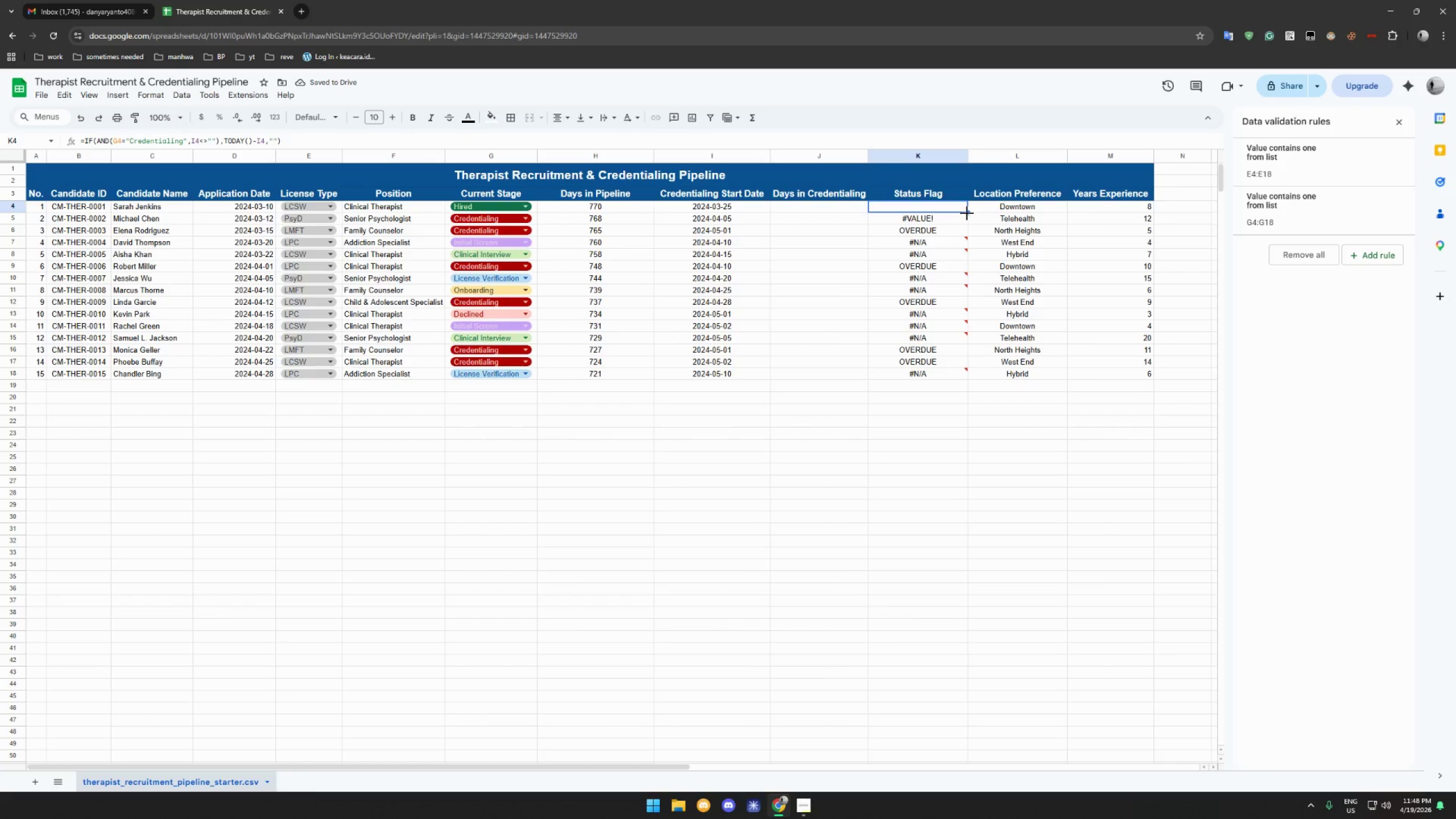 
left_click_drag(start_coordinate=[967, 213], to_coordinate=[967, 378])
 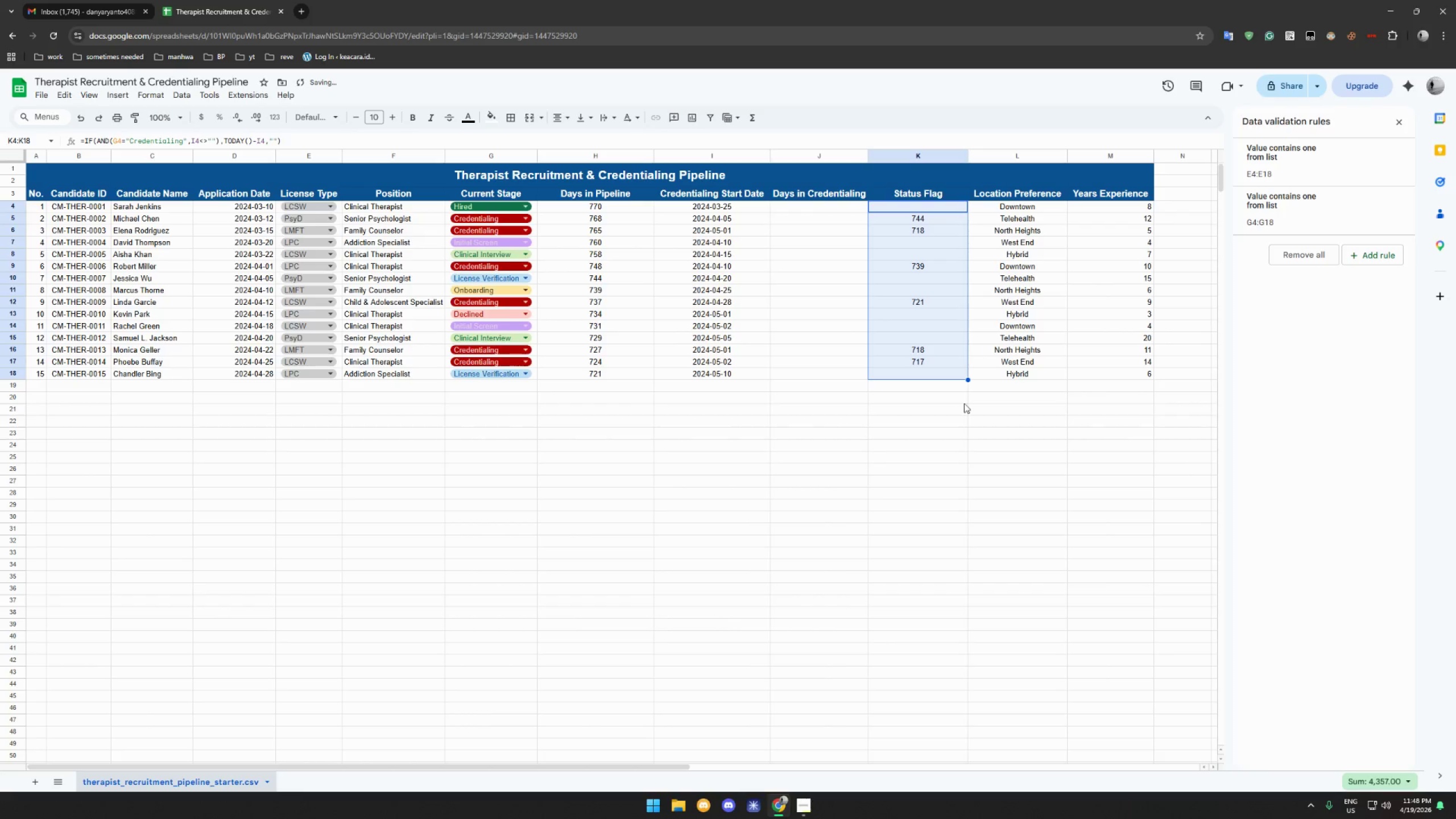 
left_click([973, 439])
 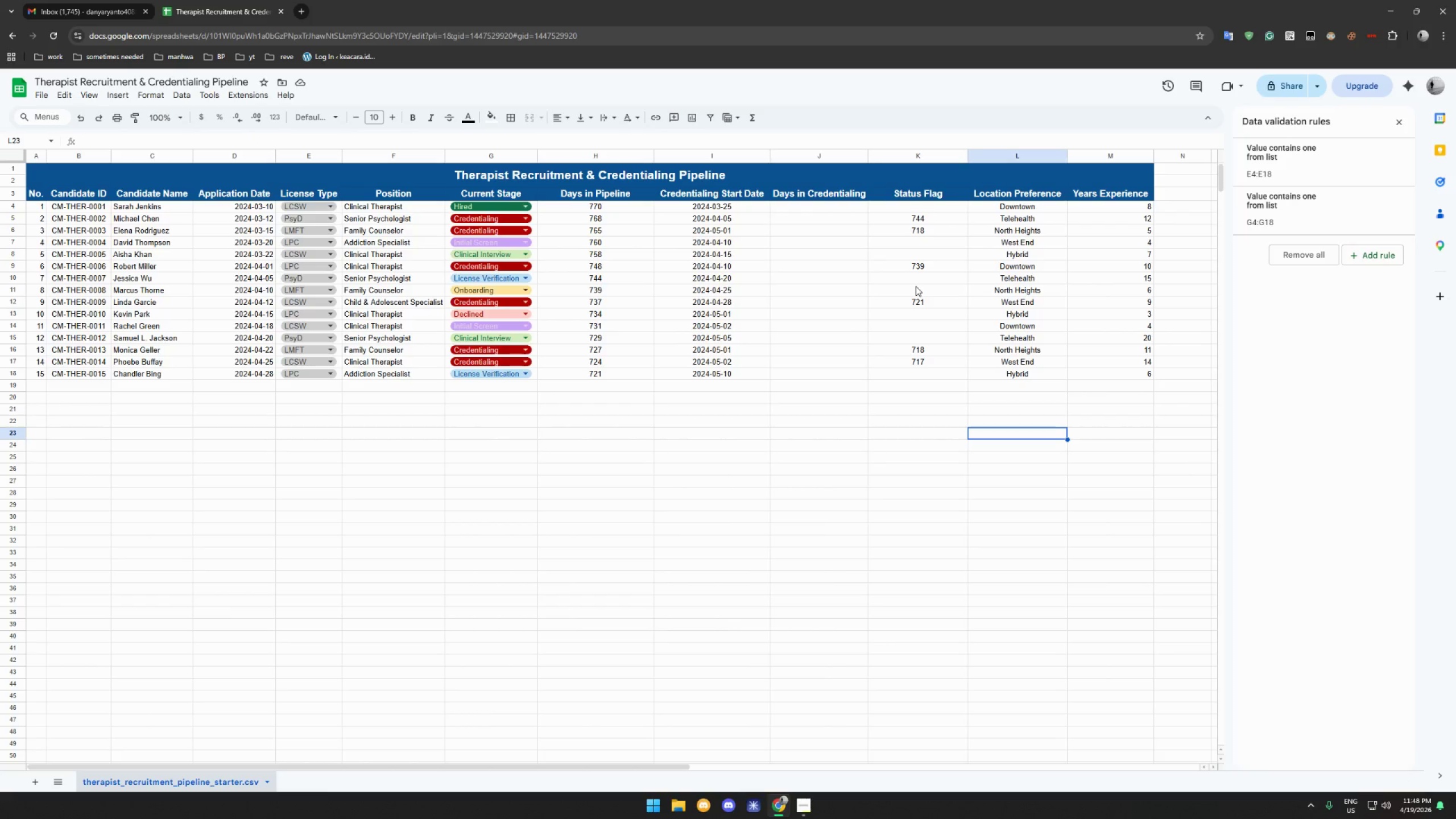 
wait(50.5)
 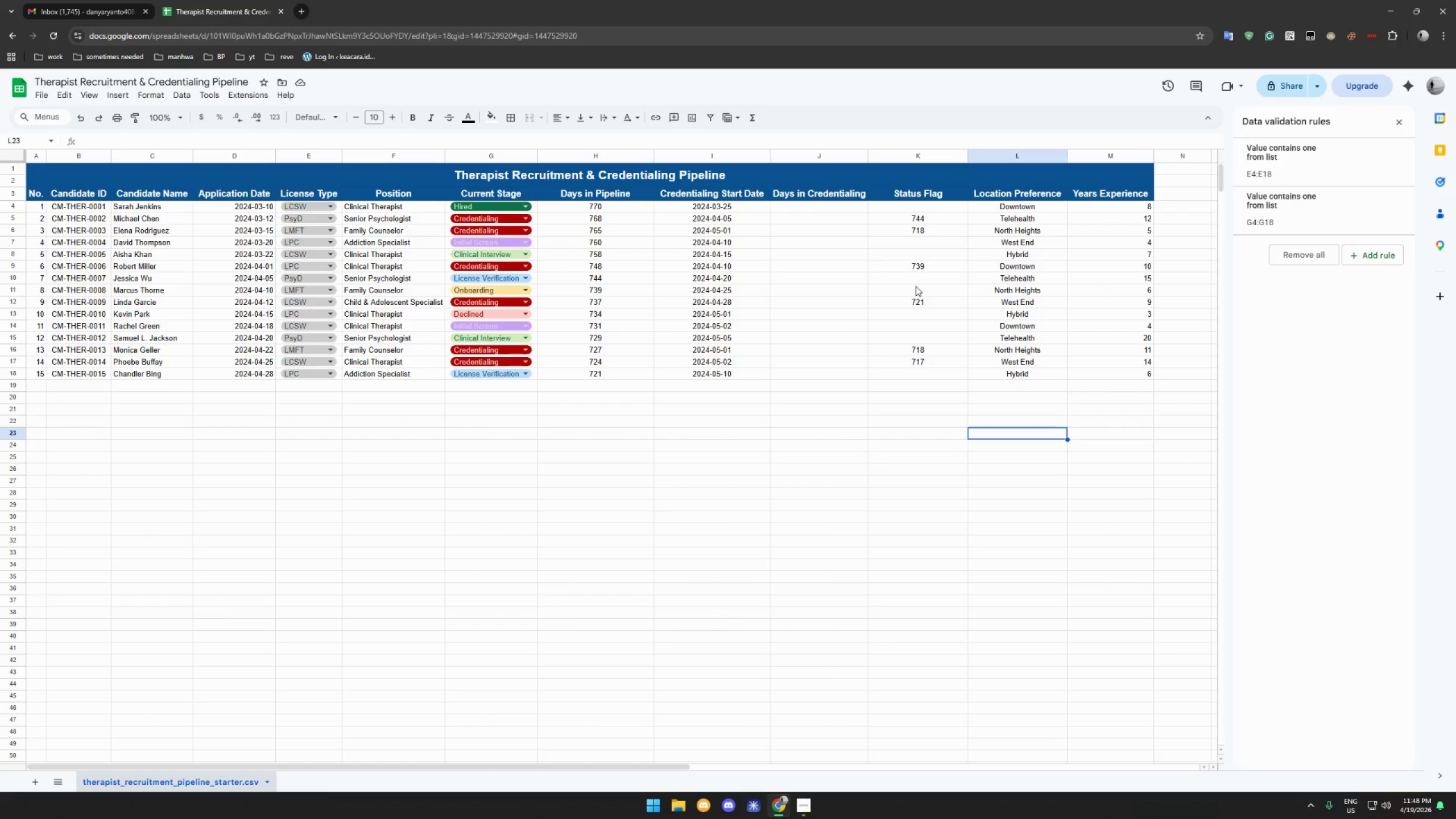 
left_click([918, 222])
 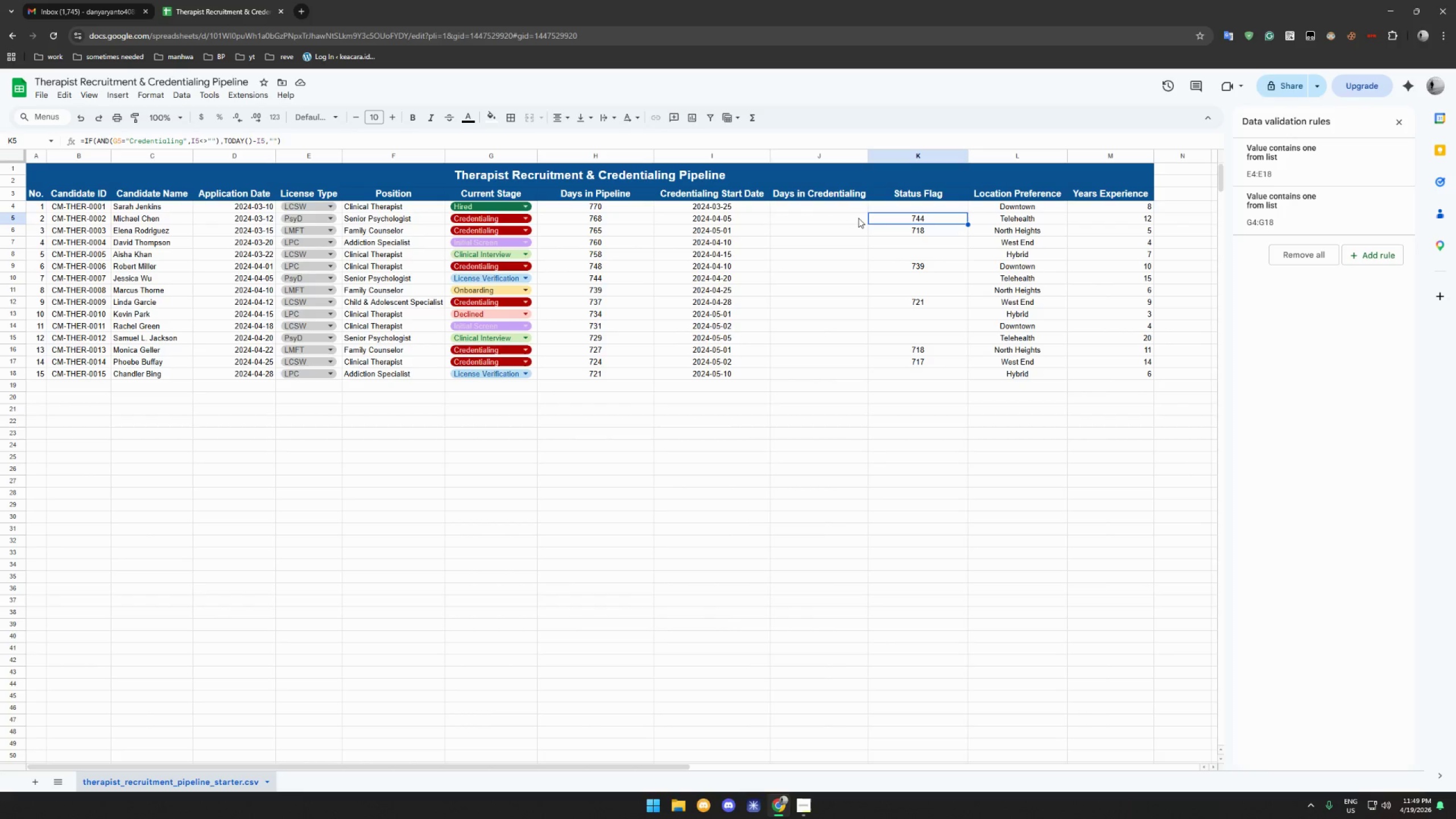 
wait(29.78)
 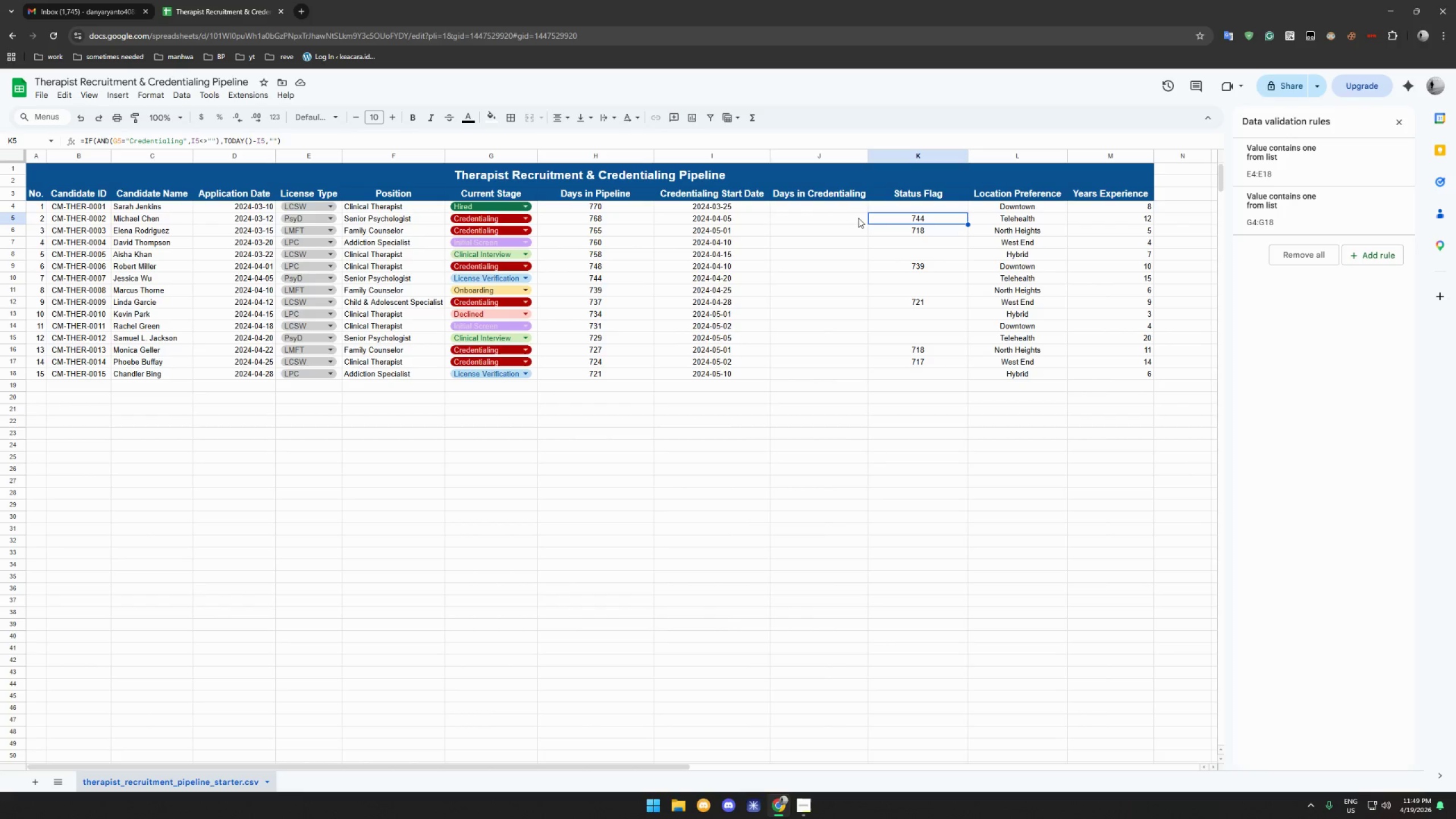 
left_click([919, 204])
 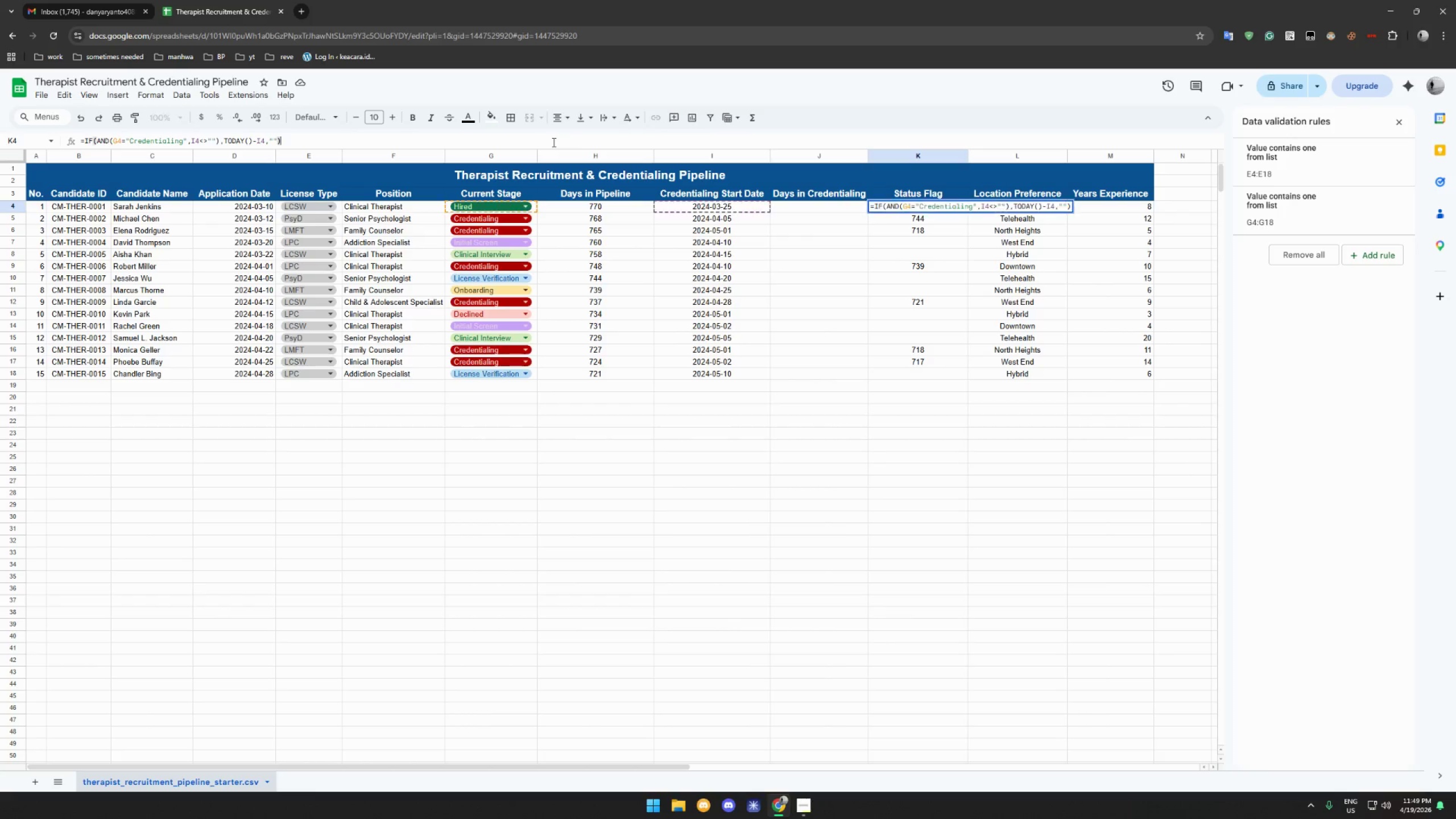 
key(Control+A)
 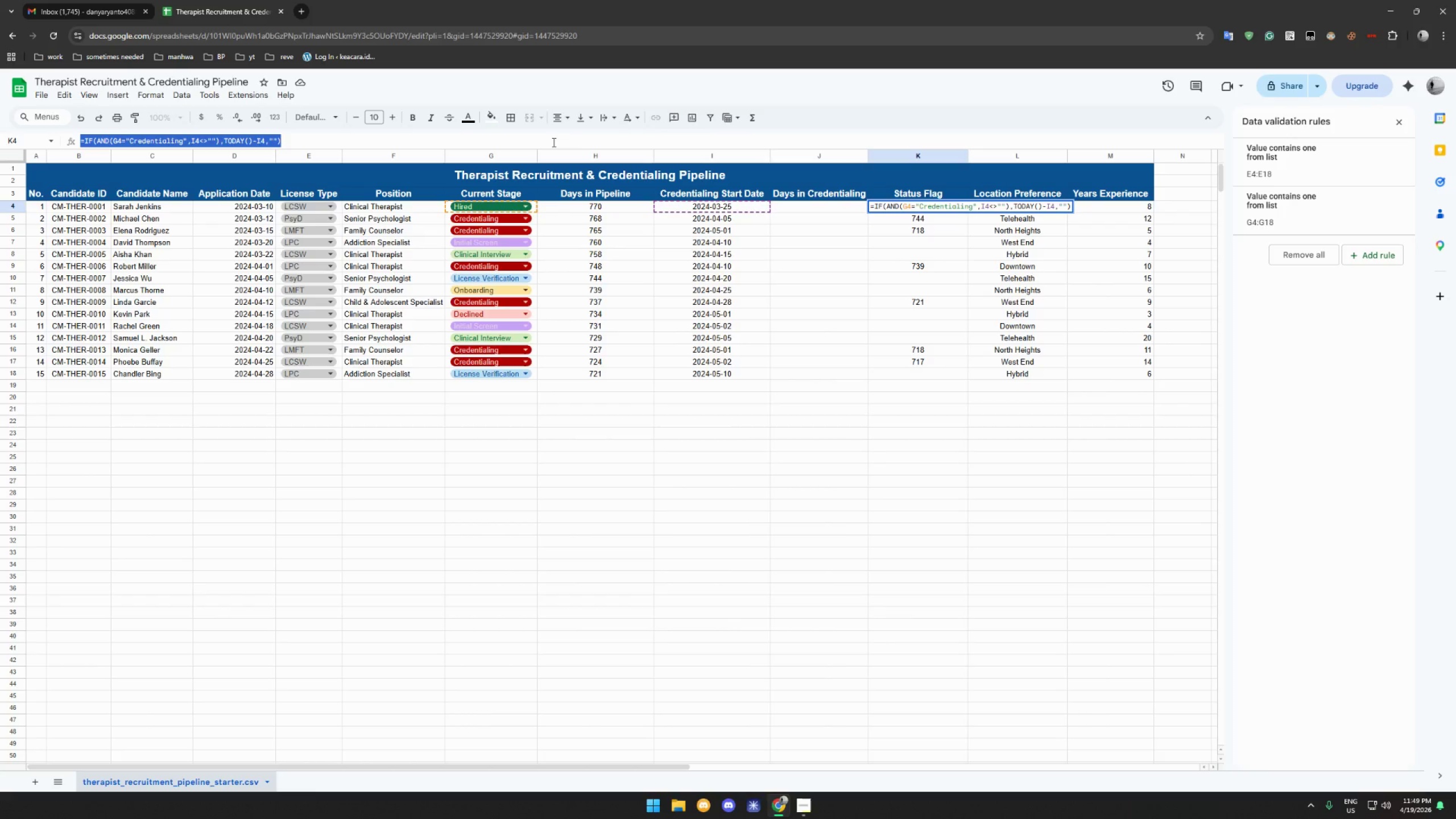 
key(Control+V)
 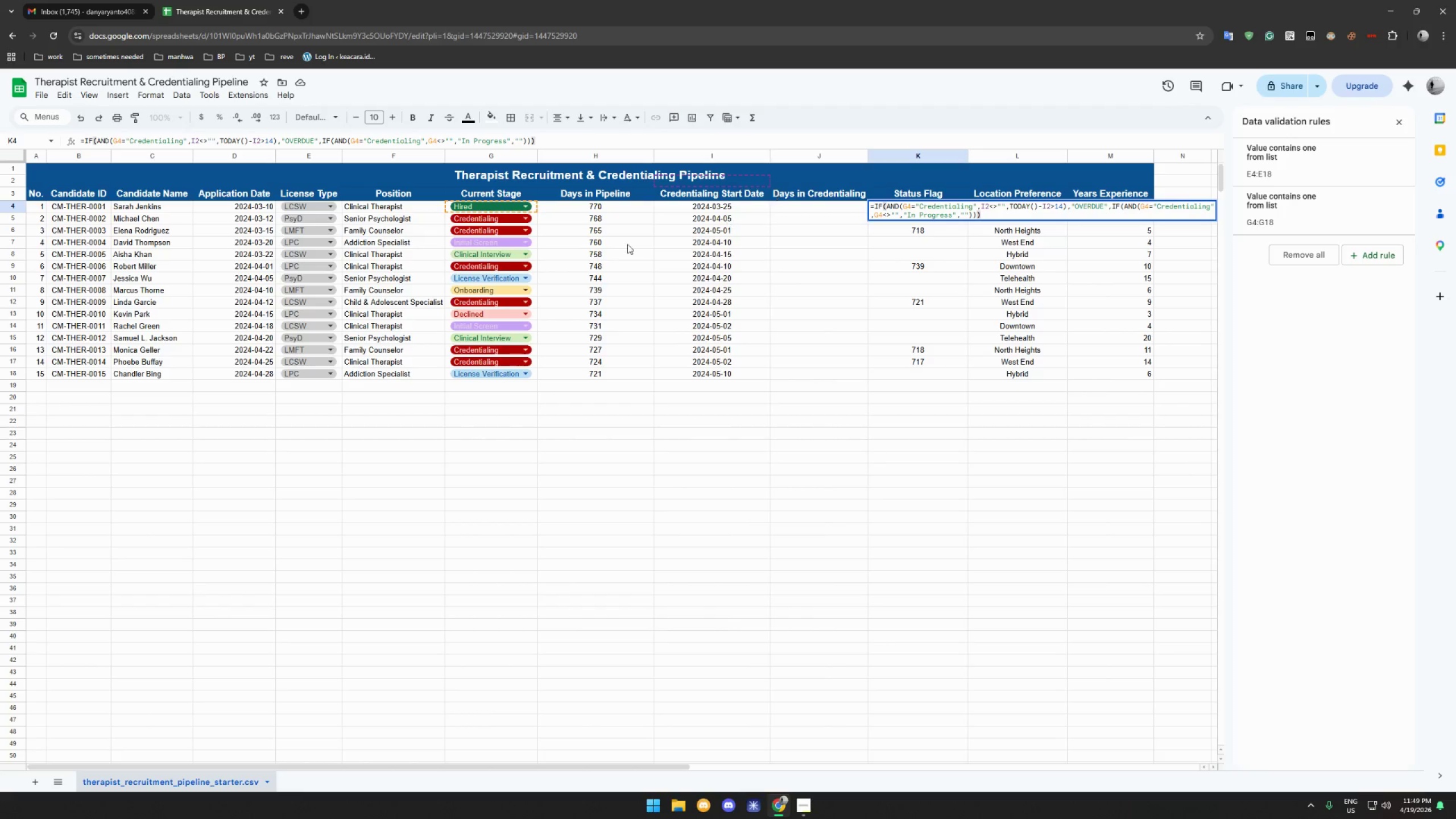 
key(Control+Z)
 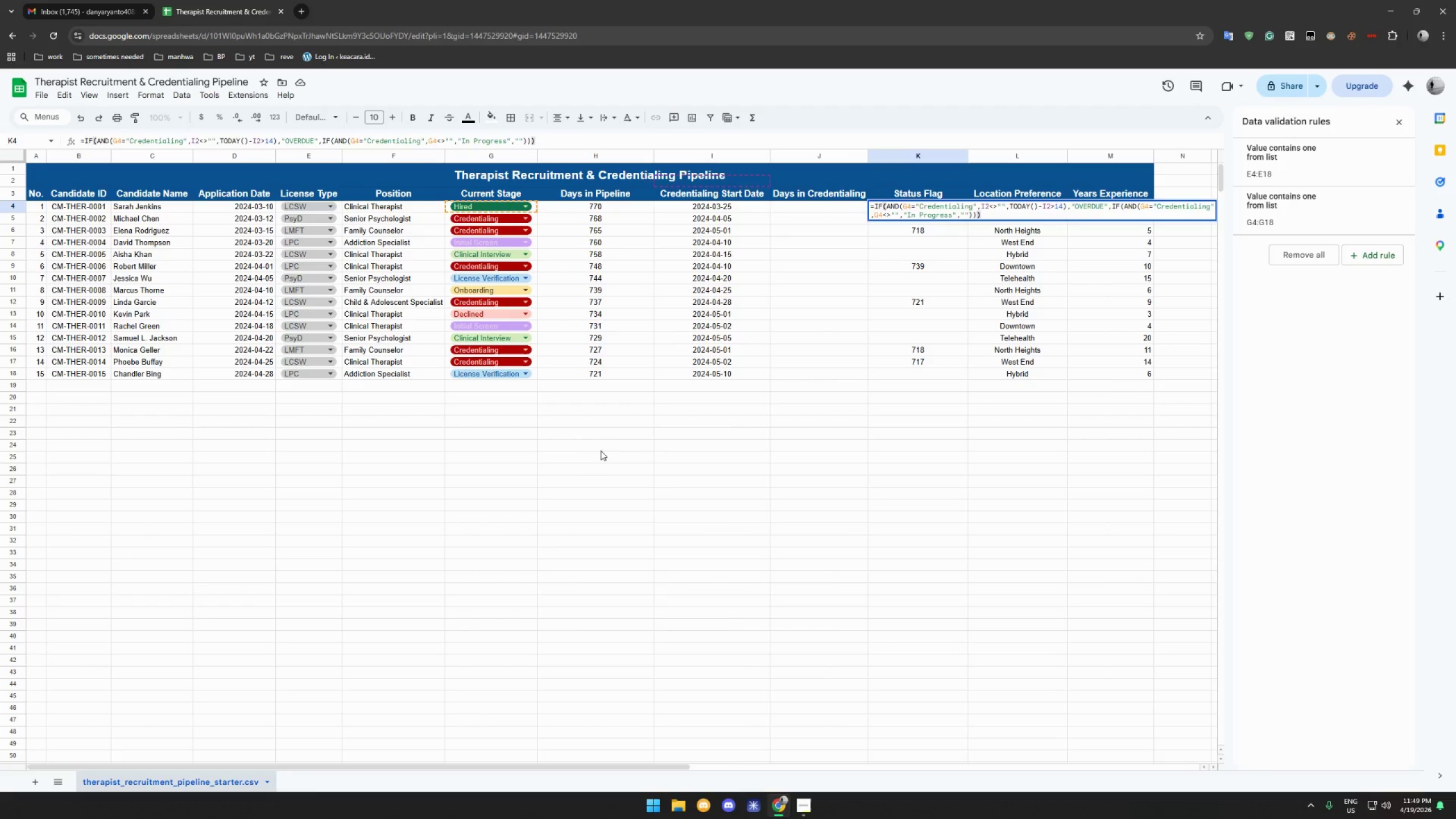 
left_click([605, 454])
 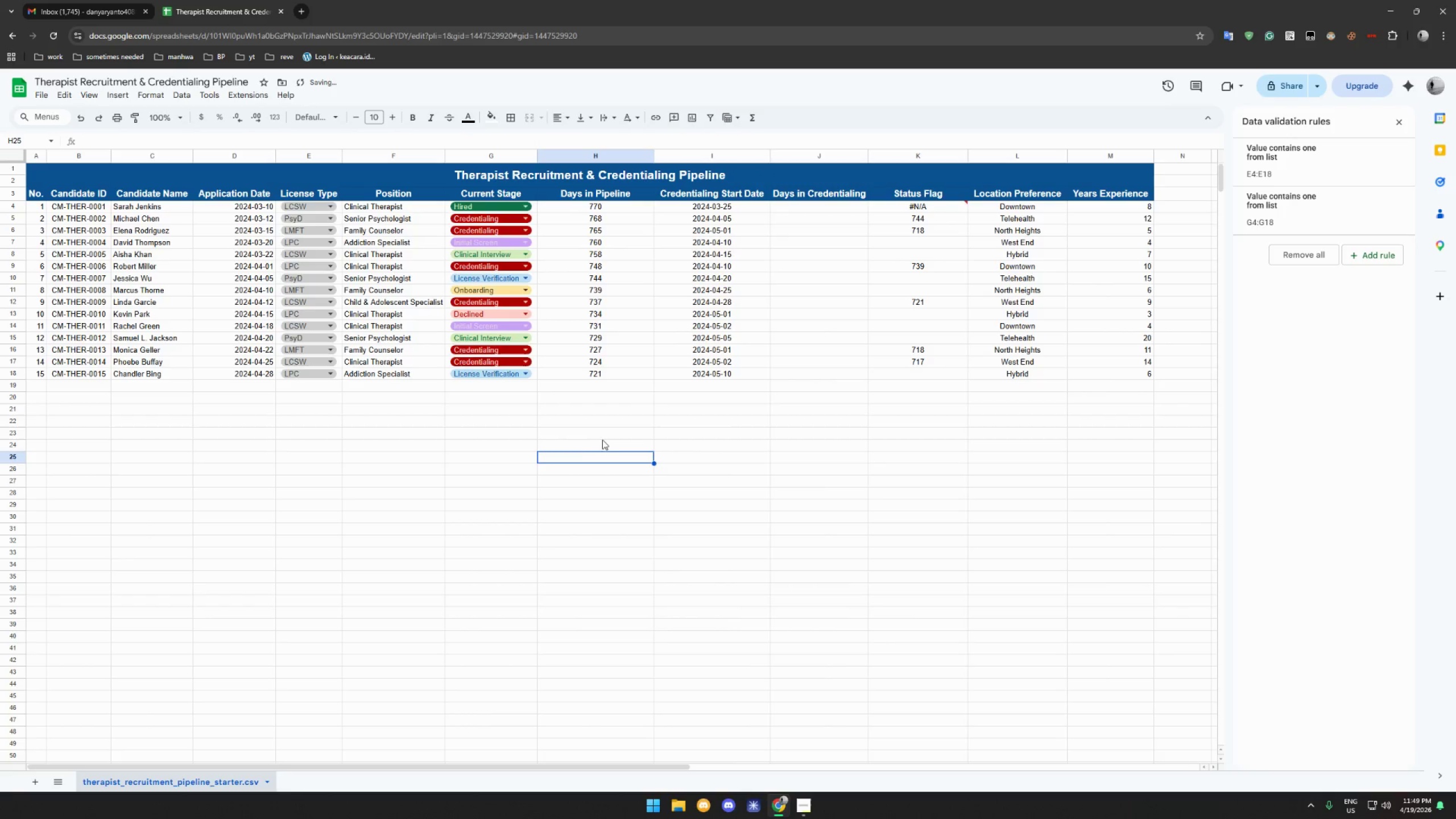 
key(Control+V)
 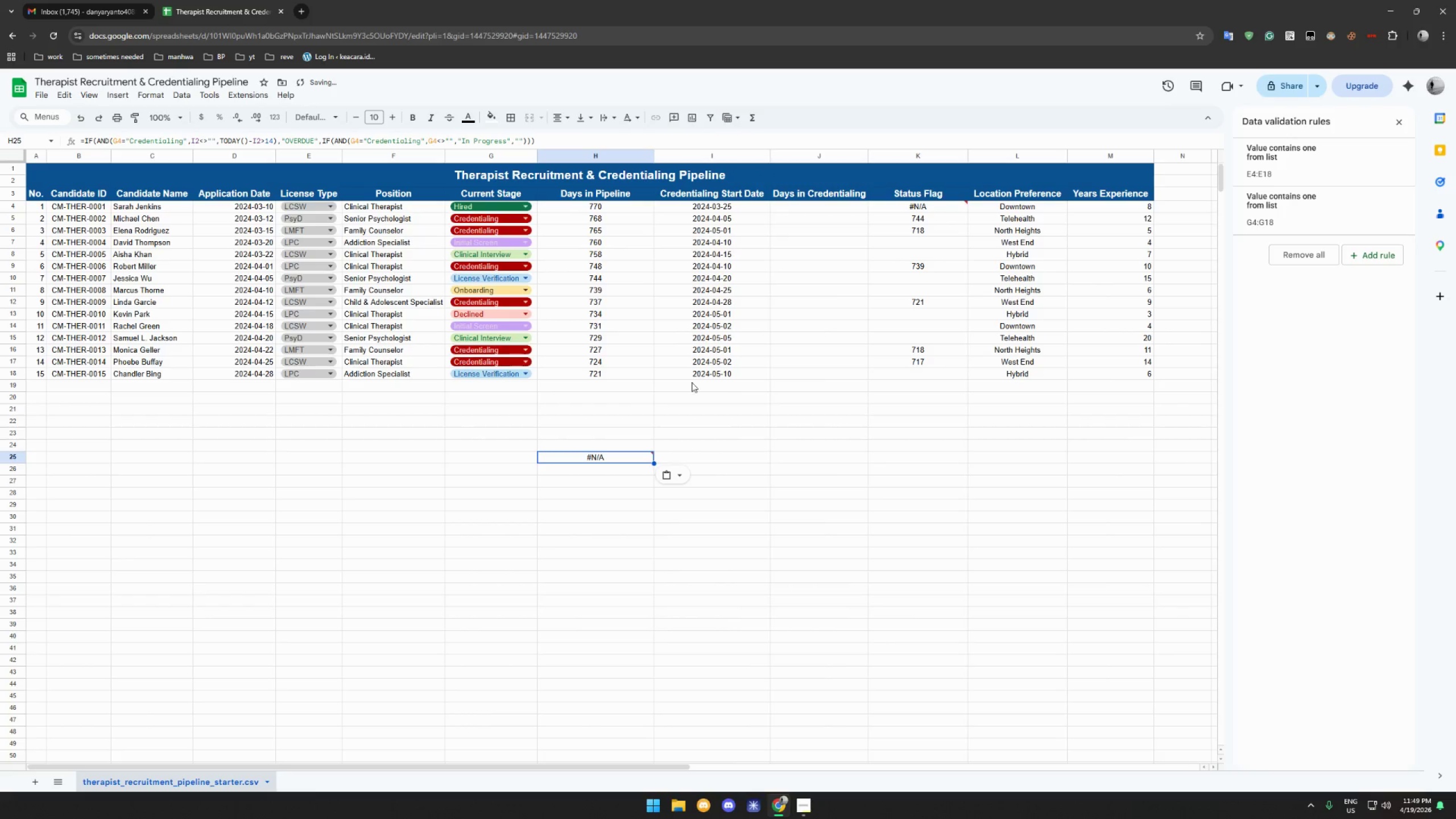 
key(Control+ControlLeft)
 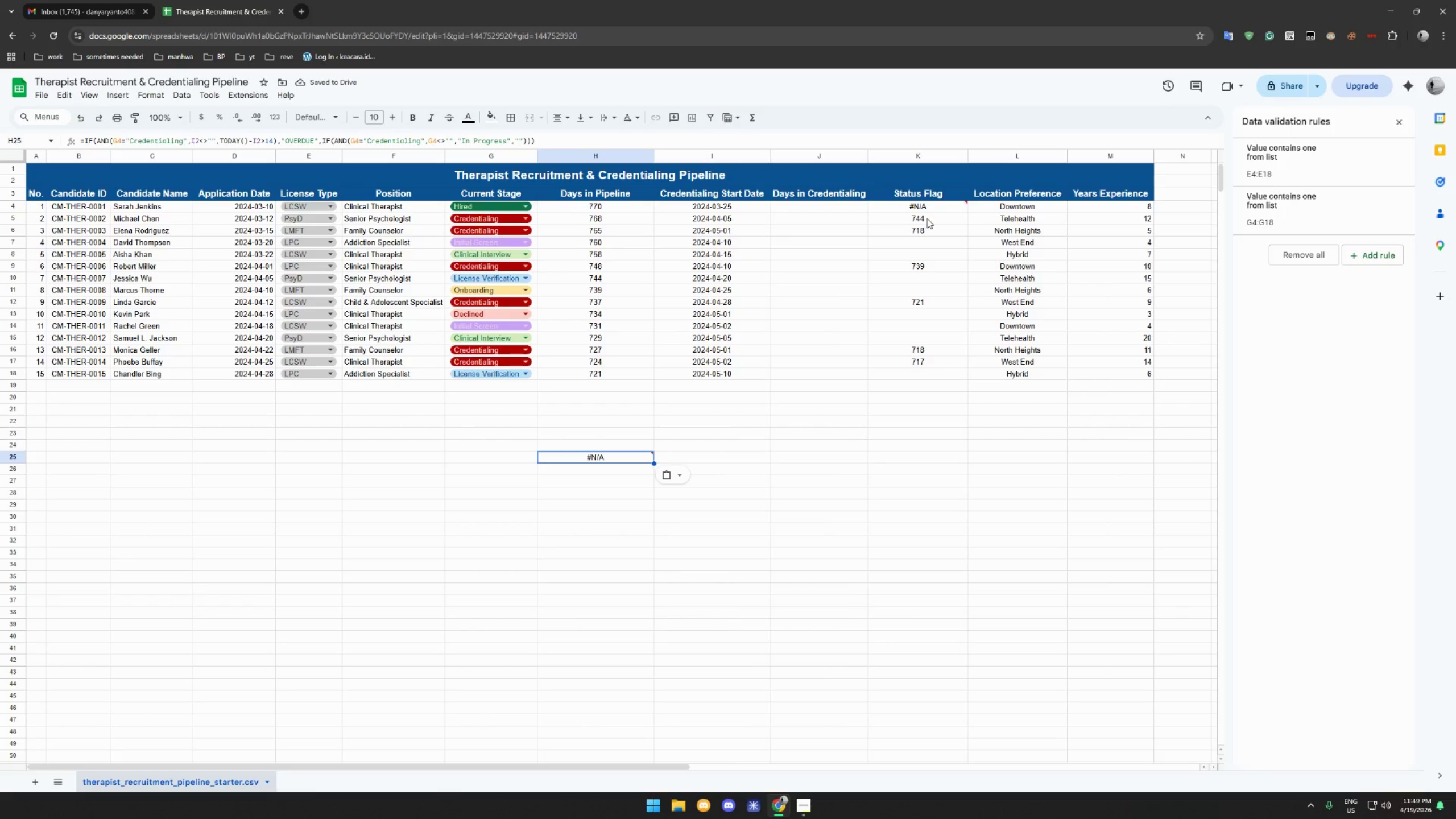 
left_click([927, 218])
 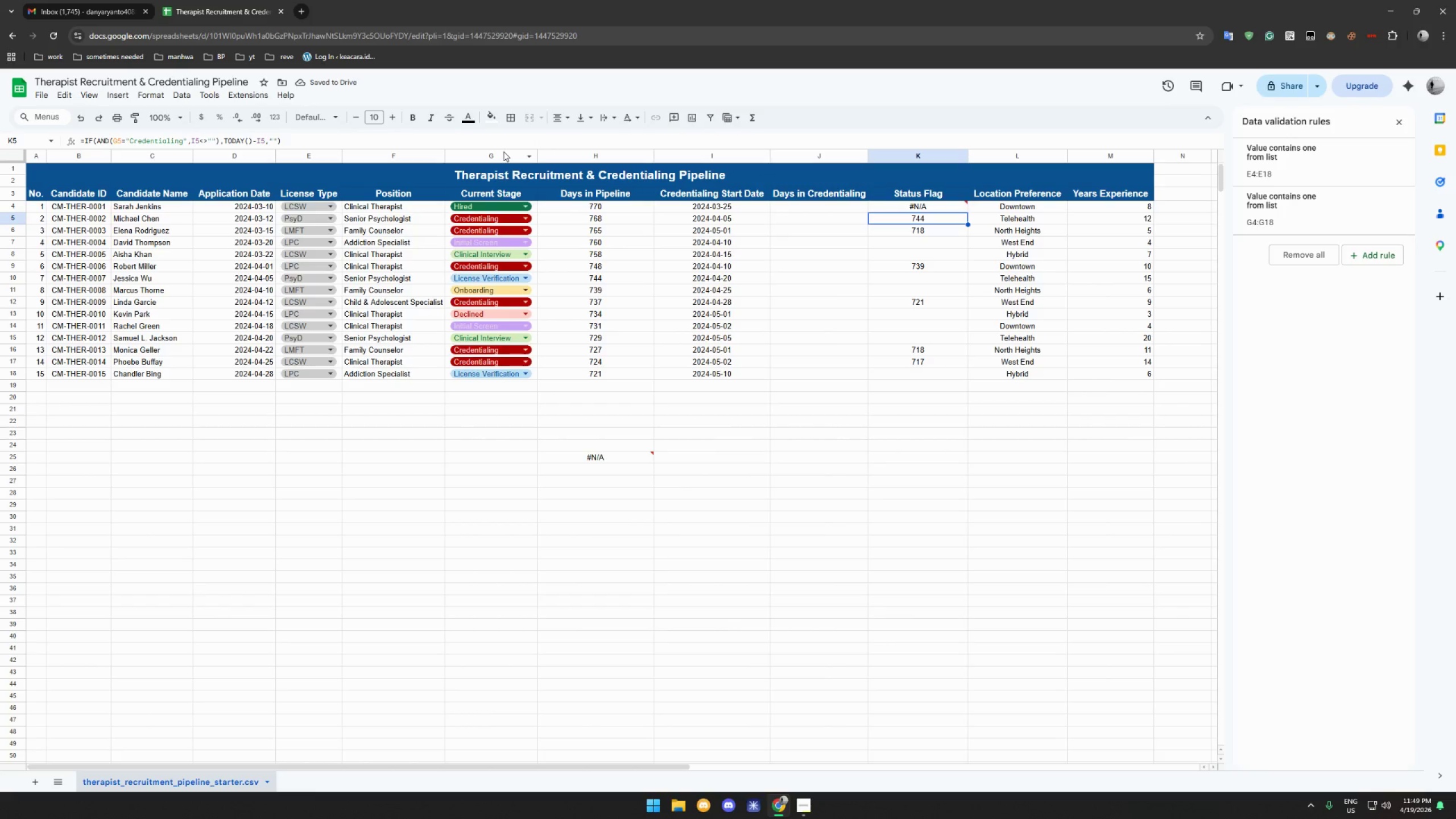 
left_click([508, 138])
 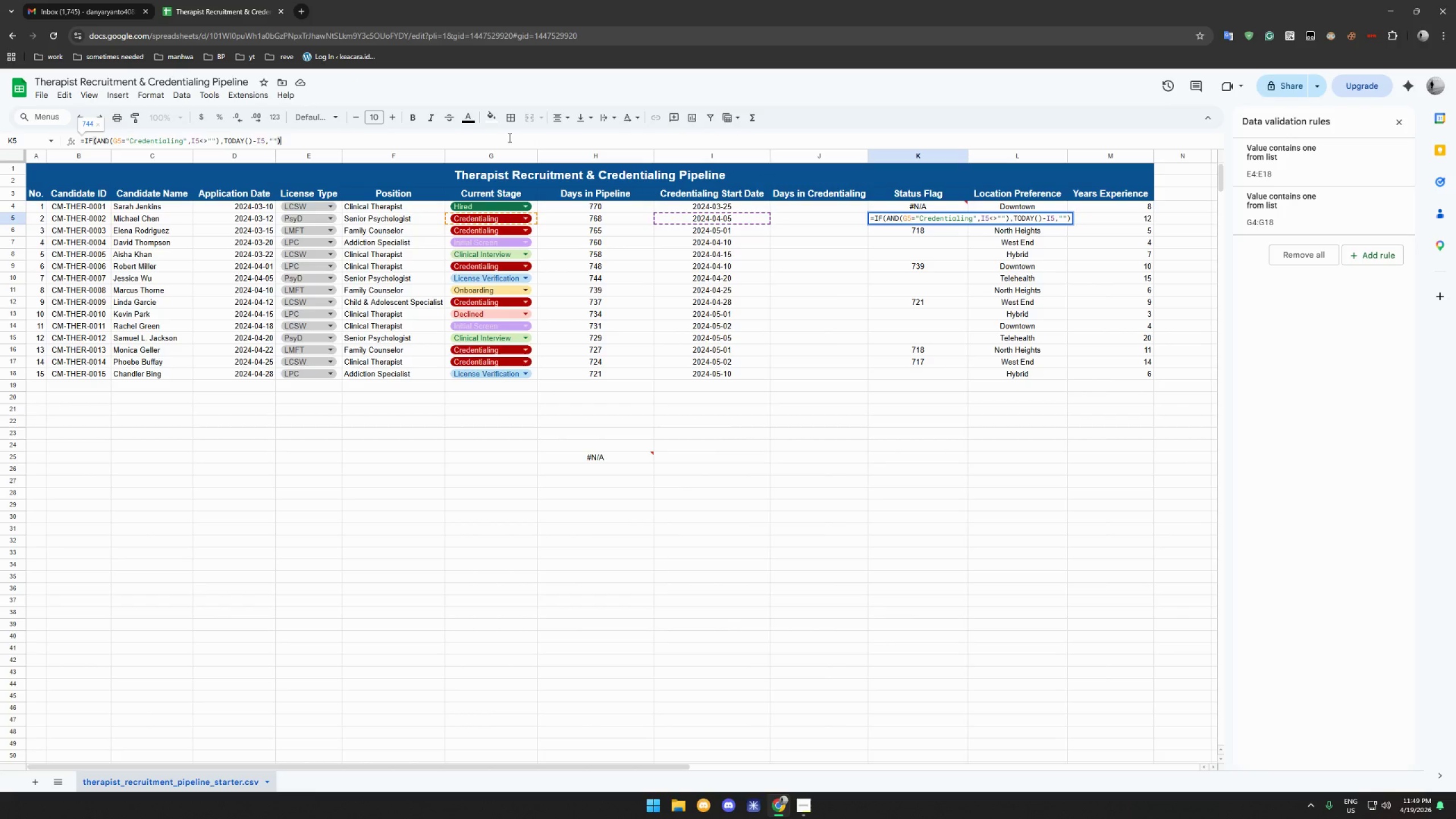 
key(Control+A)
 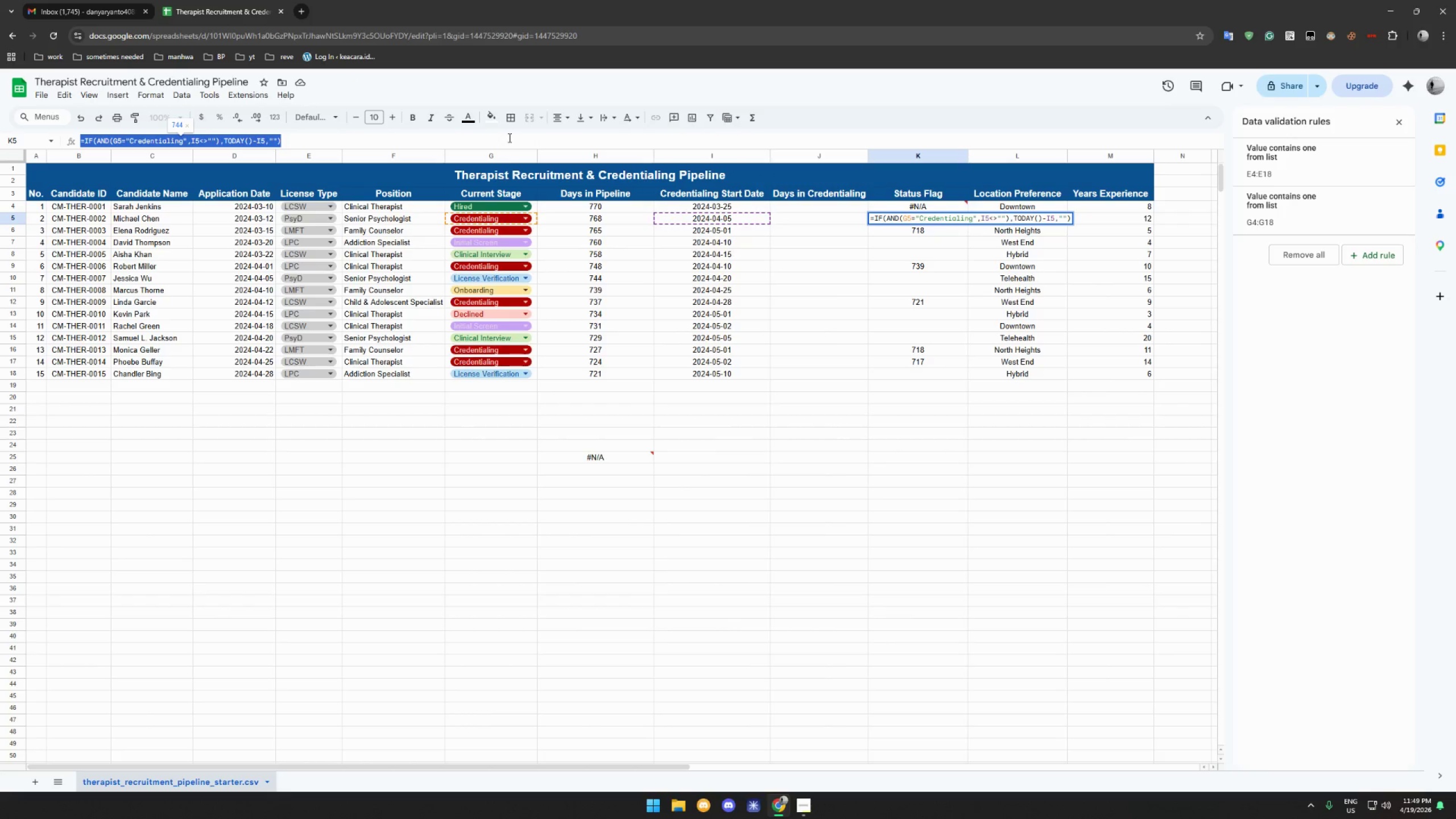 
key(Control+C)
 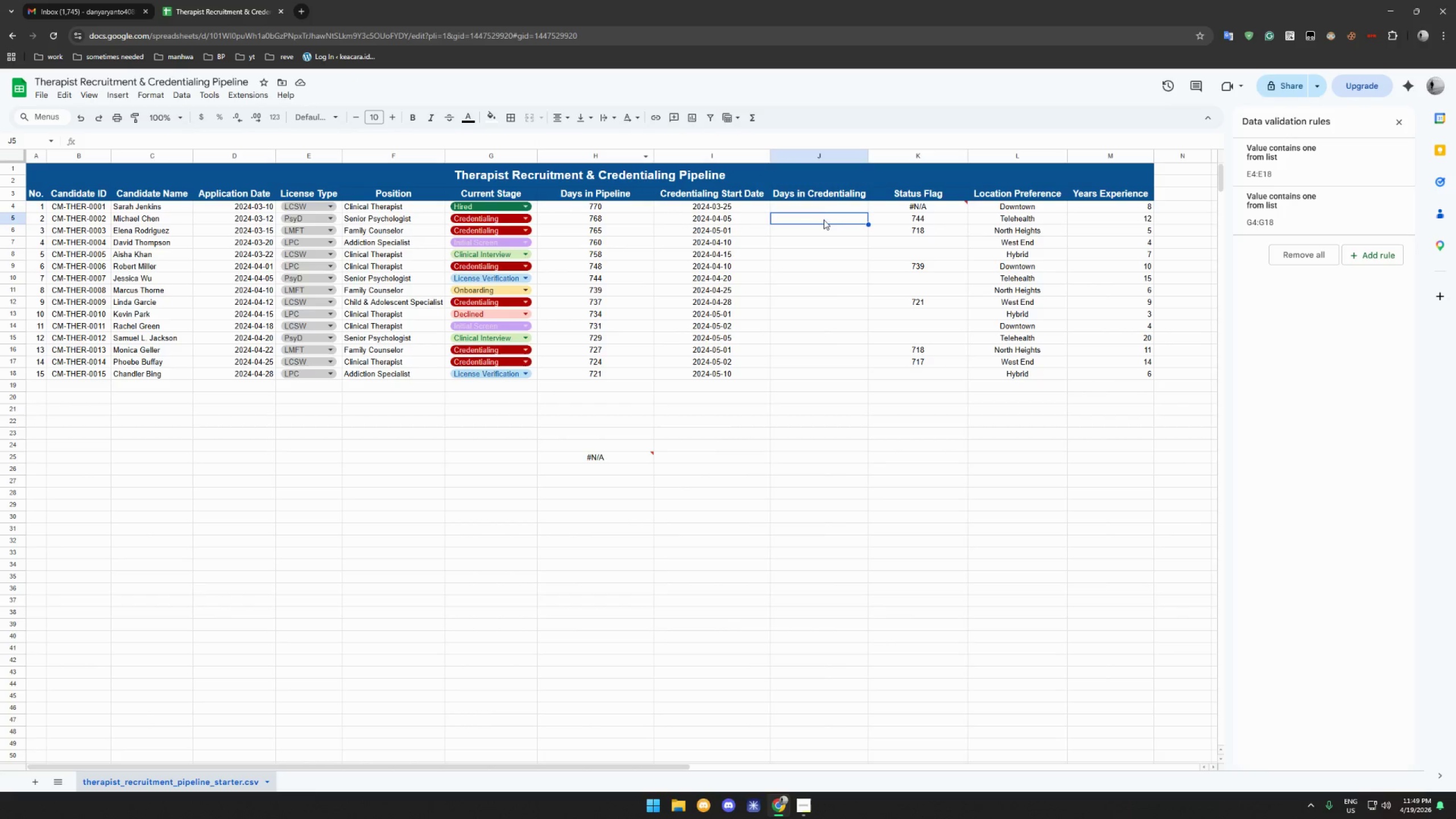 
double_click([824, 210])
 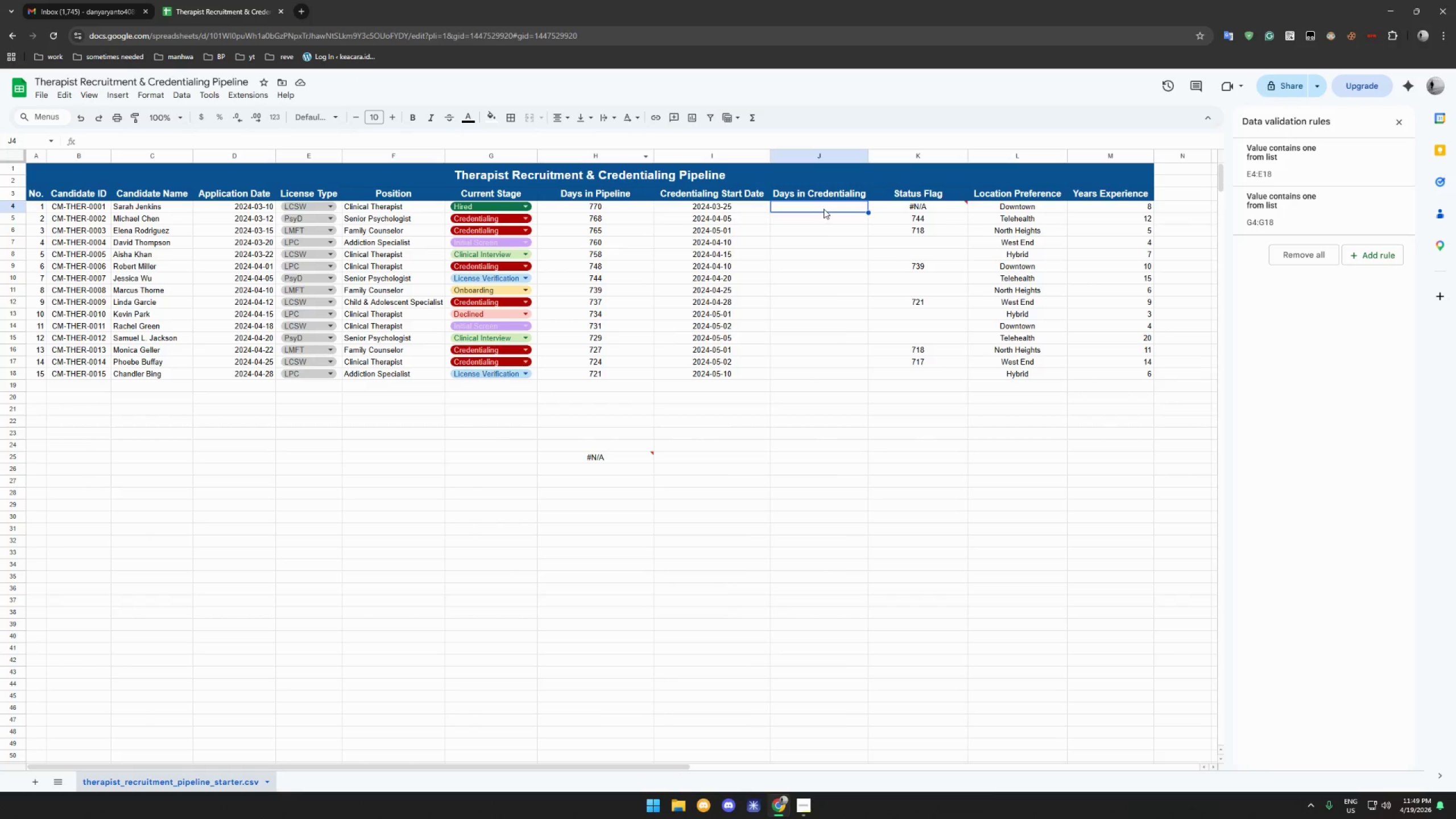 
key(Control+V)
 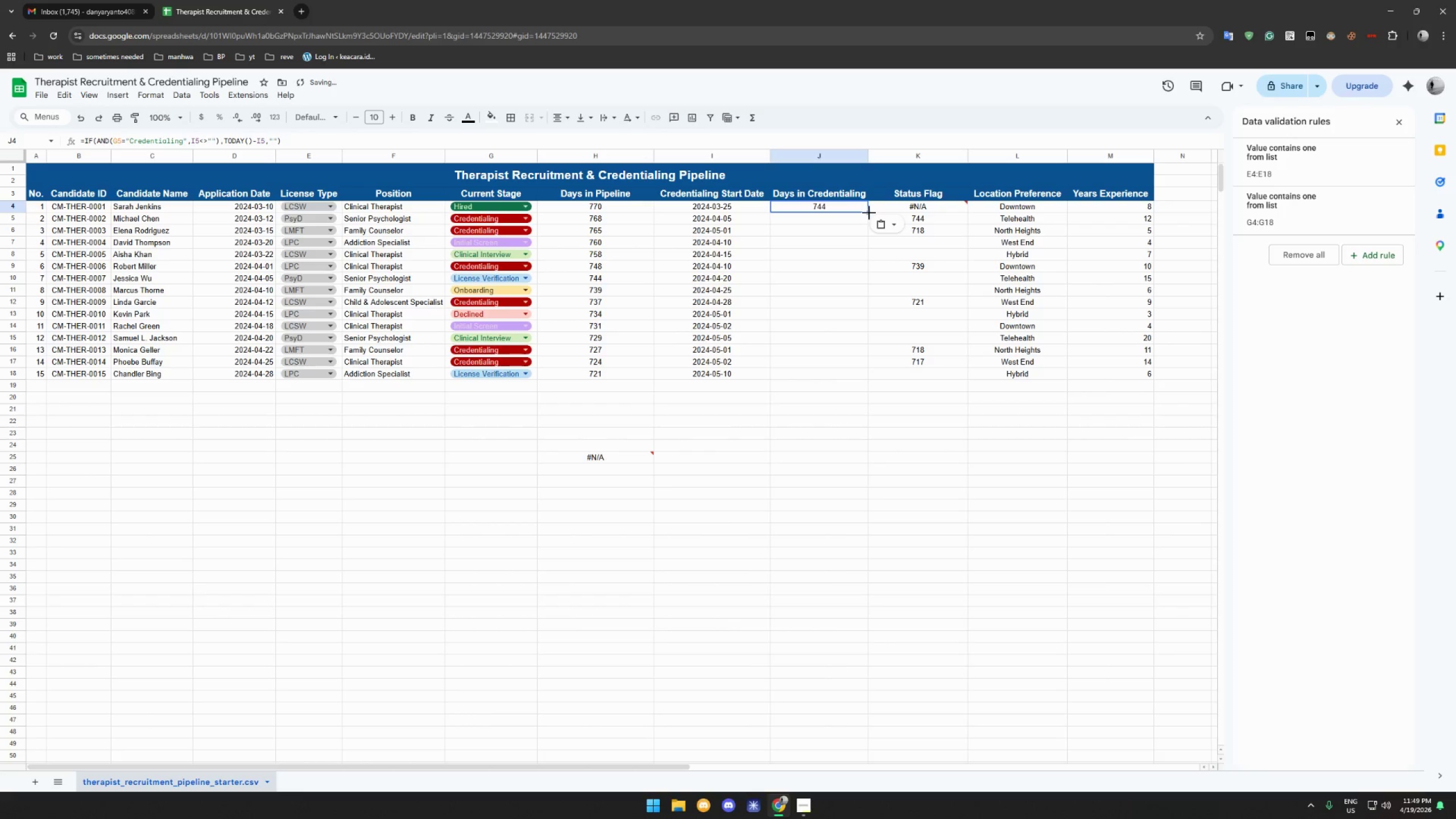 
left_click_drag(start_coordinate=[869, 213], to_coordinate=[864, 373])
 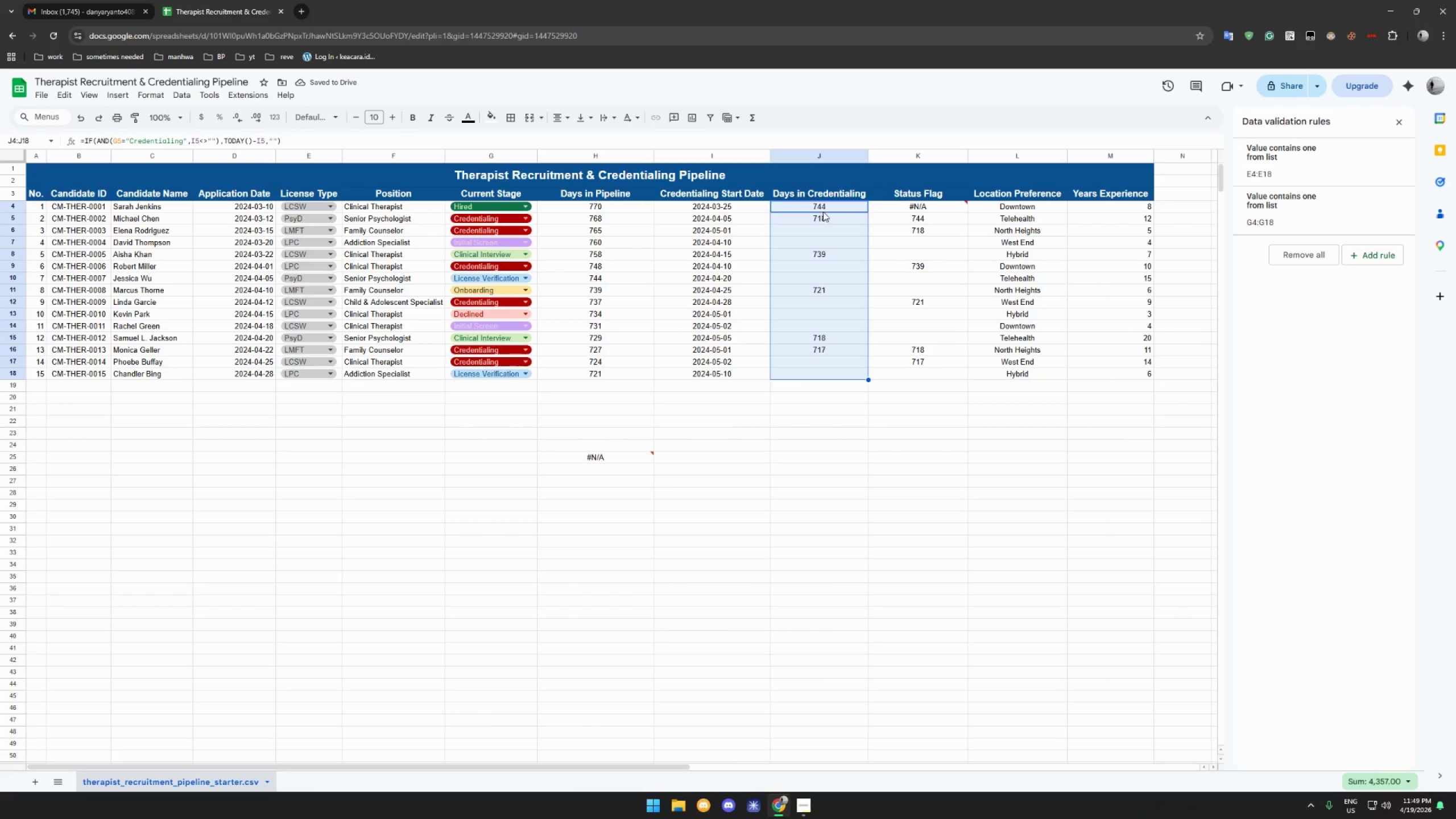 
double_click([911, 209])
 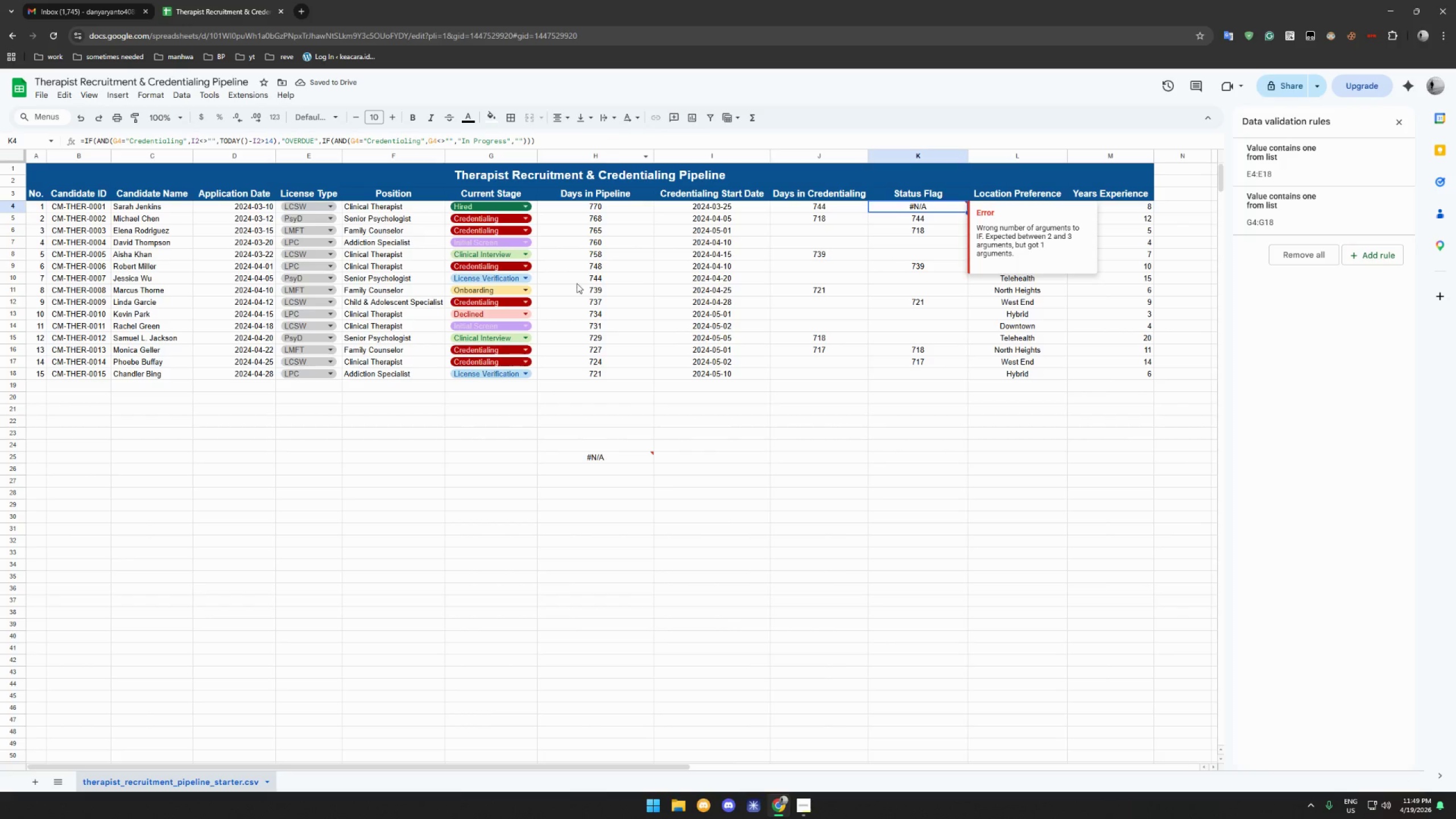 
left_click([625, 454])
 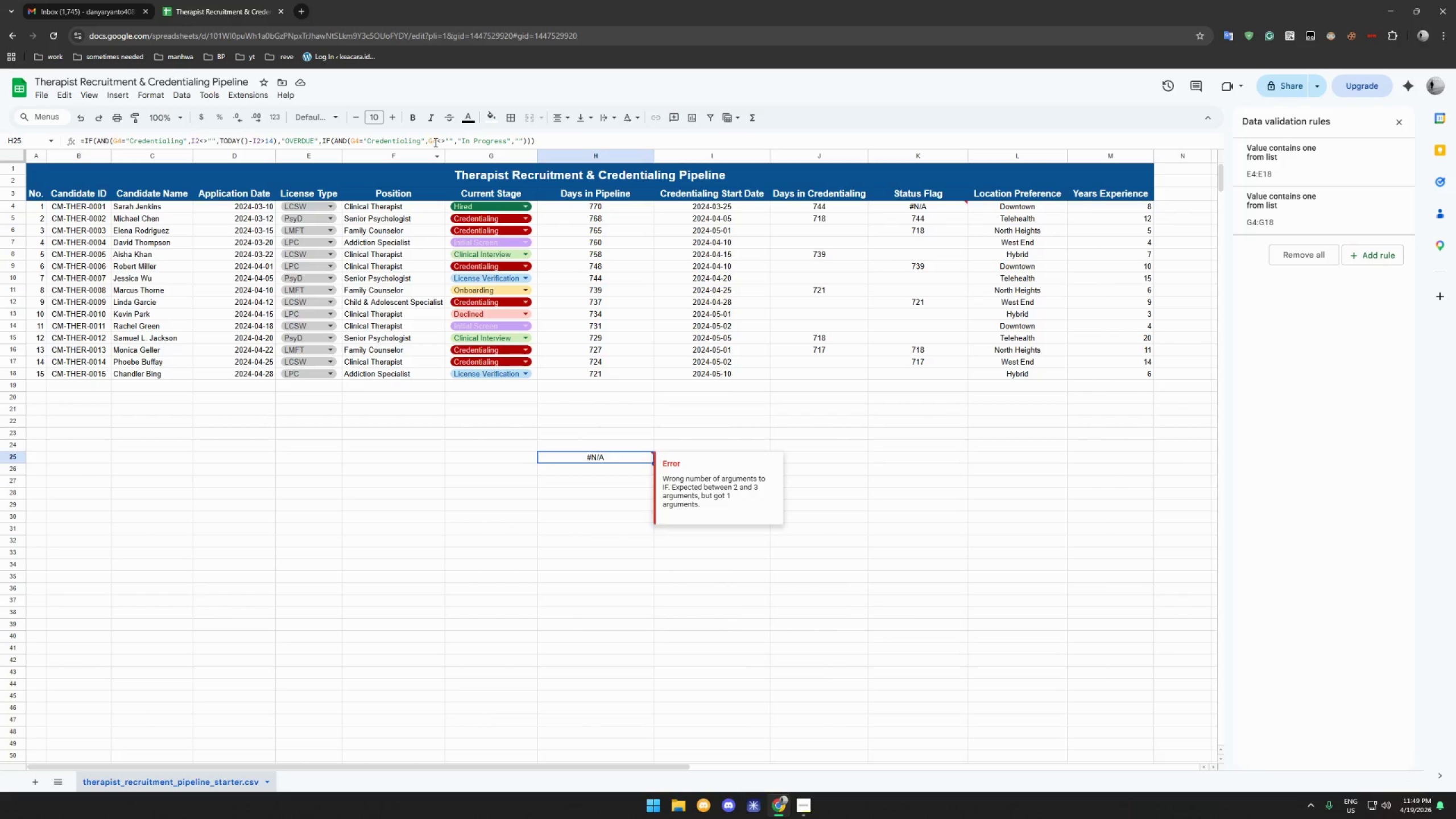 
key(Control+A)
 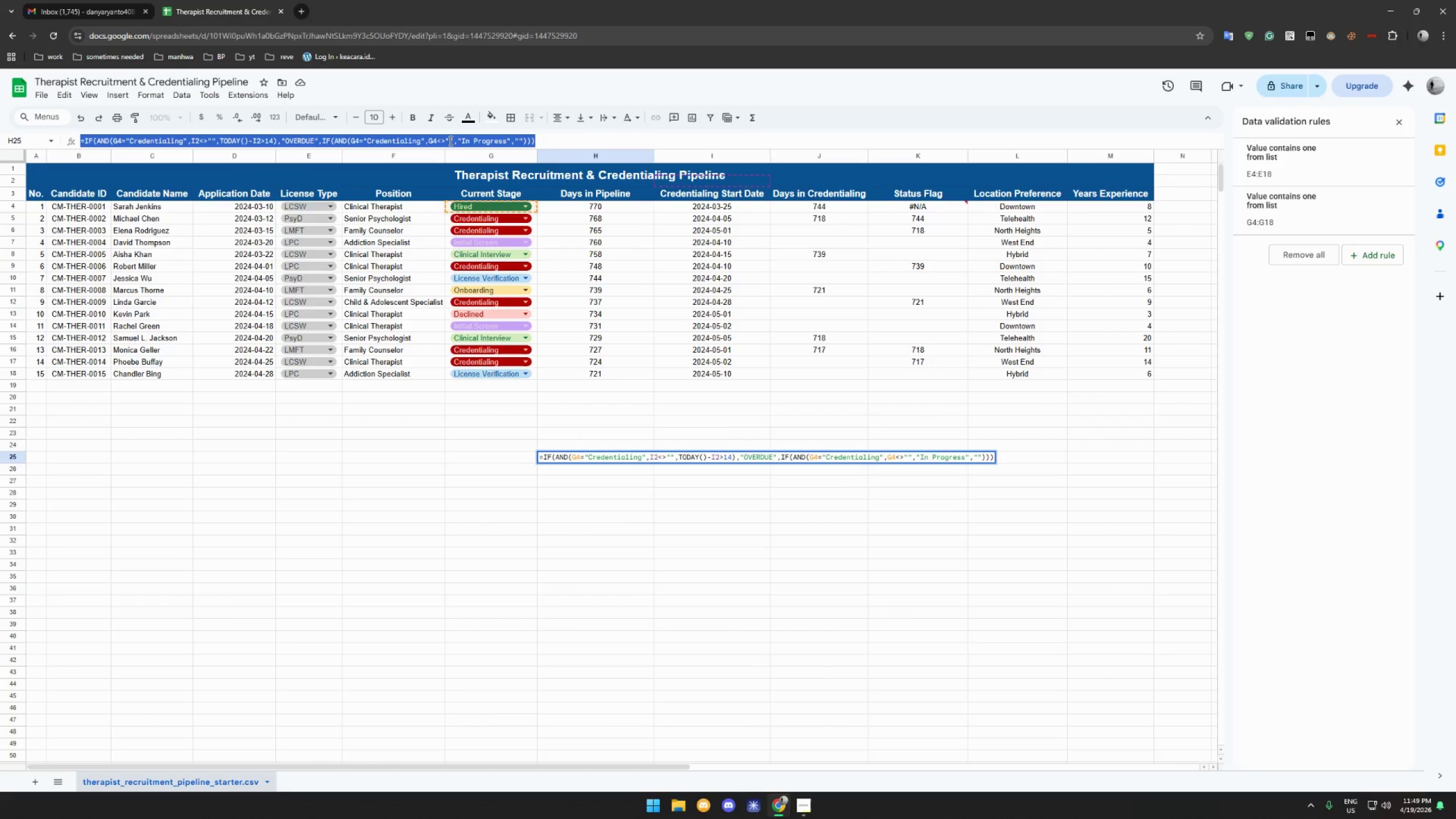 
key(Control+C)
 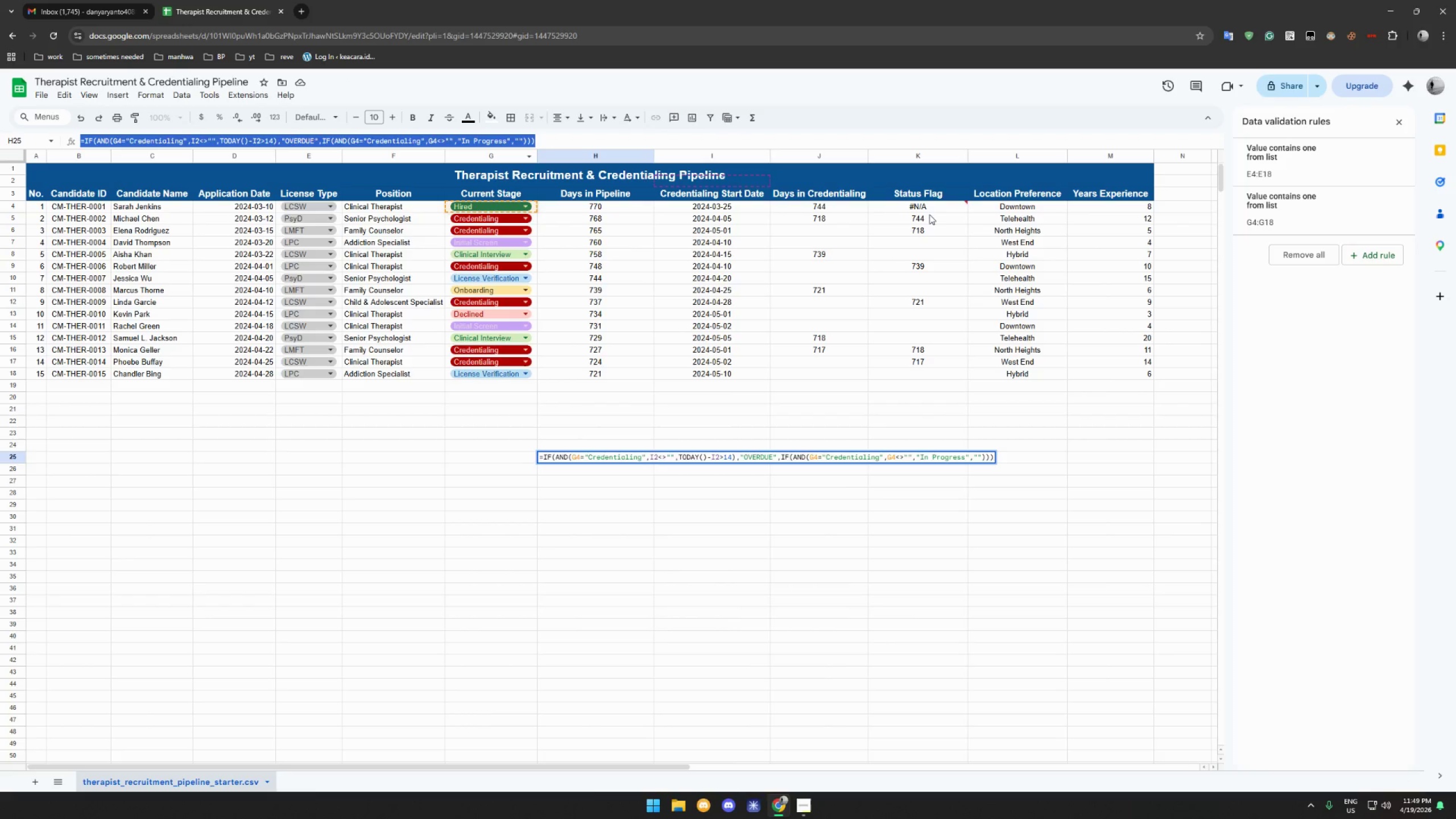 
left_click([931, 204])
 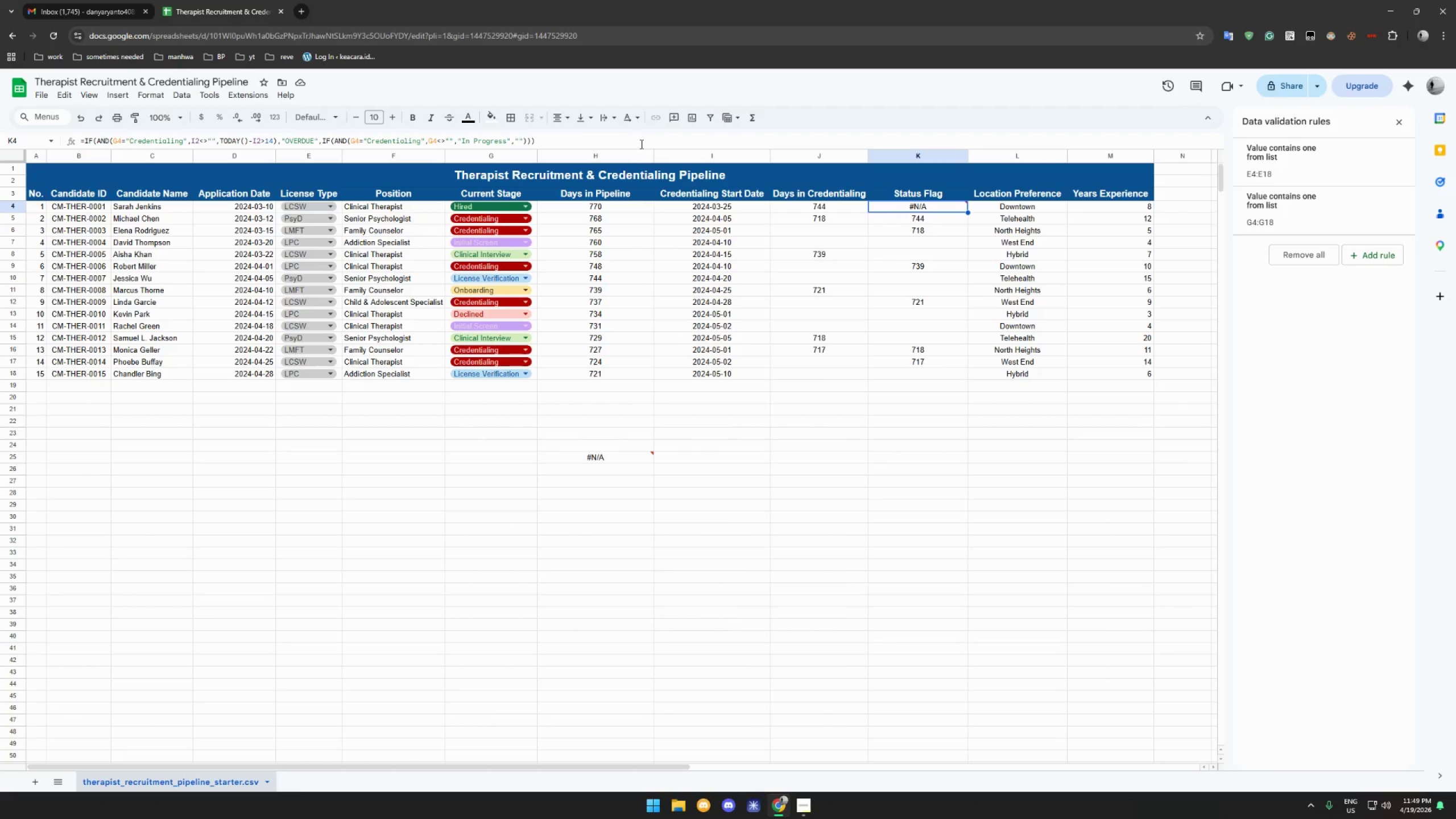 
left_click([640, 140])
 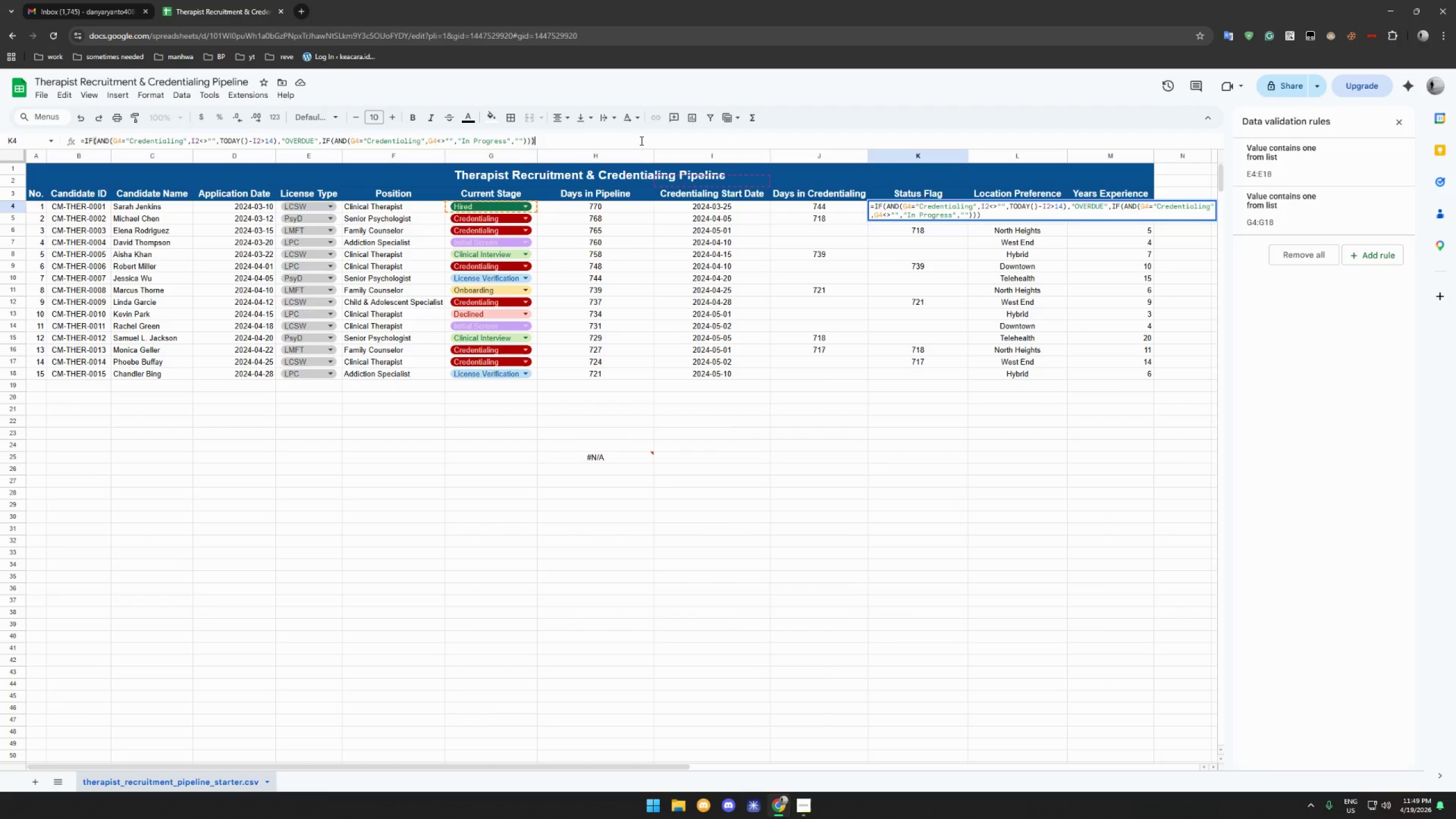 
key(Control+A)
 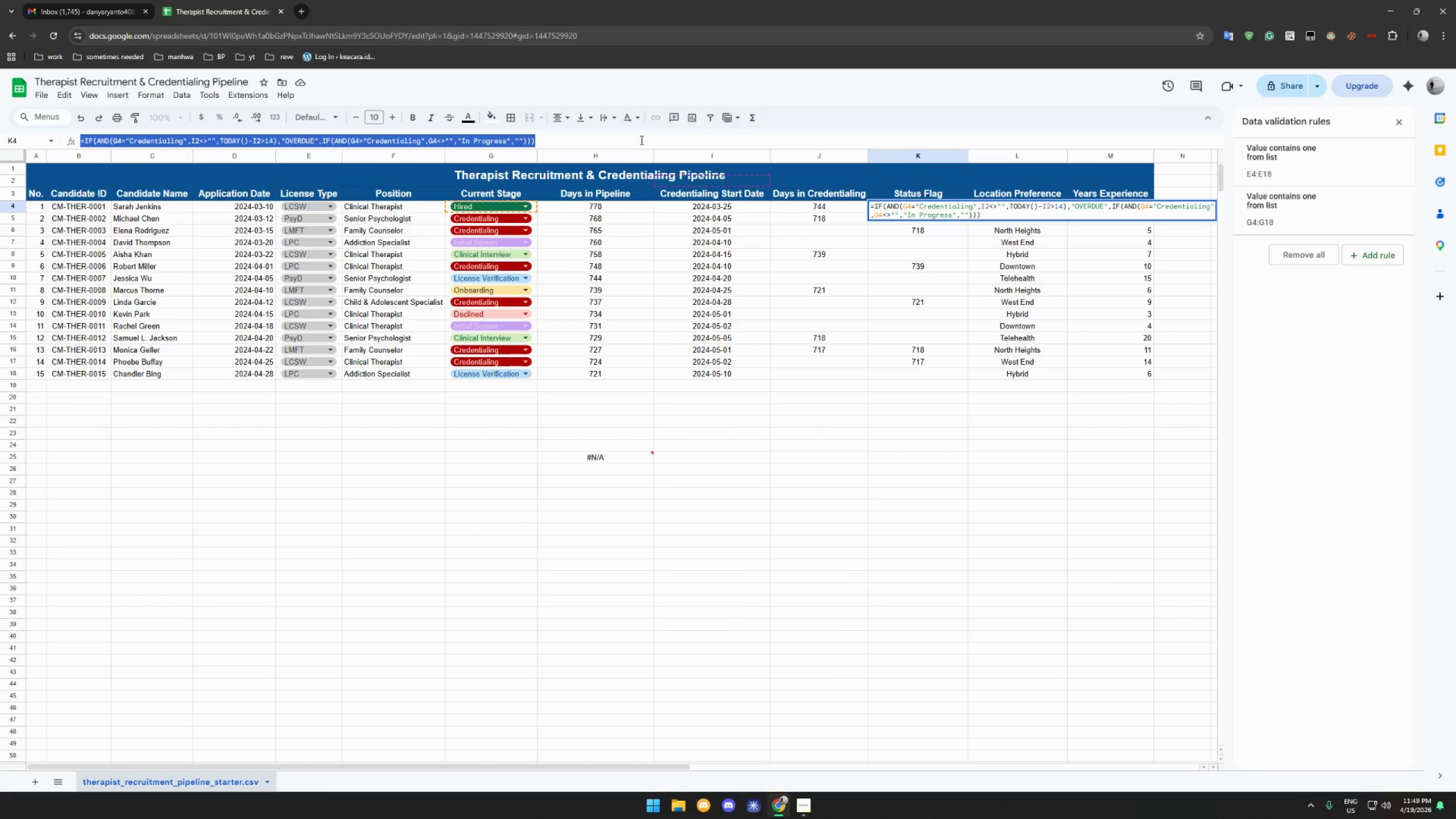 
key(Control+V)
 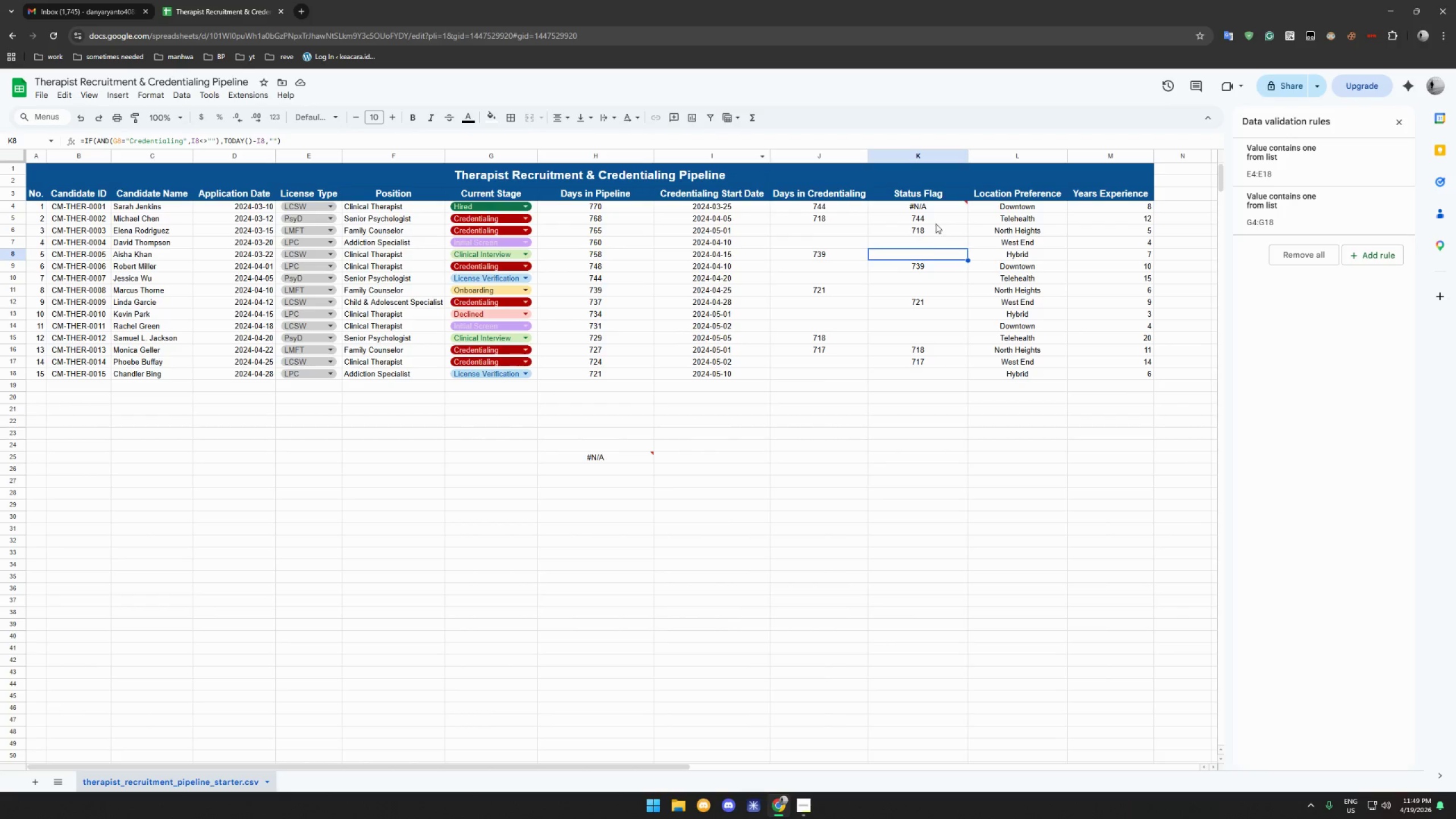 
left_click([942, 208])
 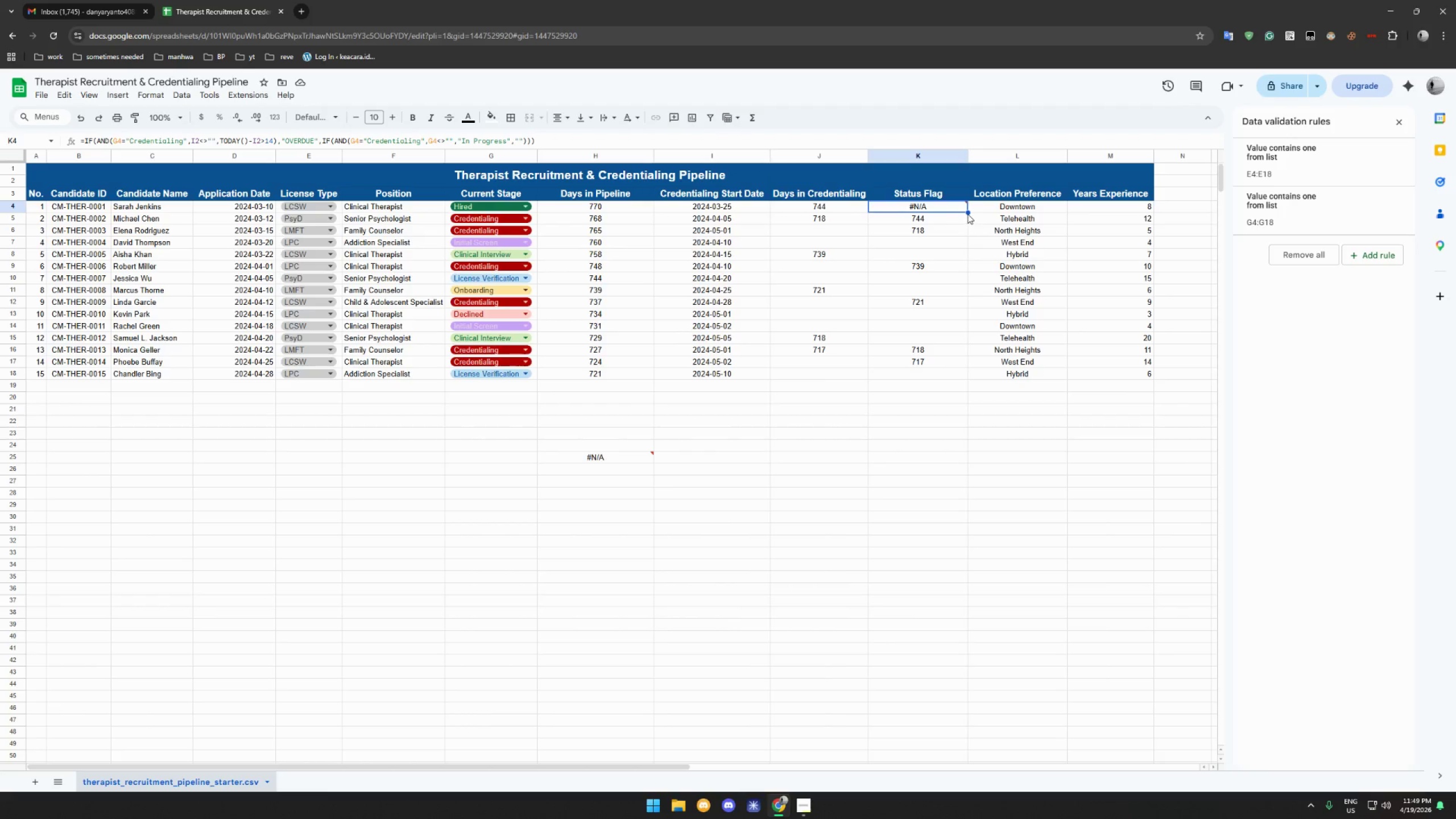 
left_click_drag(start_coordinate=[967, 212], to_coordinate=[956, 377])
 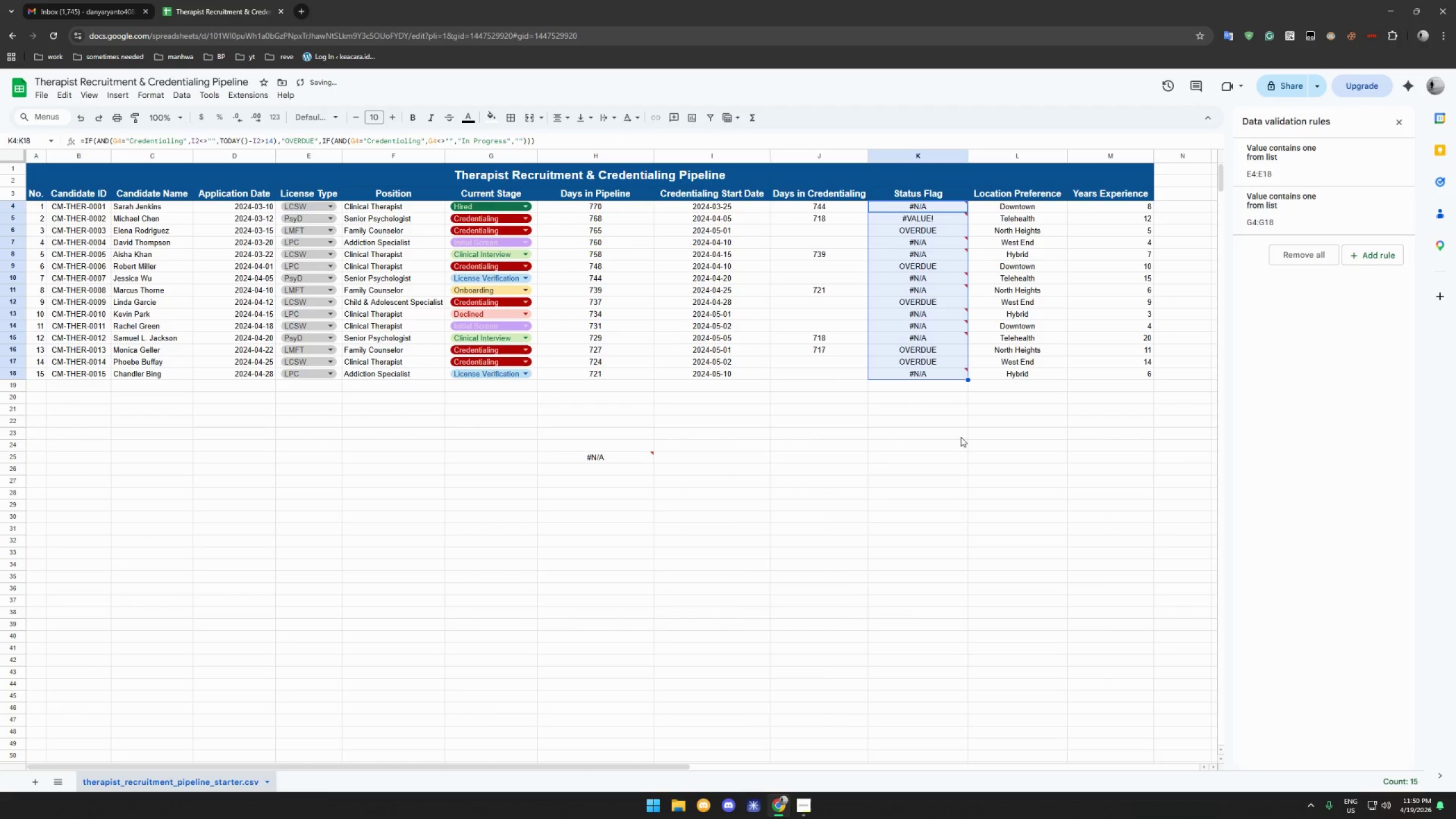 
left_click([961, 437])
 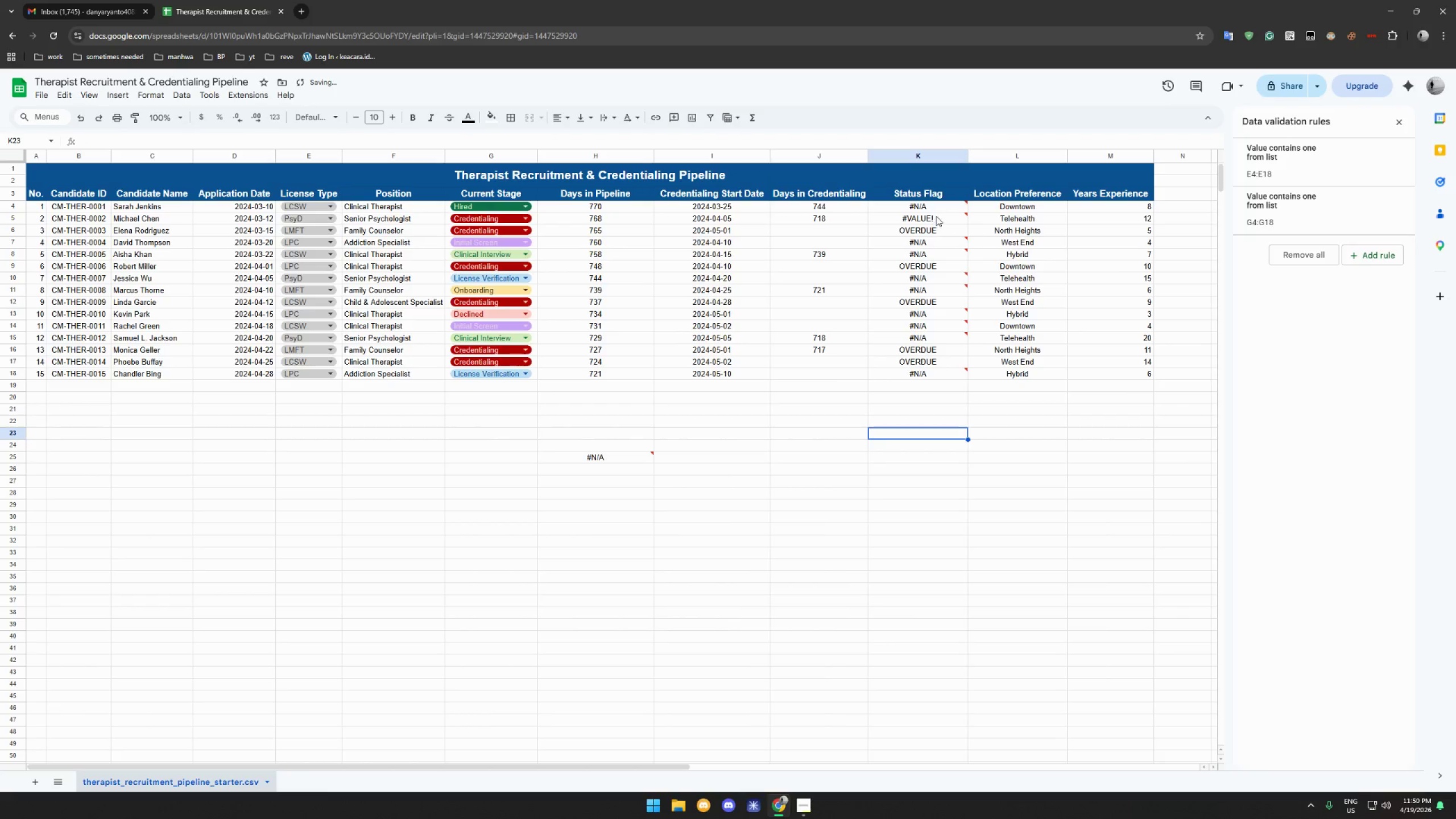 
left_click([936, 216])
 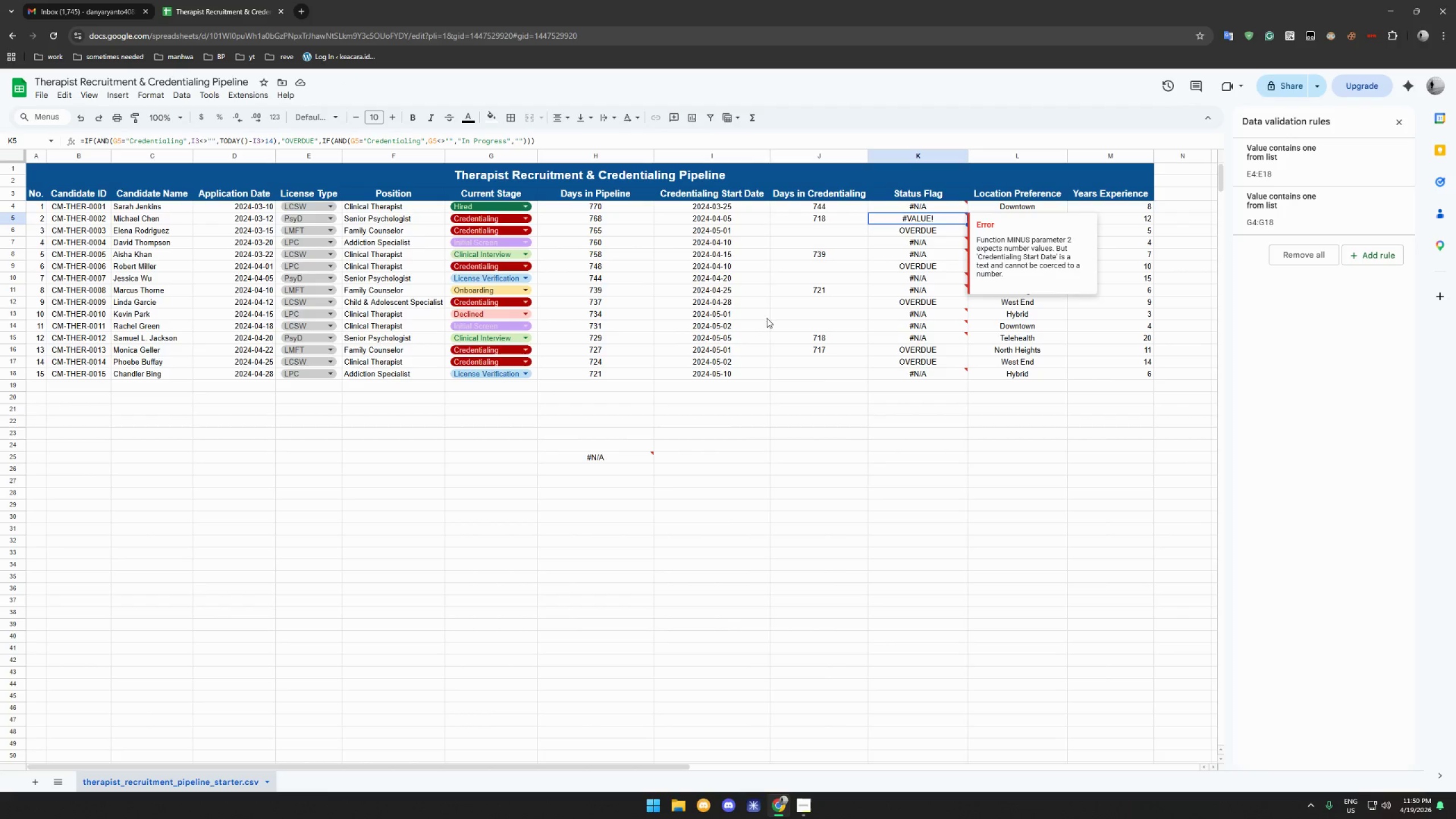 
wait(6.03)
 